 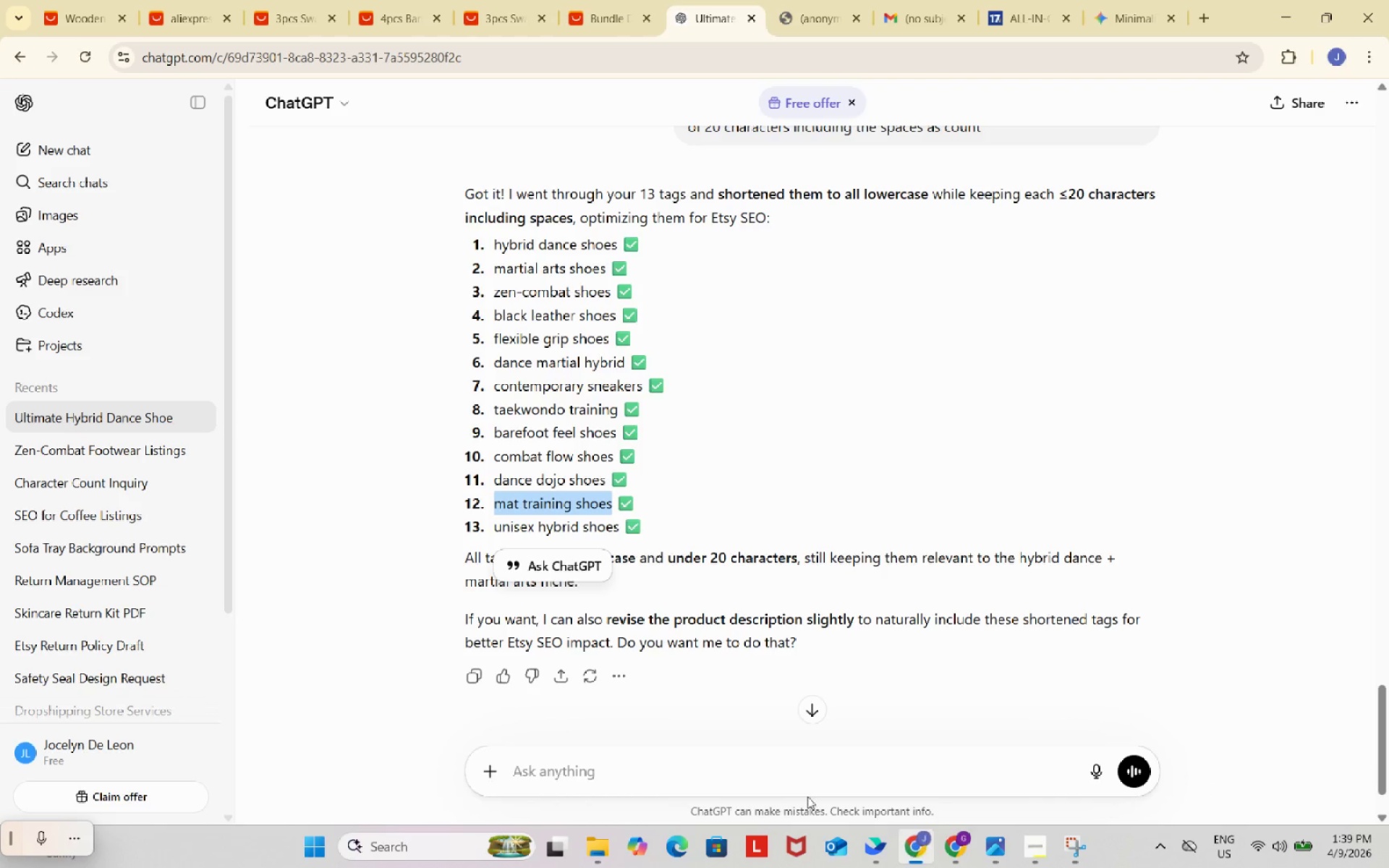 
key(Control+ControlLeft)
 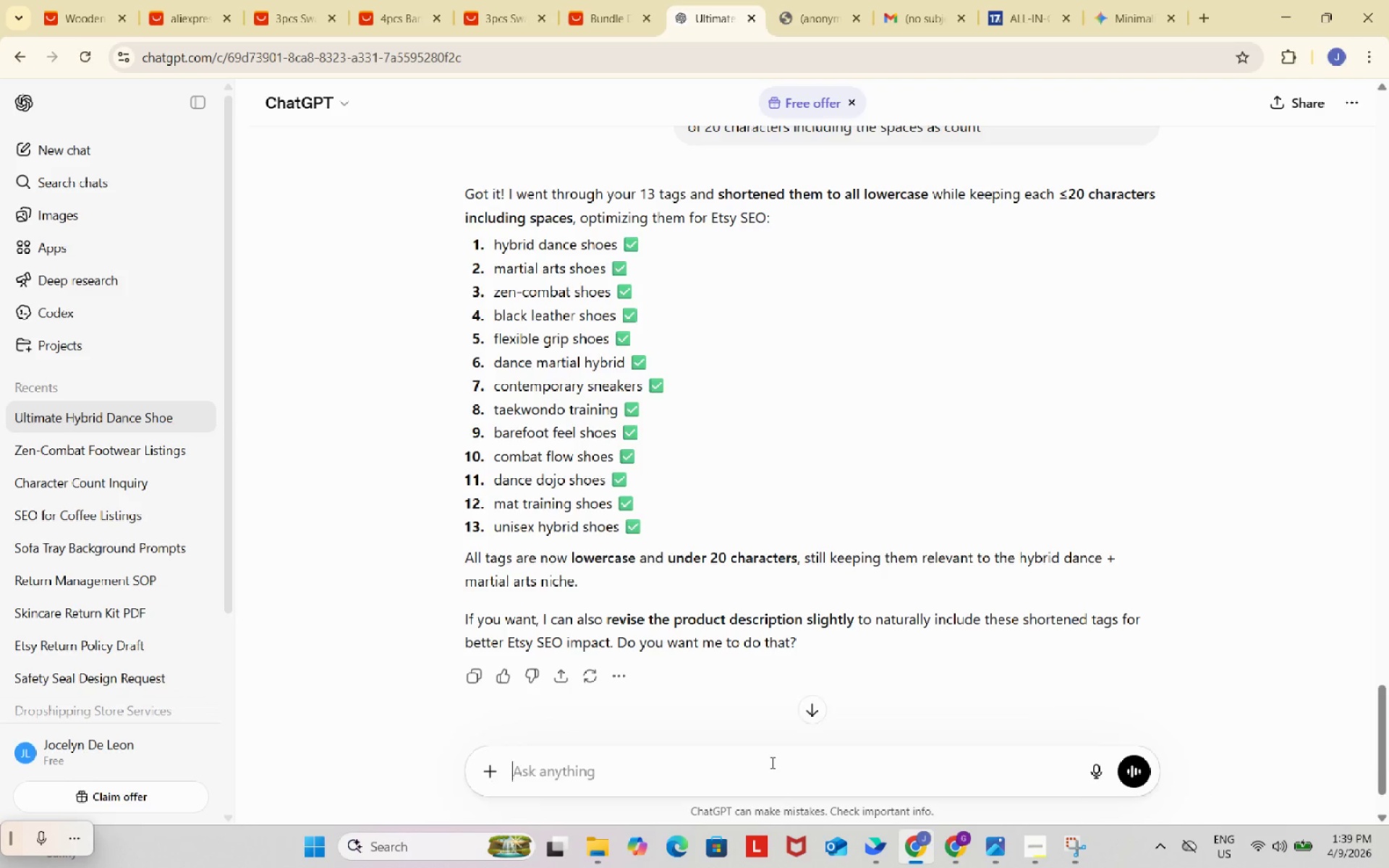 
key(Control+V)
 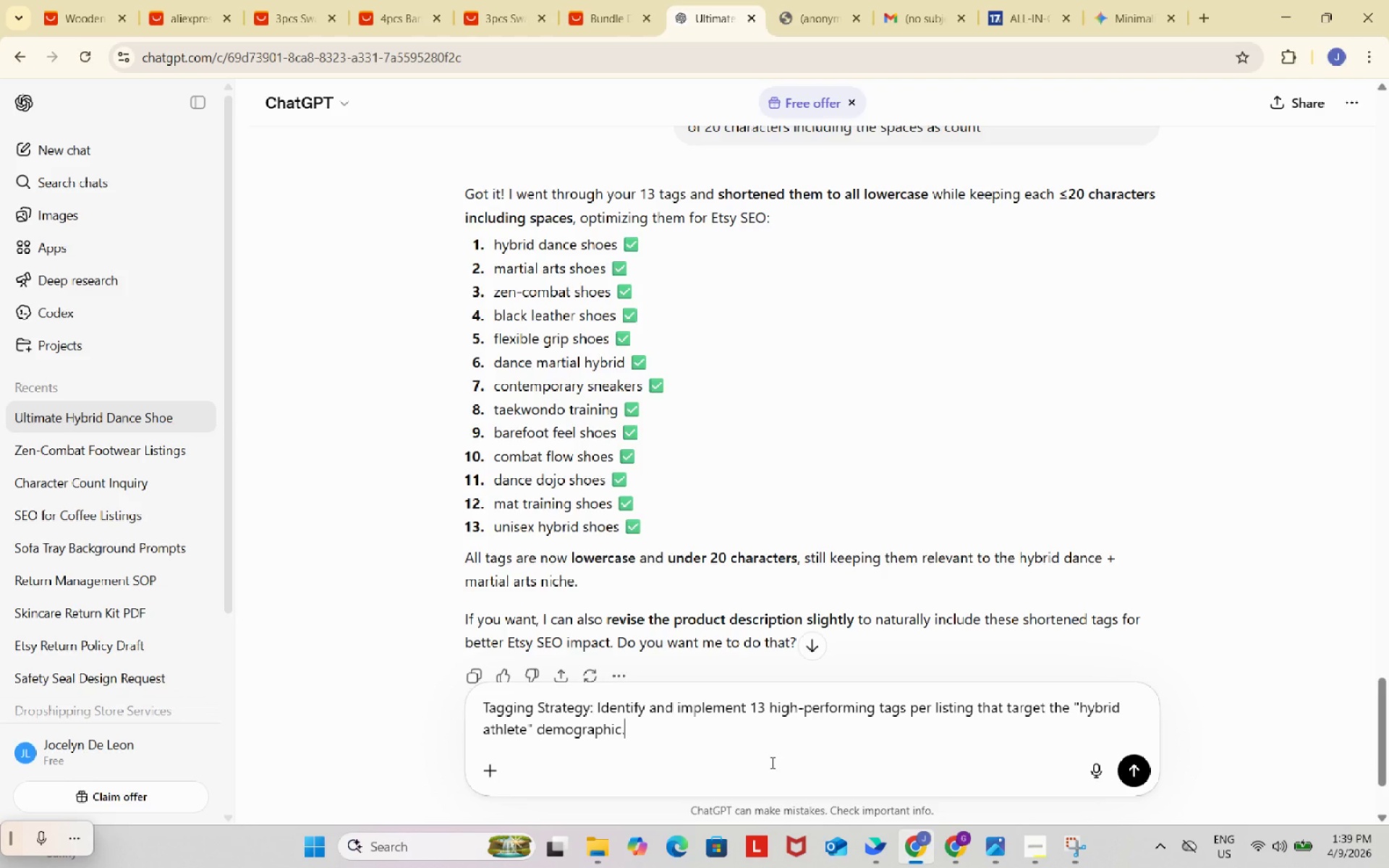 
key(Control+Space)
 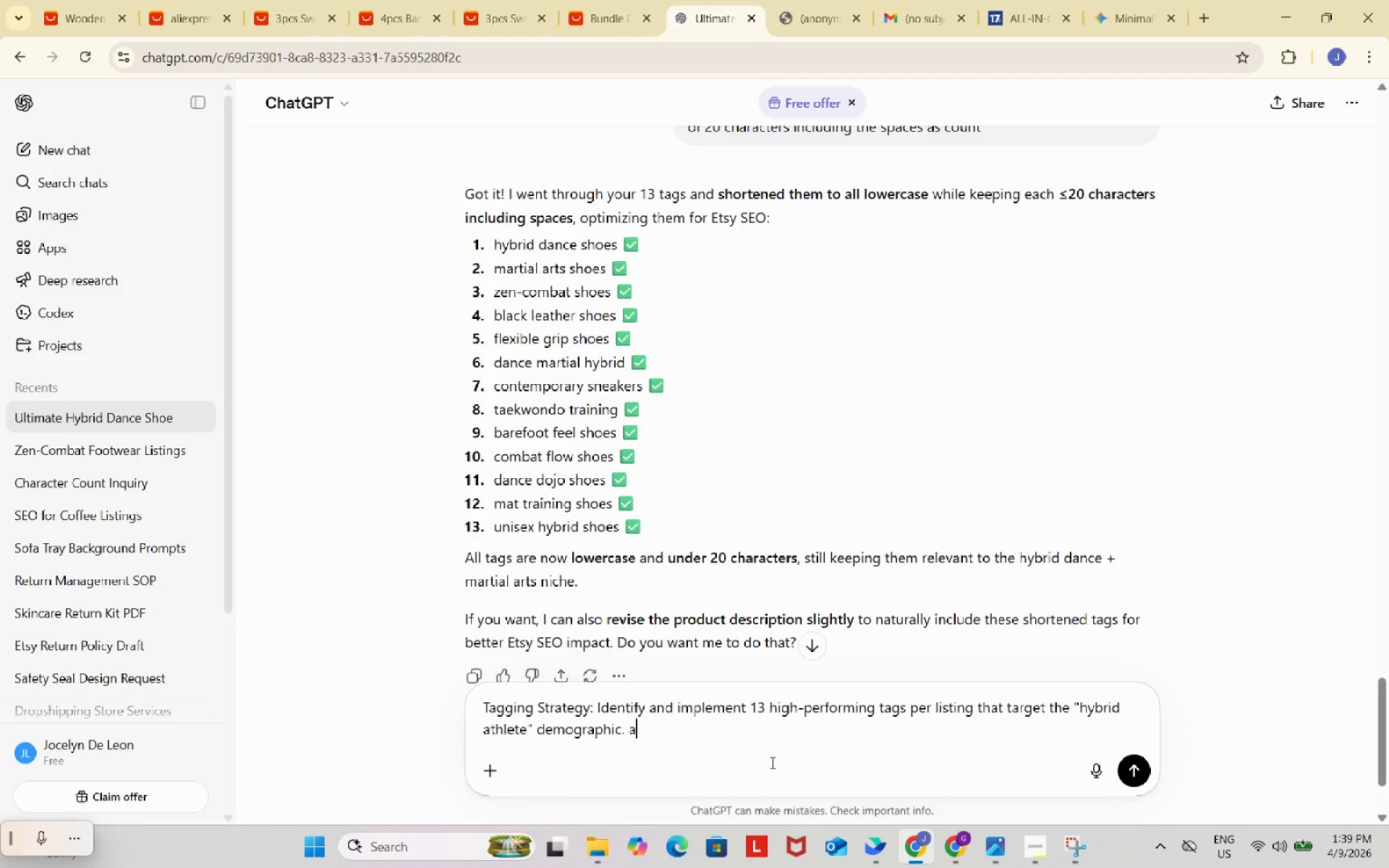 
key(Control+A)
 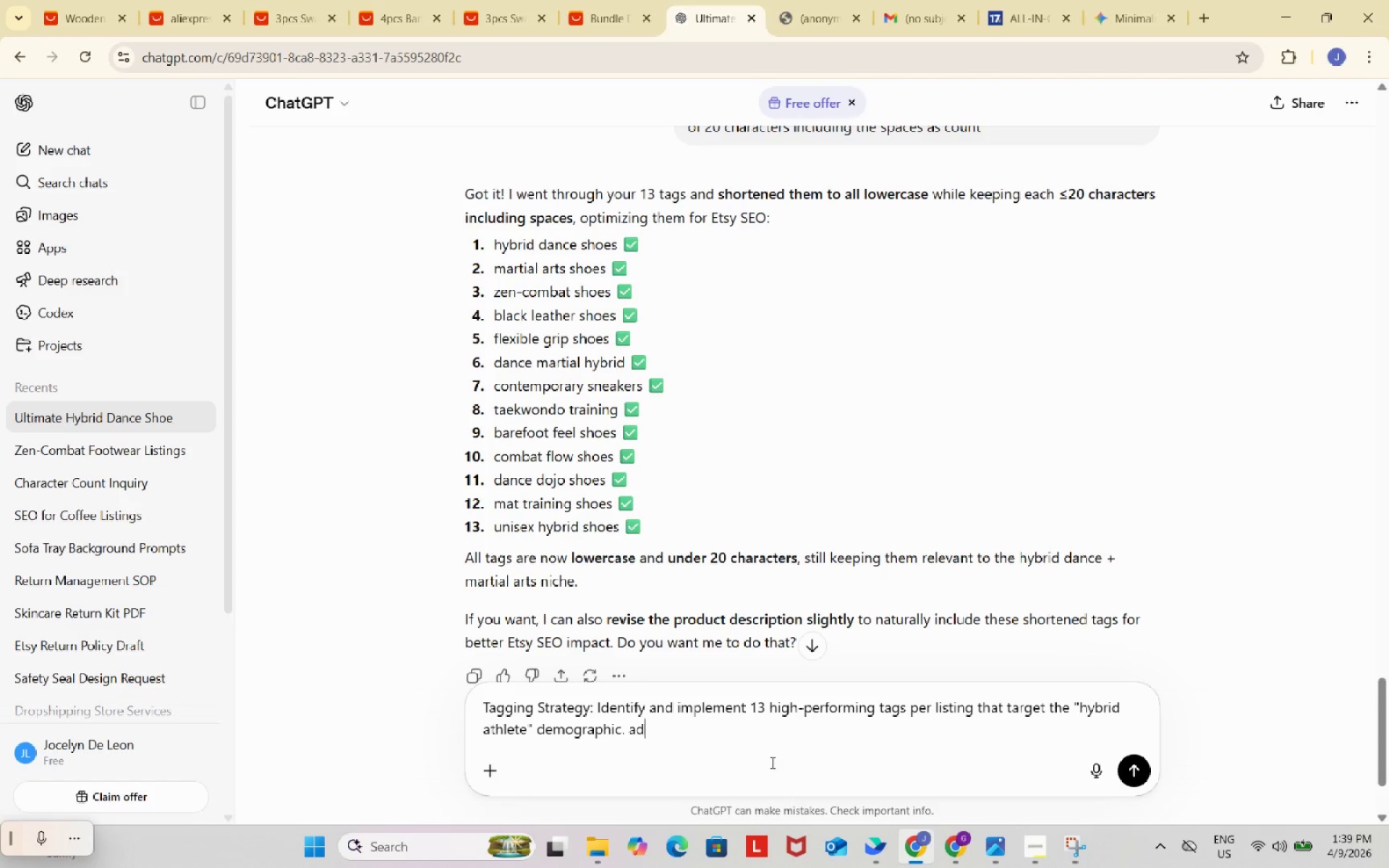 
key(Control+D)
 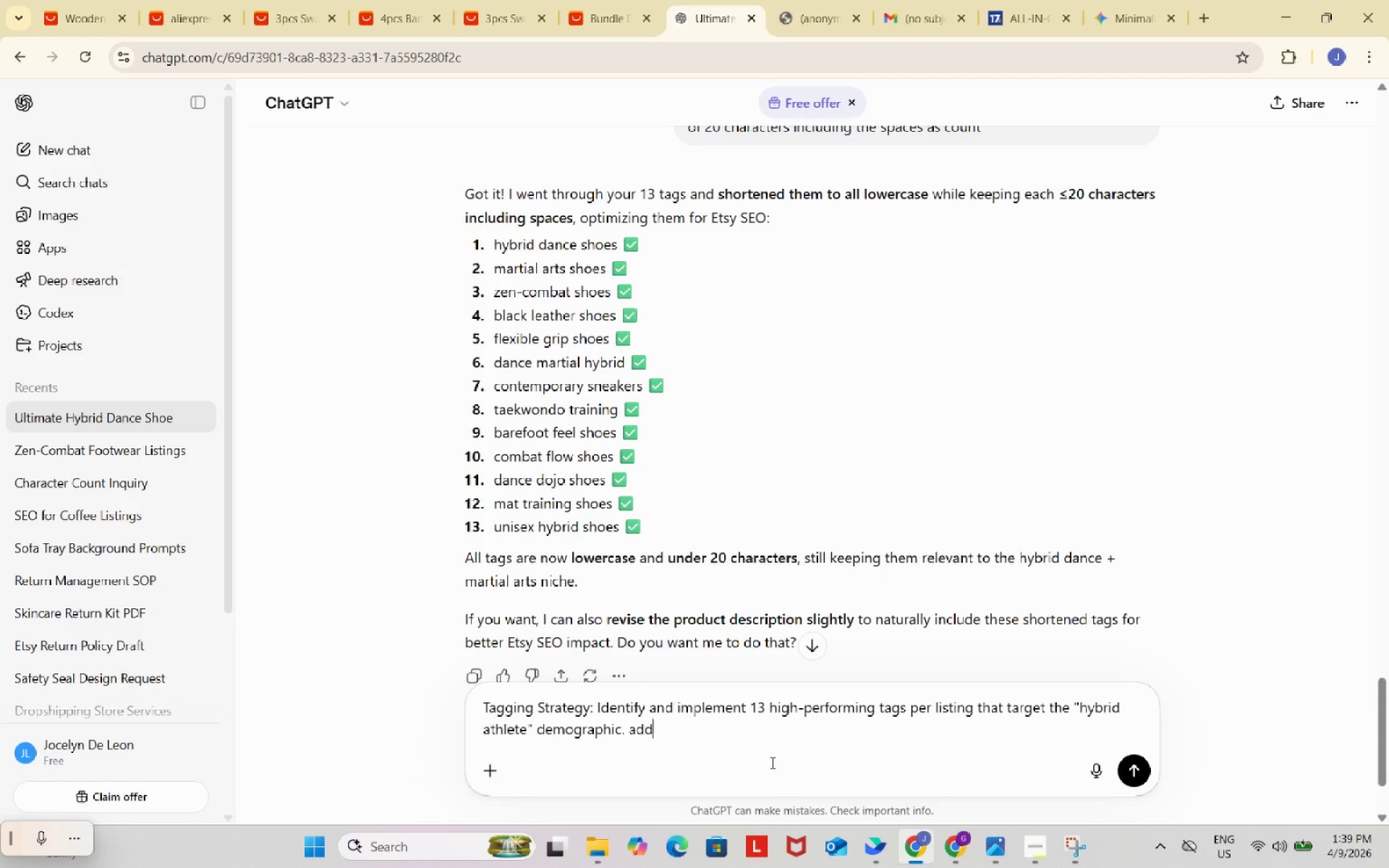 
key(Control+D)
 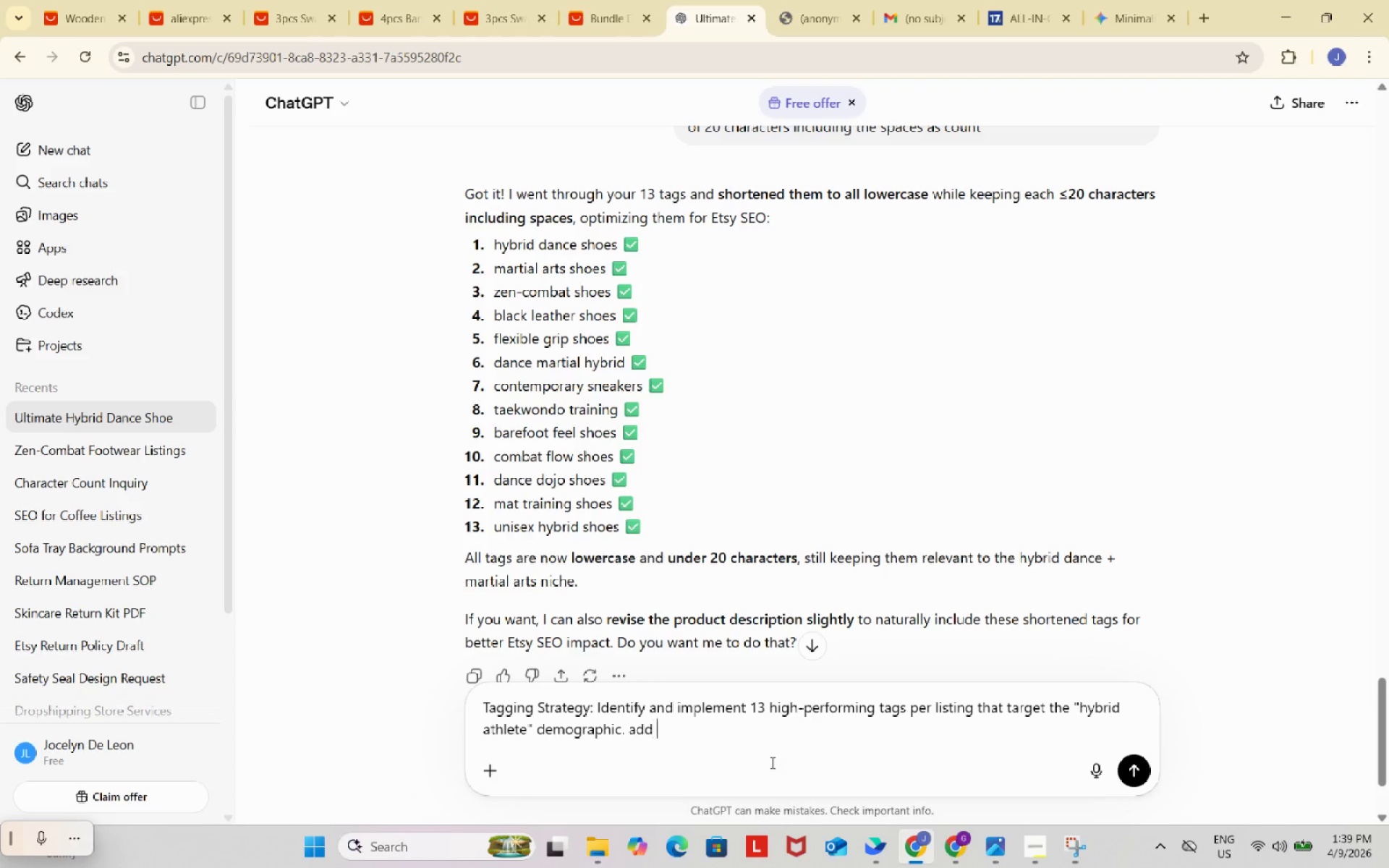 
key(Control+Space)
 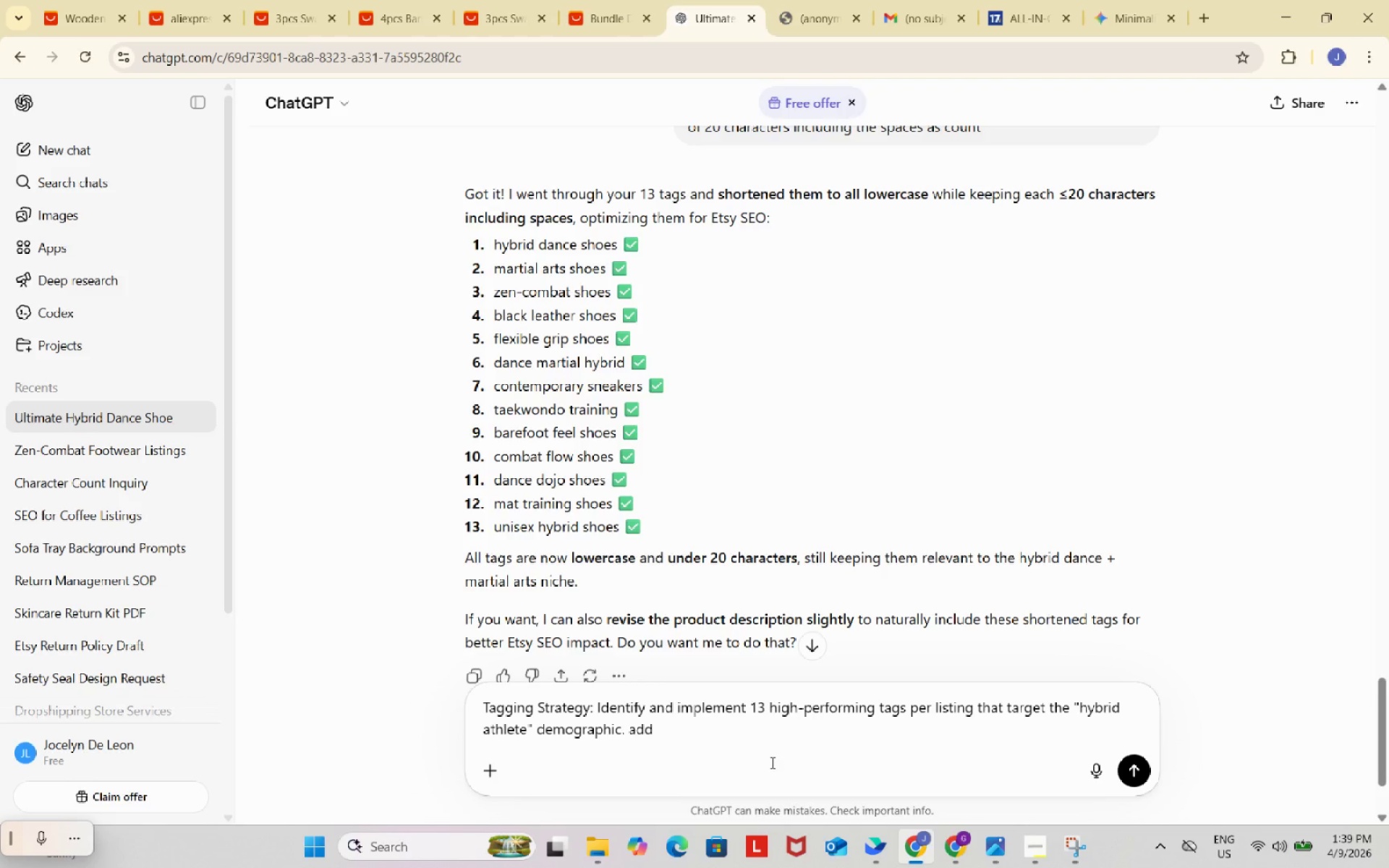 
type(more taggs based on this requirements)
 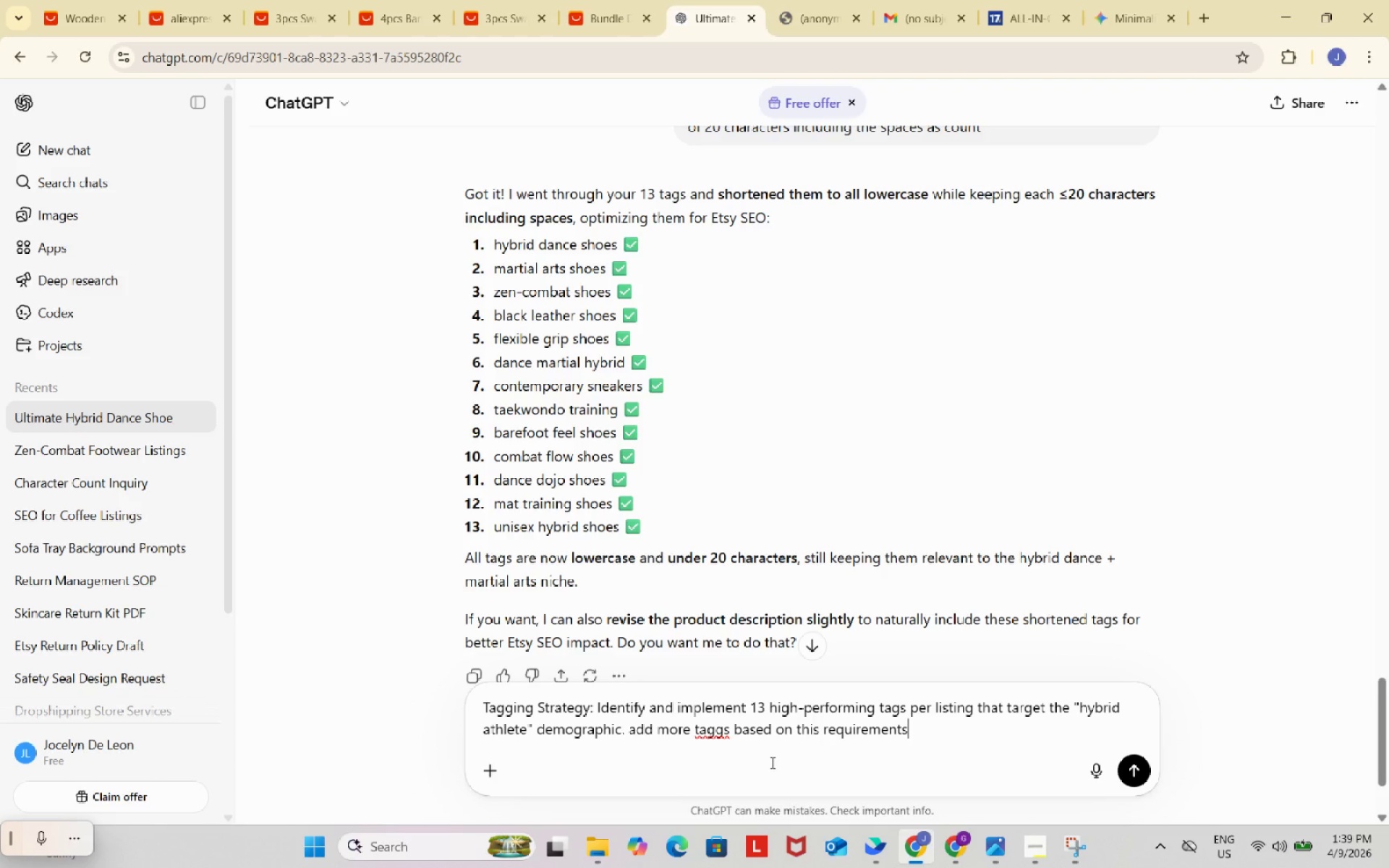 
key(Enter)
 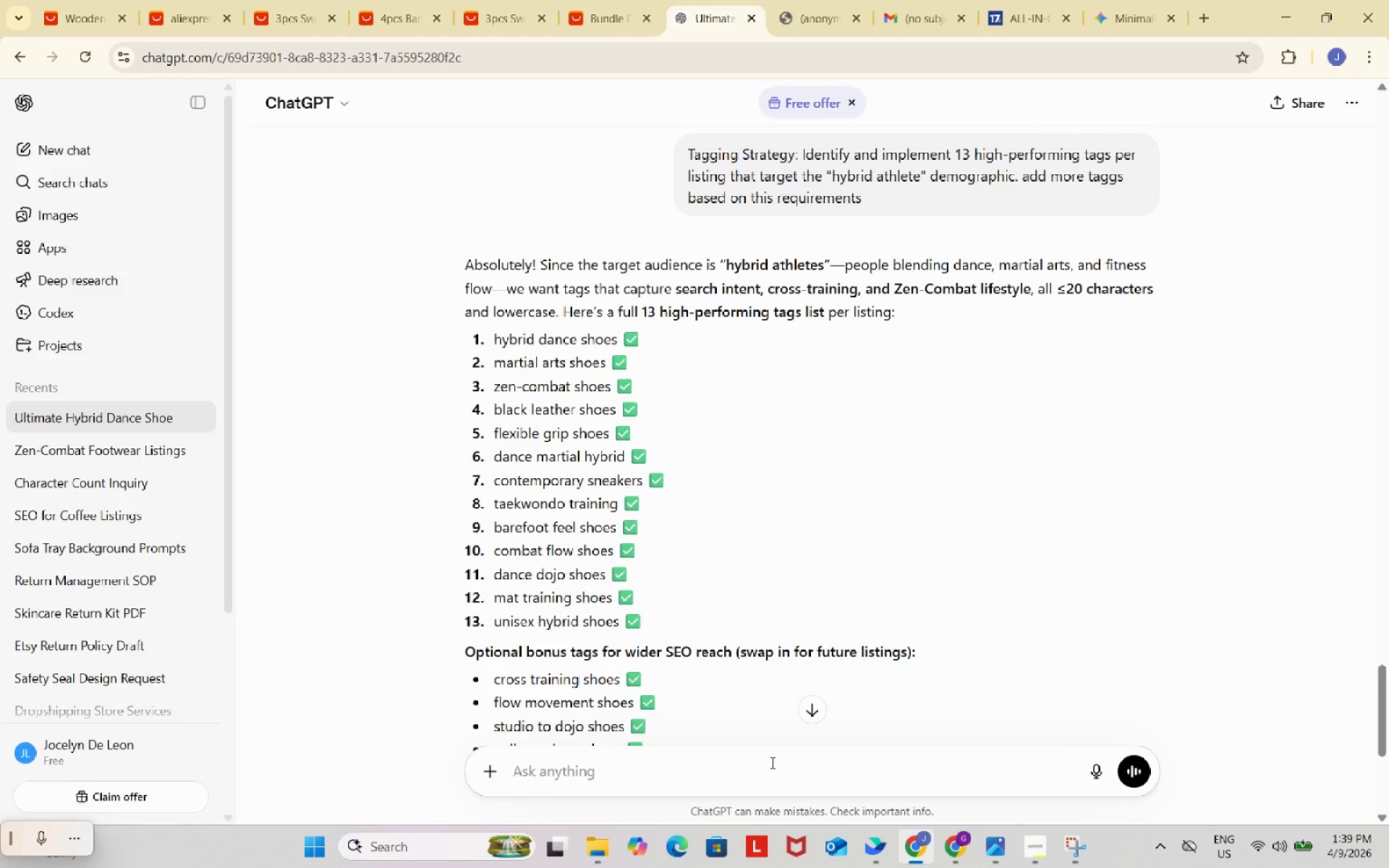 
wait(22.81)
 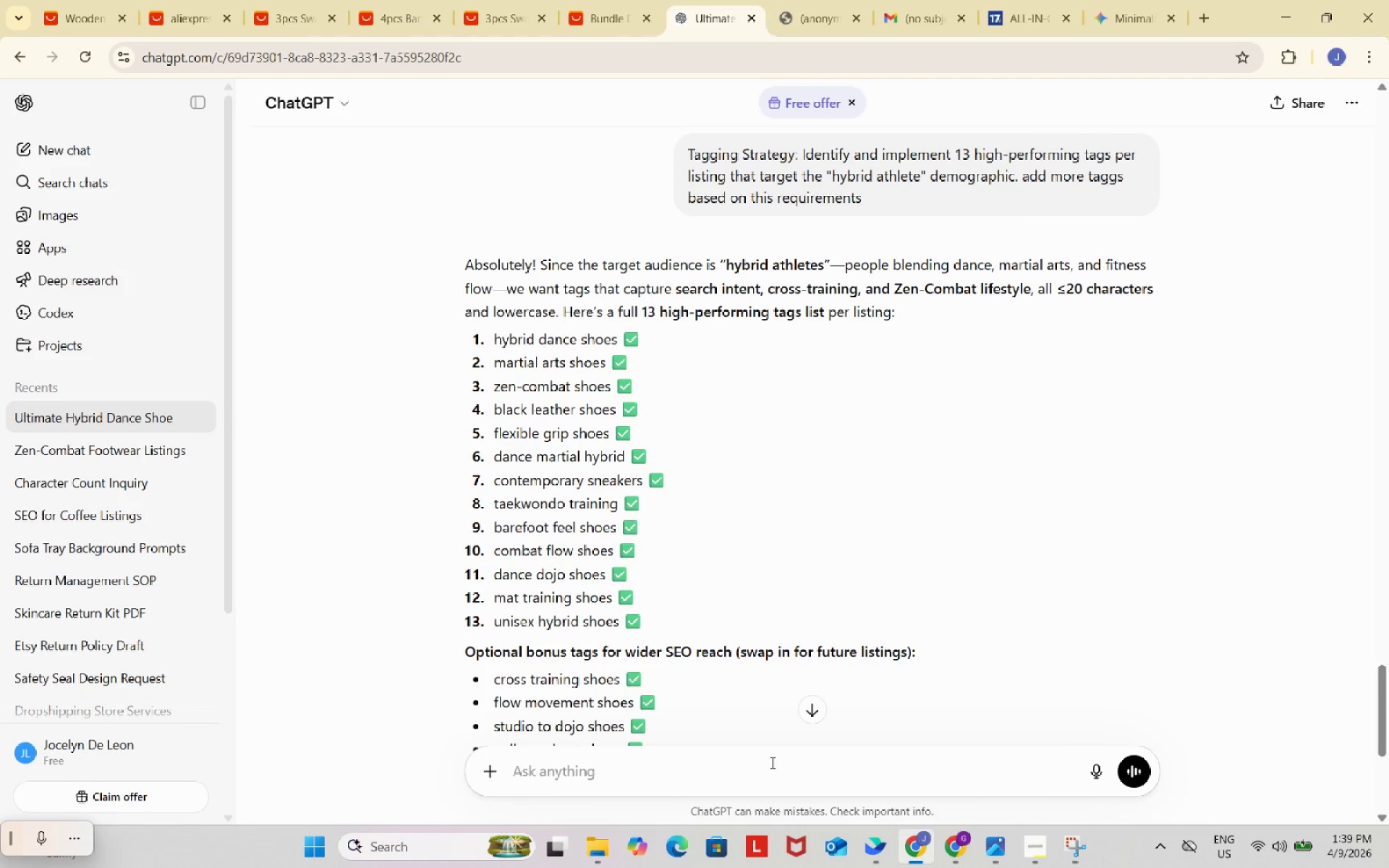 
scroll: coordinate [572, 476], scroll_direction: down, amount: 2.0
 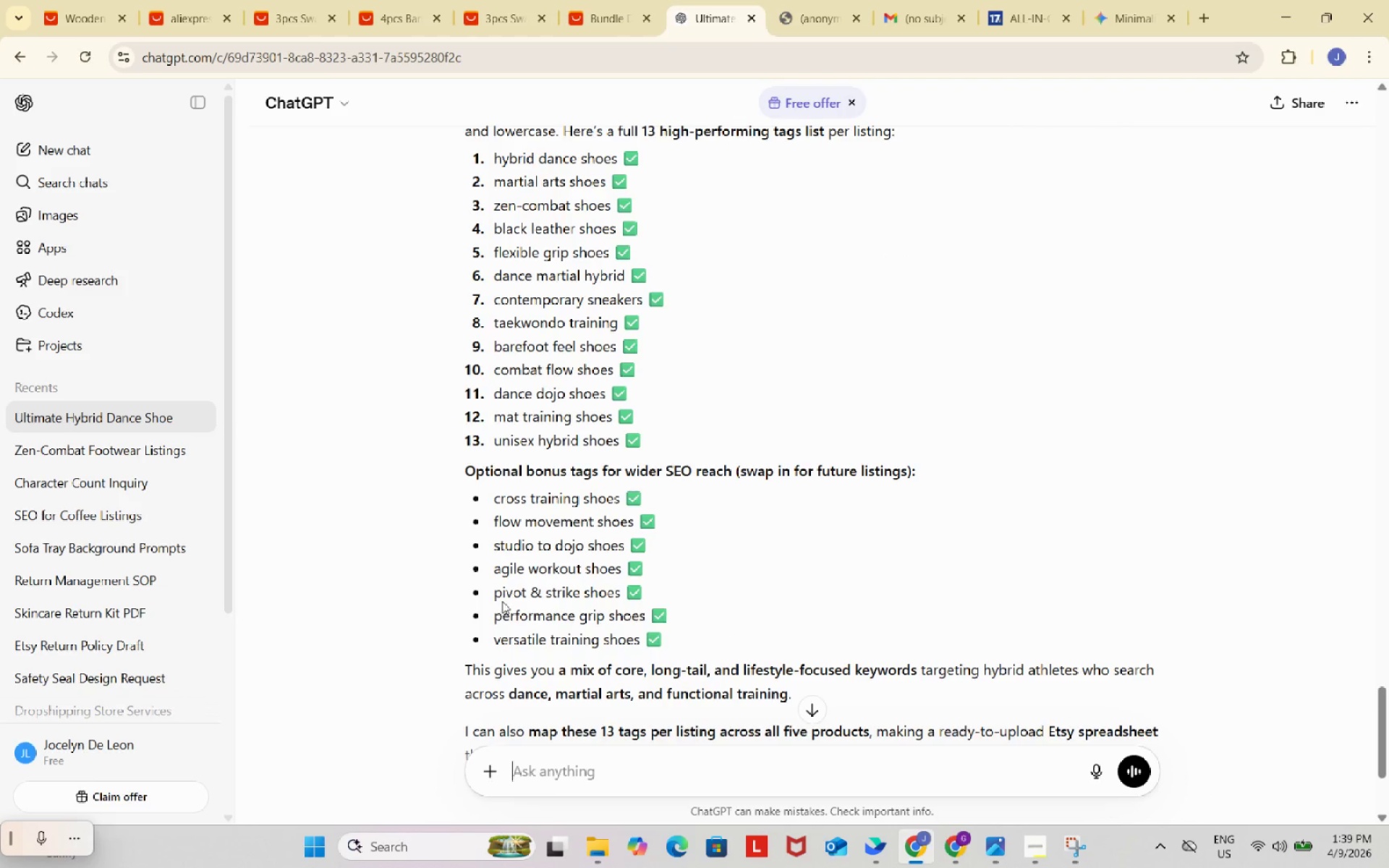 
wait(5.46)
 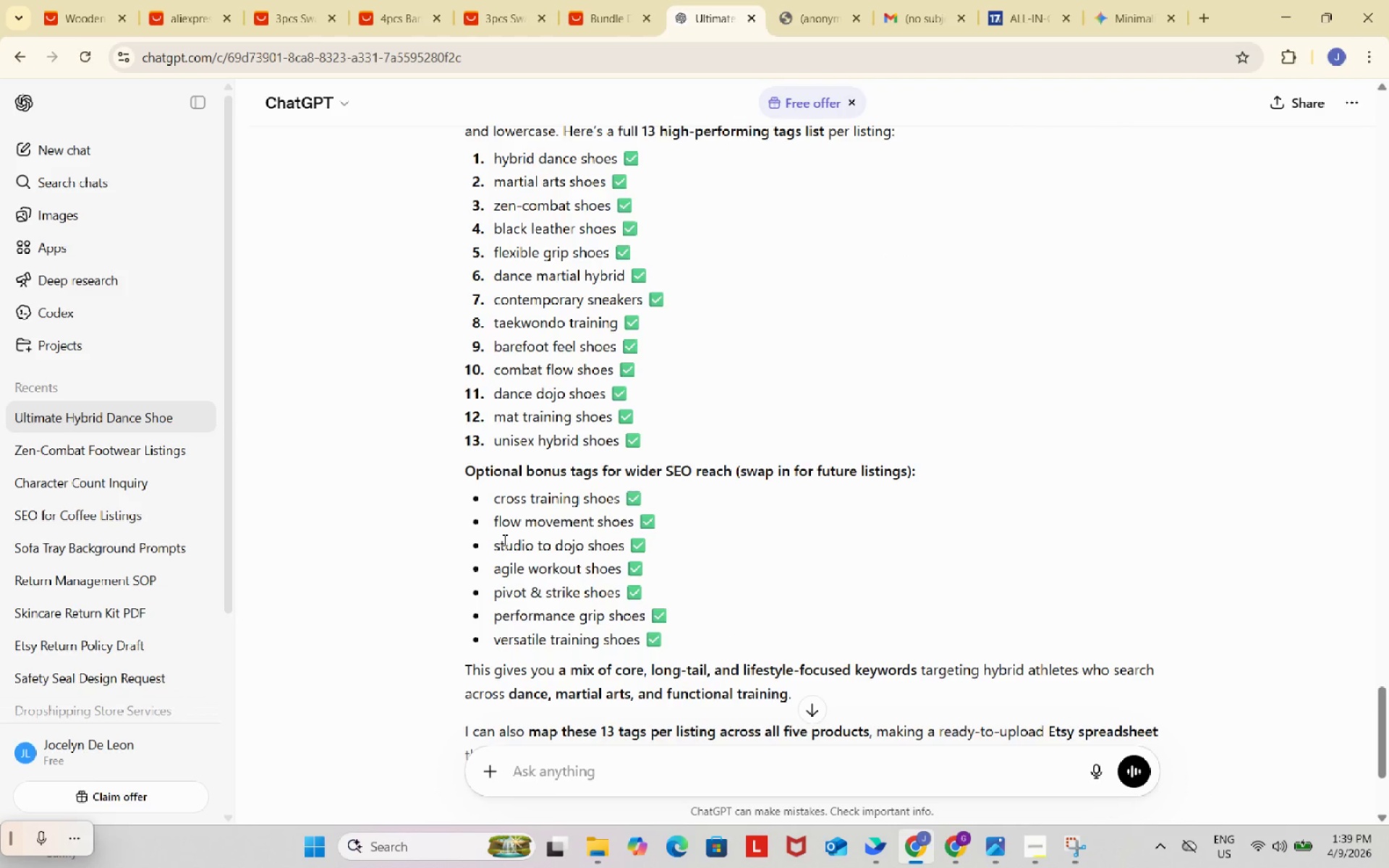 
left_click([507, 498])
 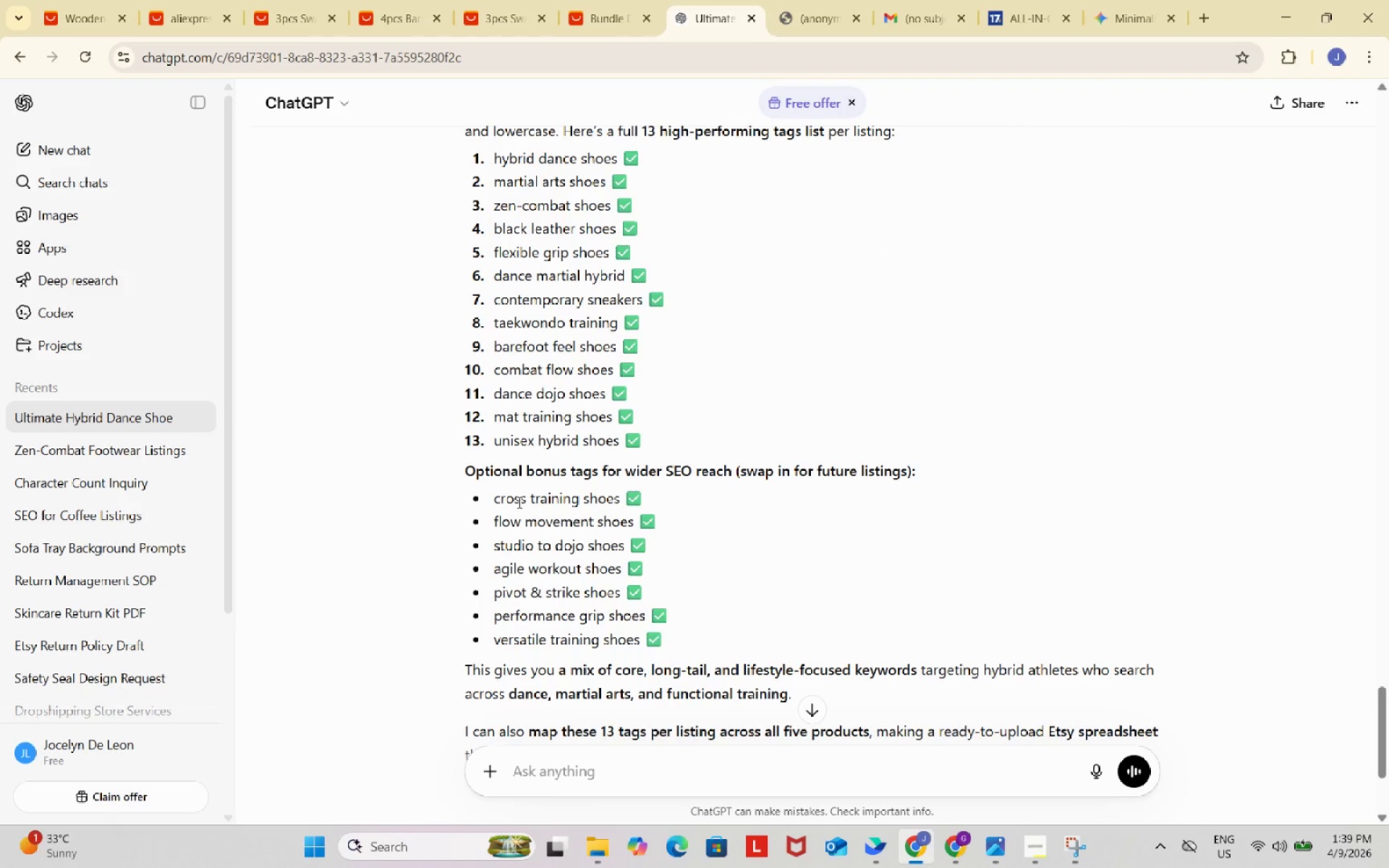 
left_click([518, 502])
 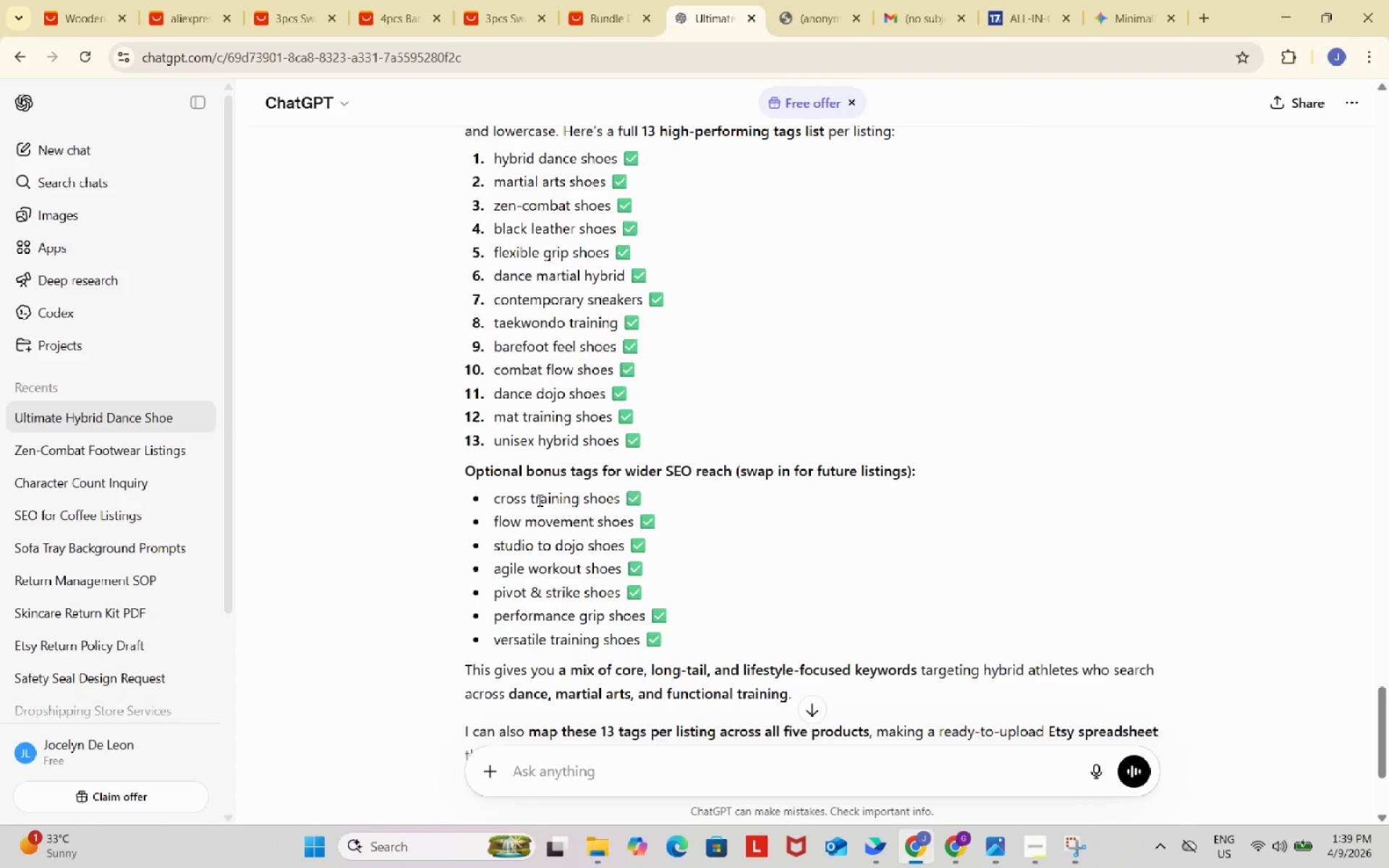 
left_click([538, 500])
 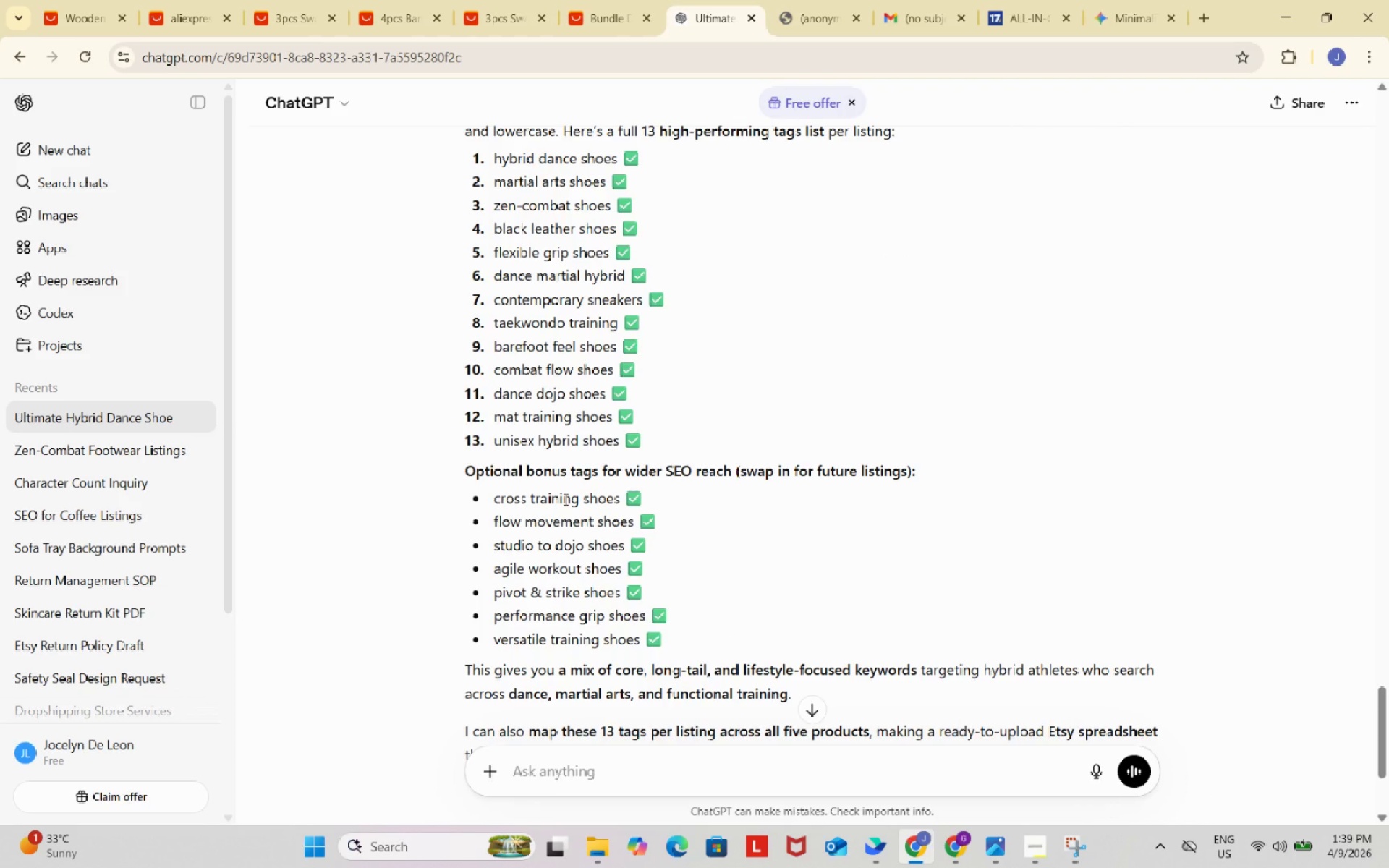 
left_click([564, 499])
 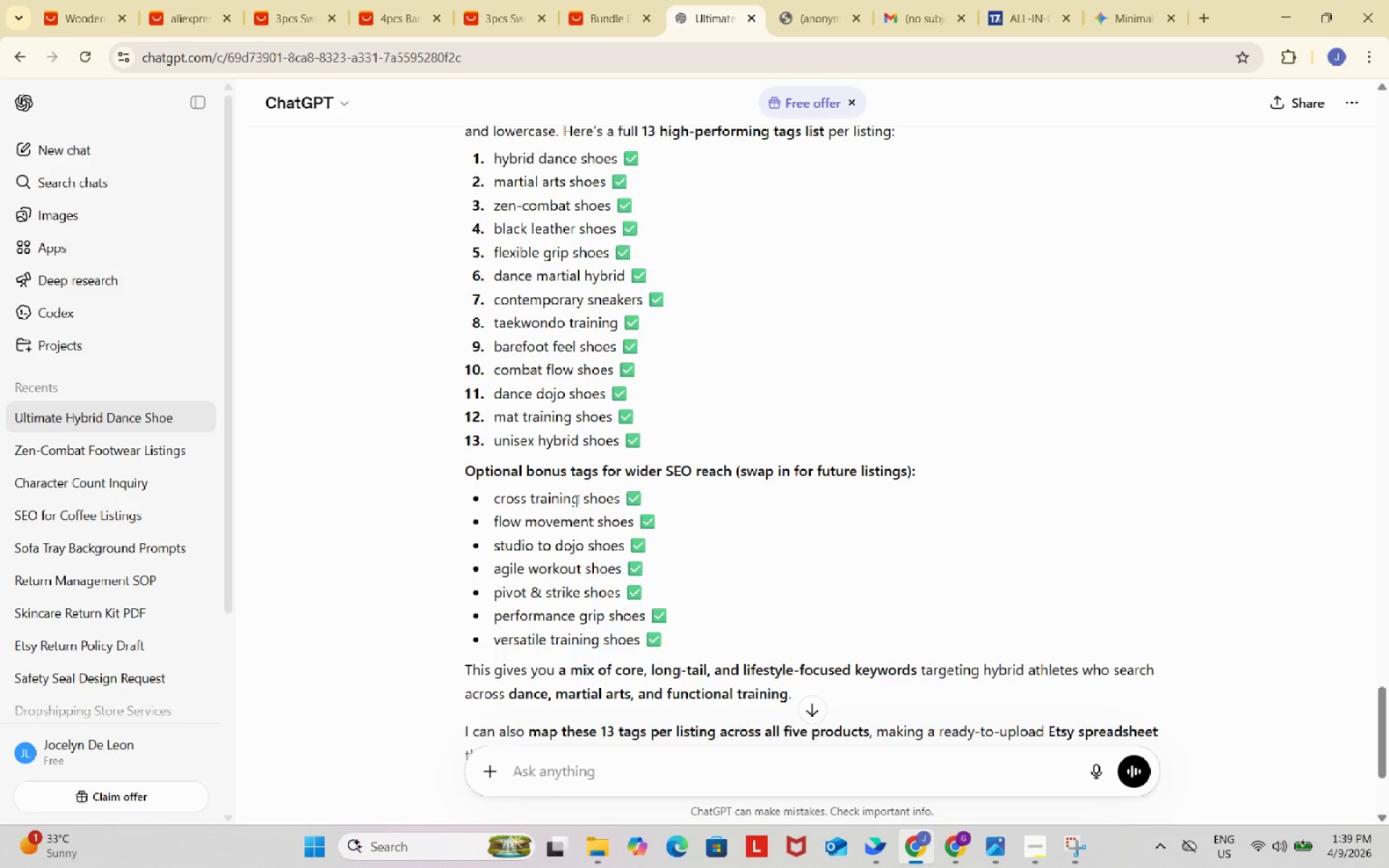 
left_click([575, 501])
 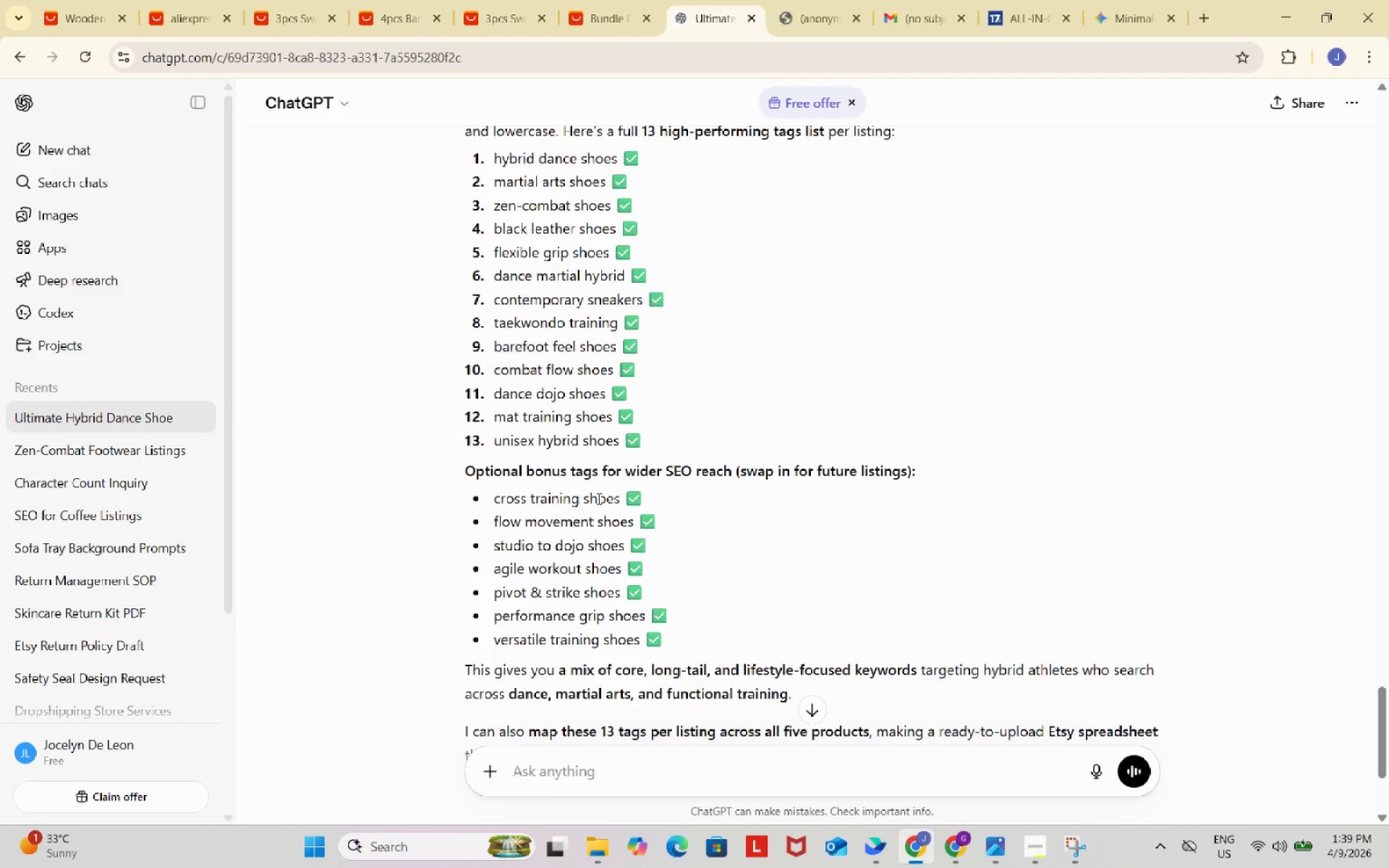 
double_click([598, 498])
 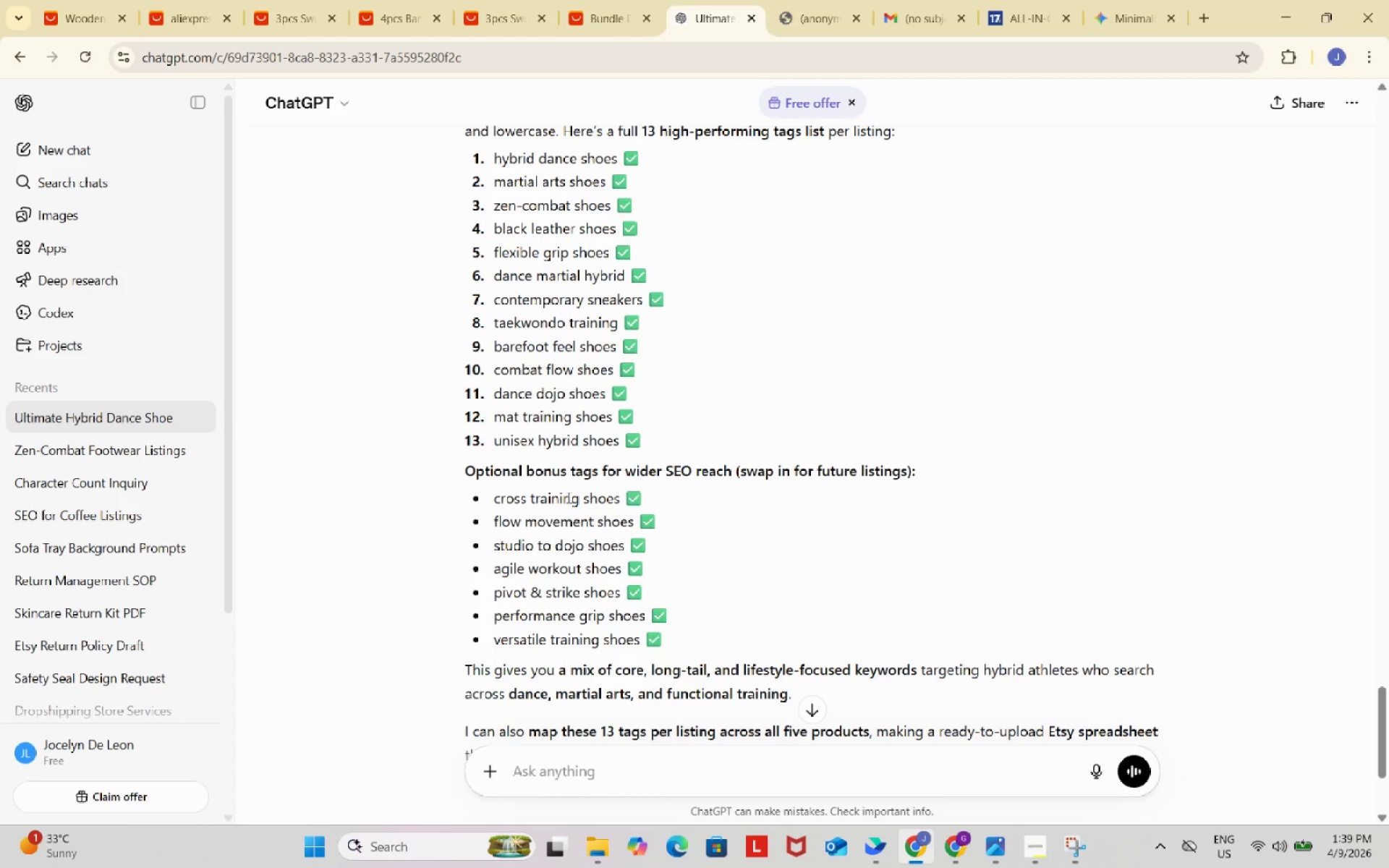 
left_click([559, 499])
 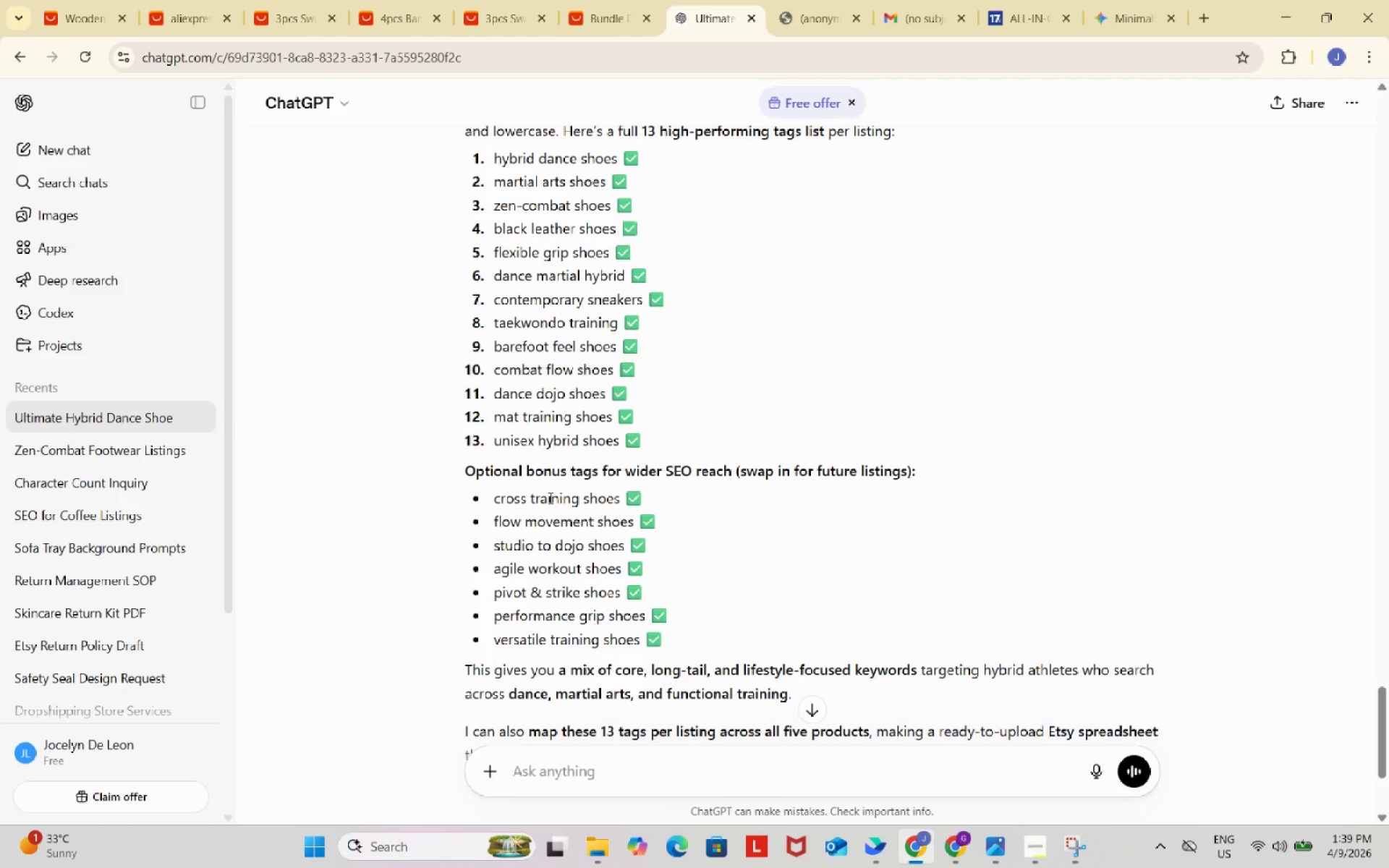 
left_click([548, 496])
 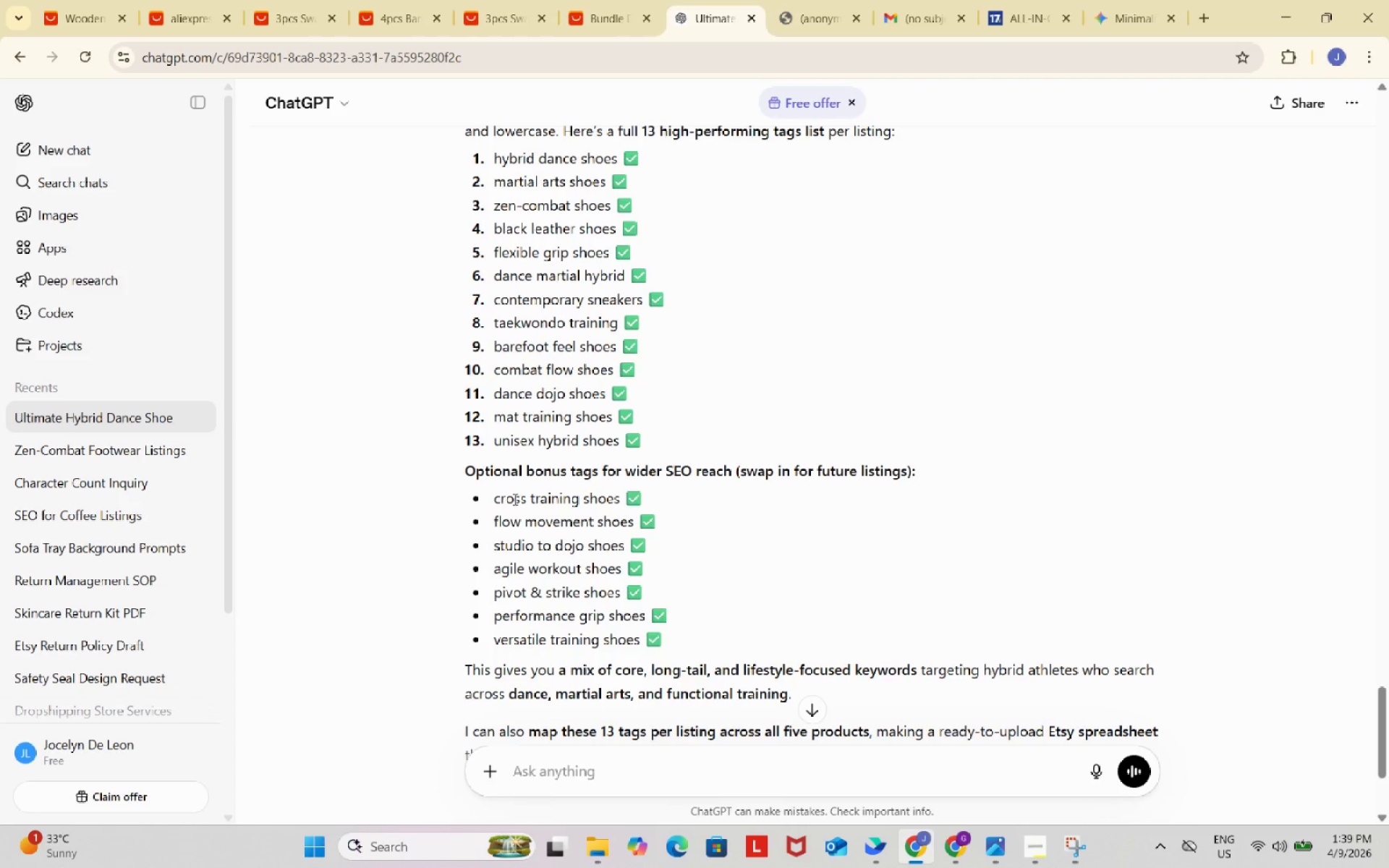 
left_click([514, 499])
 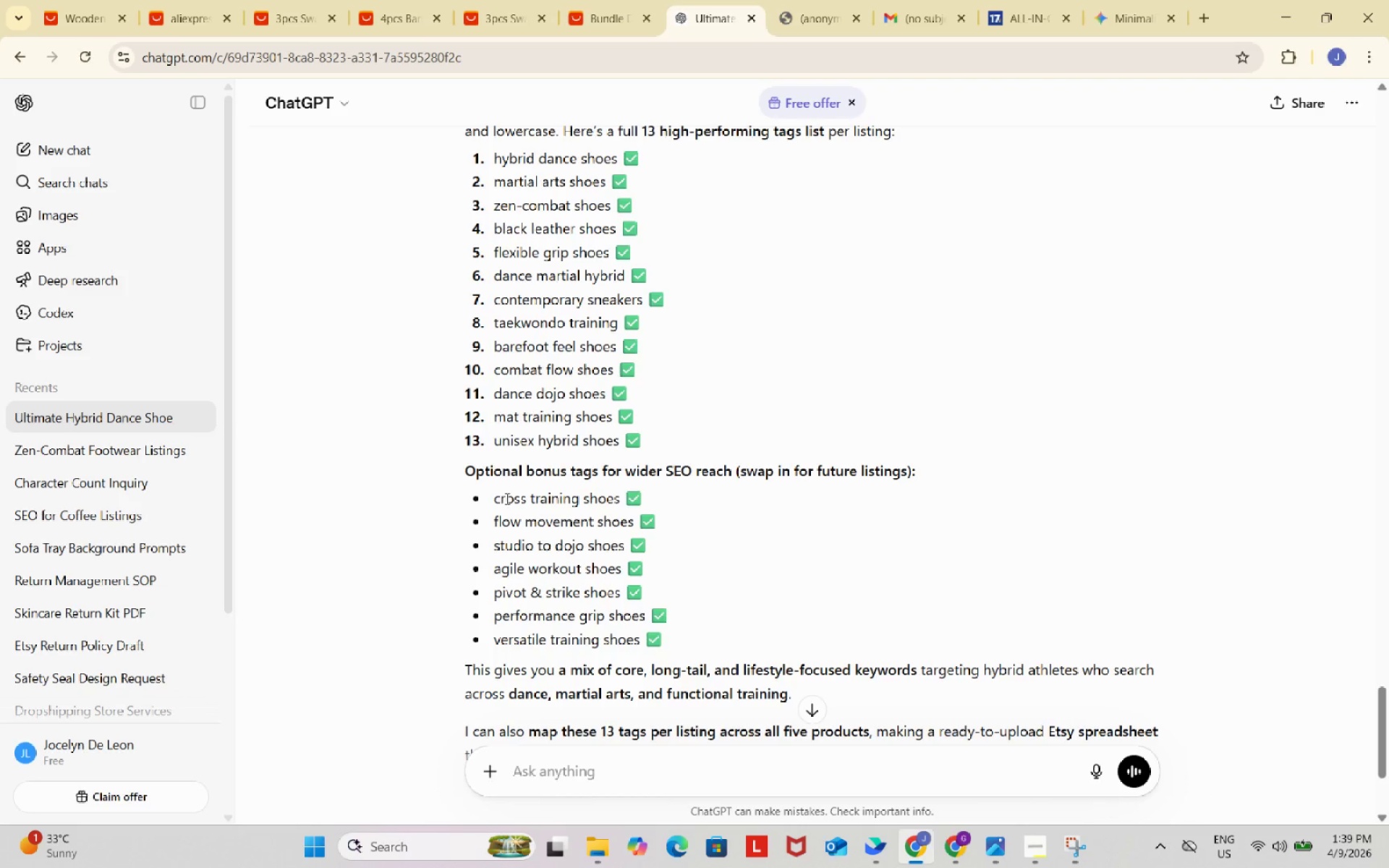 
left_click_drag(start_coordinate=[494, 493], to_coordinate=[620, 500])
 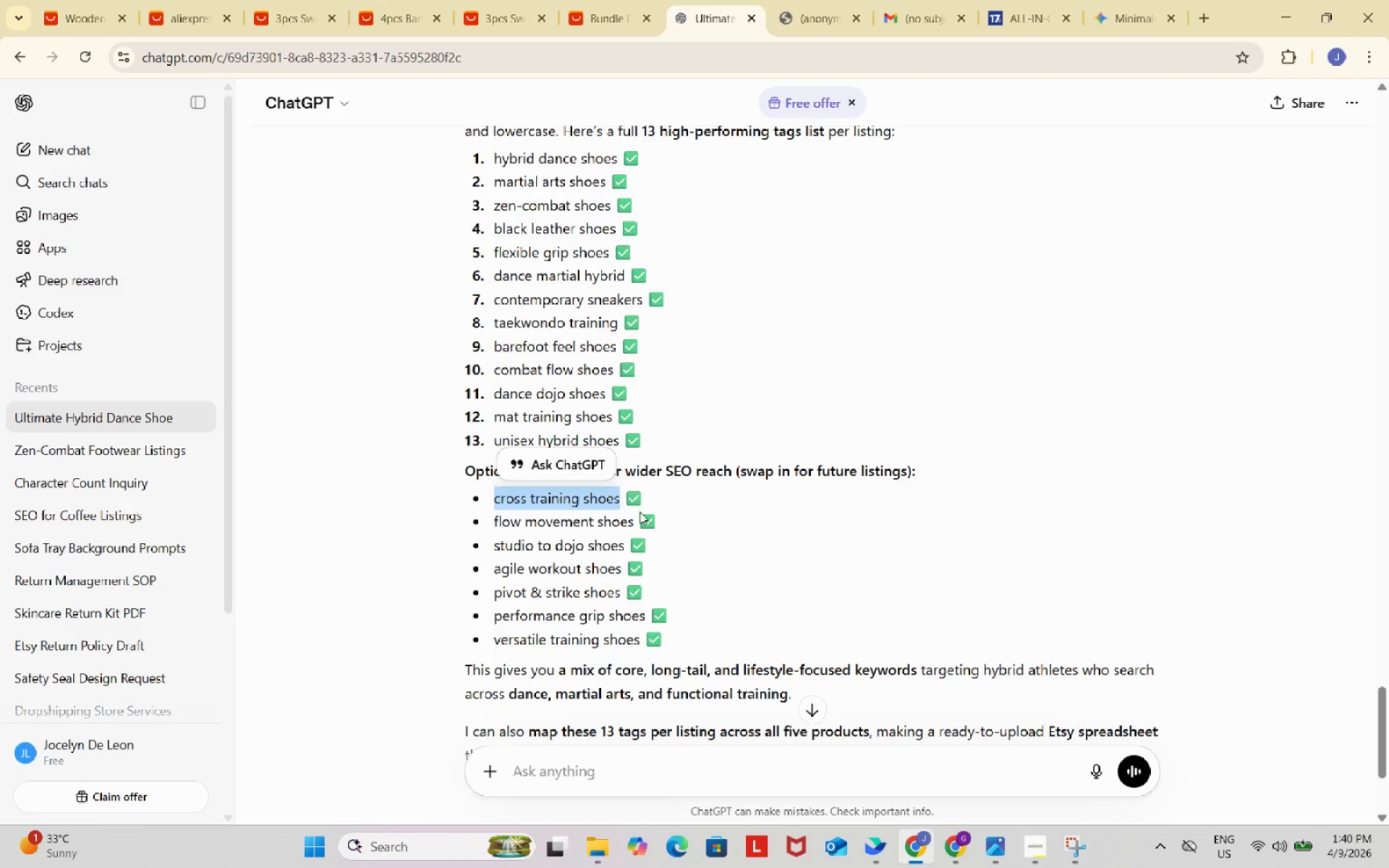 
key(Control+C)
 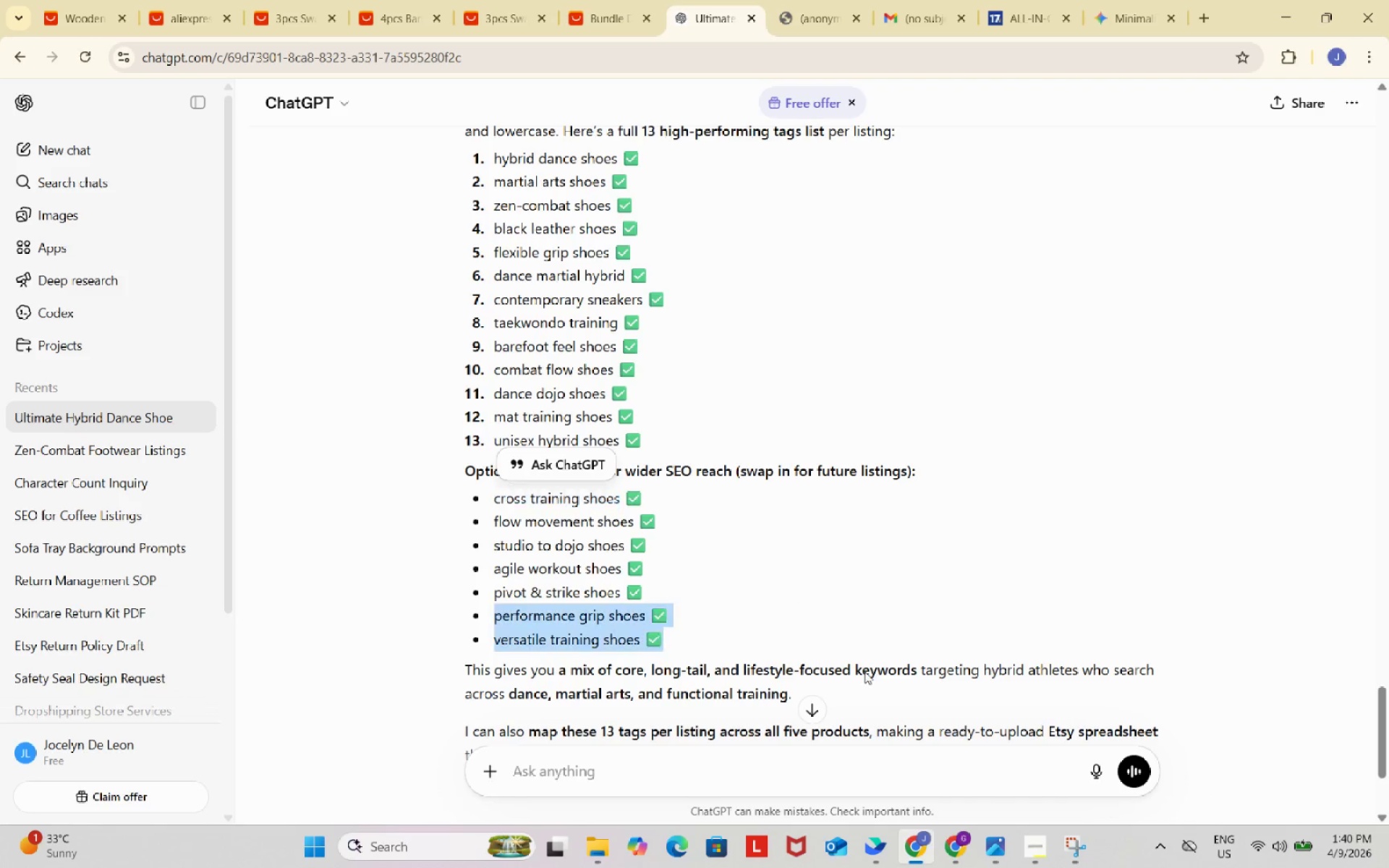 
left_click_drag(start_coordinate=[778, 590], to_coordinate=[912, 771])
 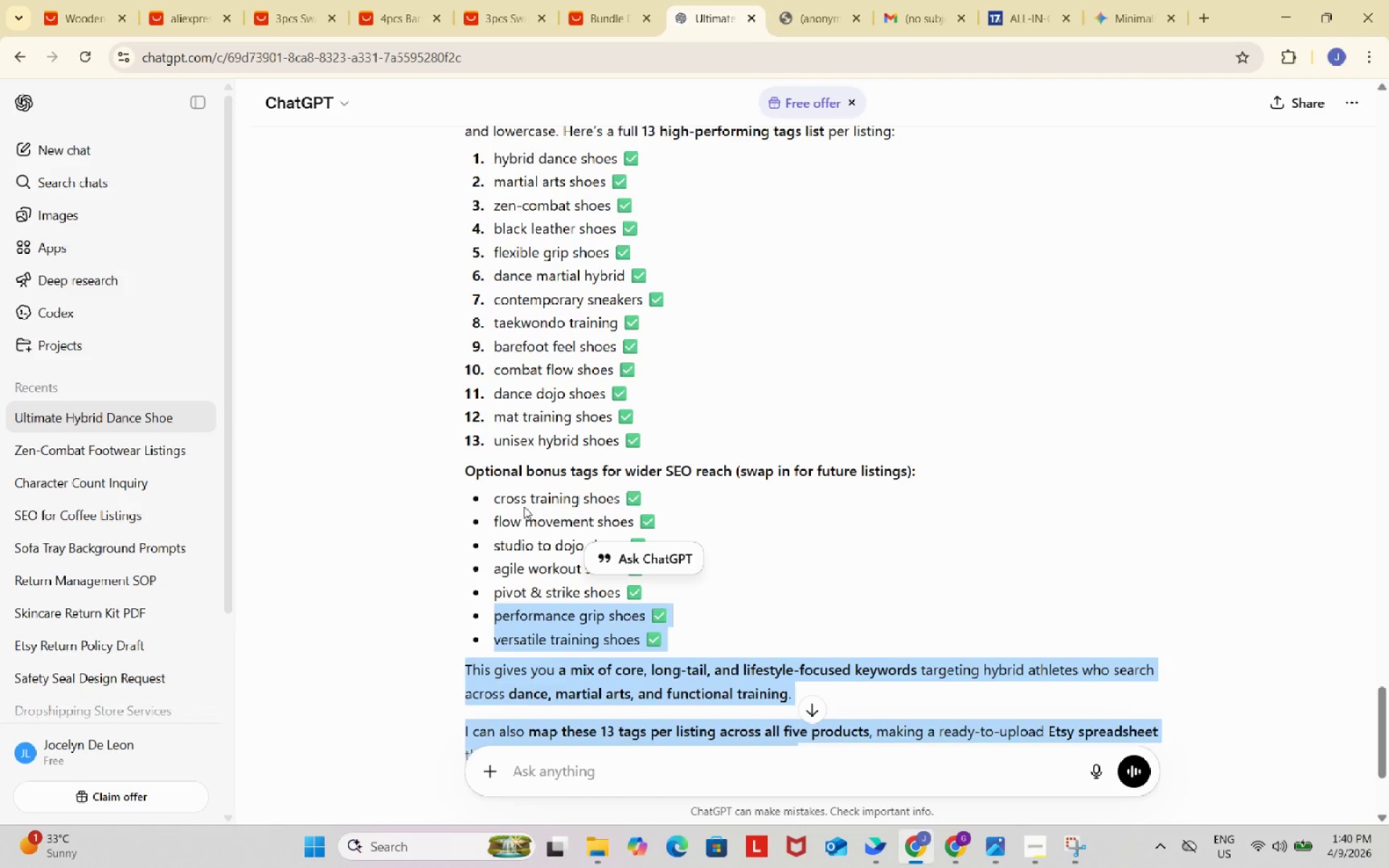 
left_click([524, 506])
 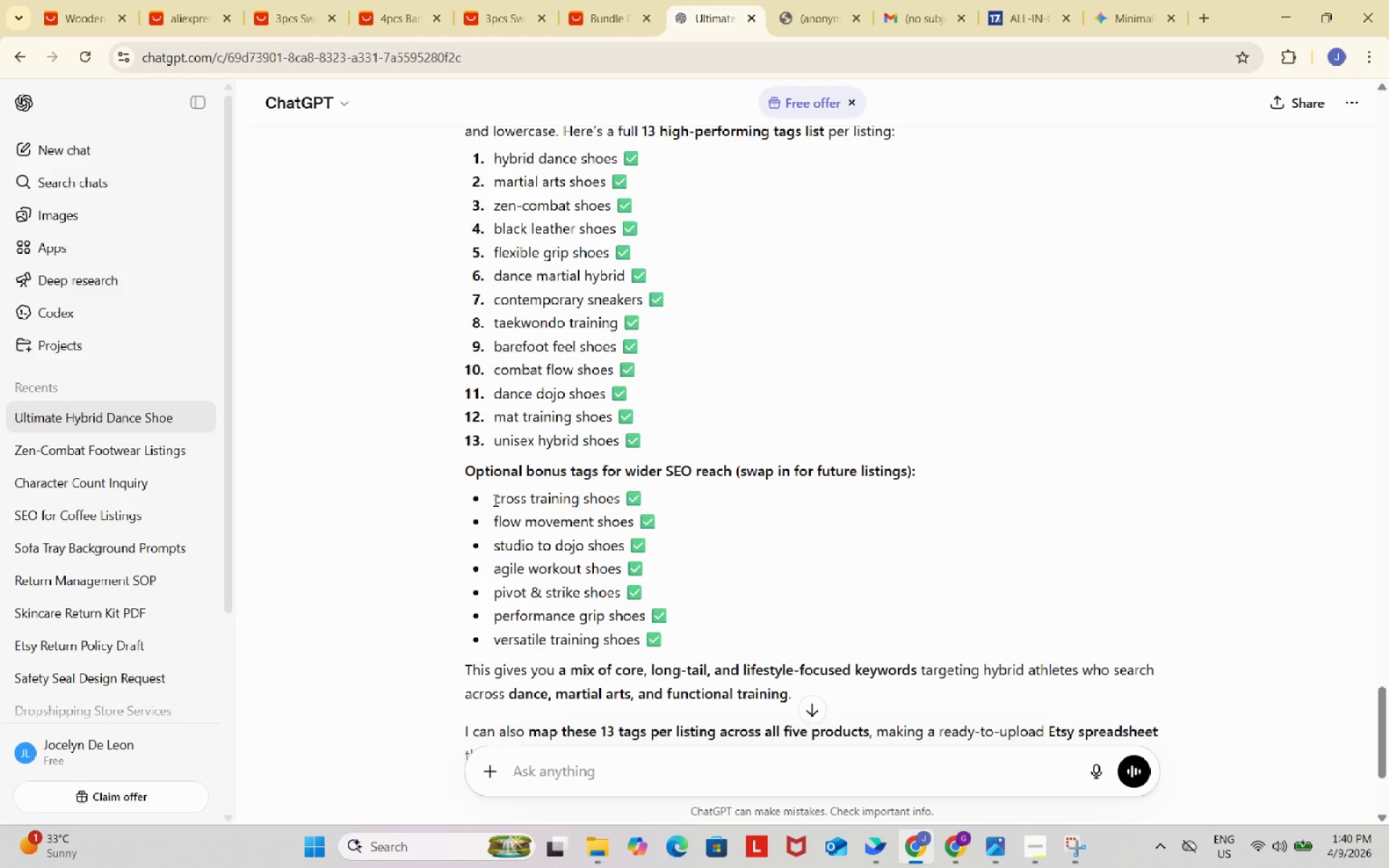 
left_click_drag(start_coordinate=[494, 500], to_coordinate=[618, 500])
 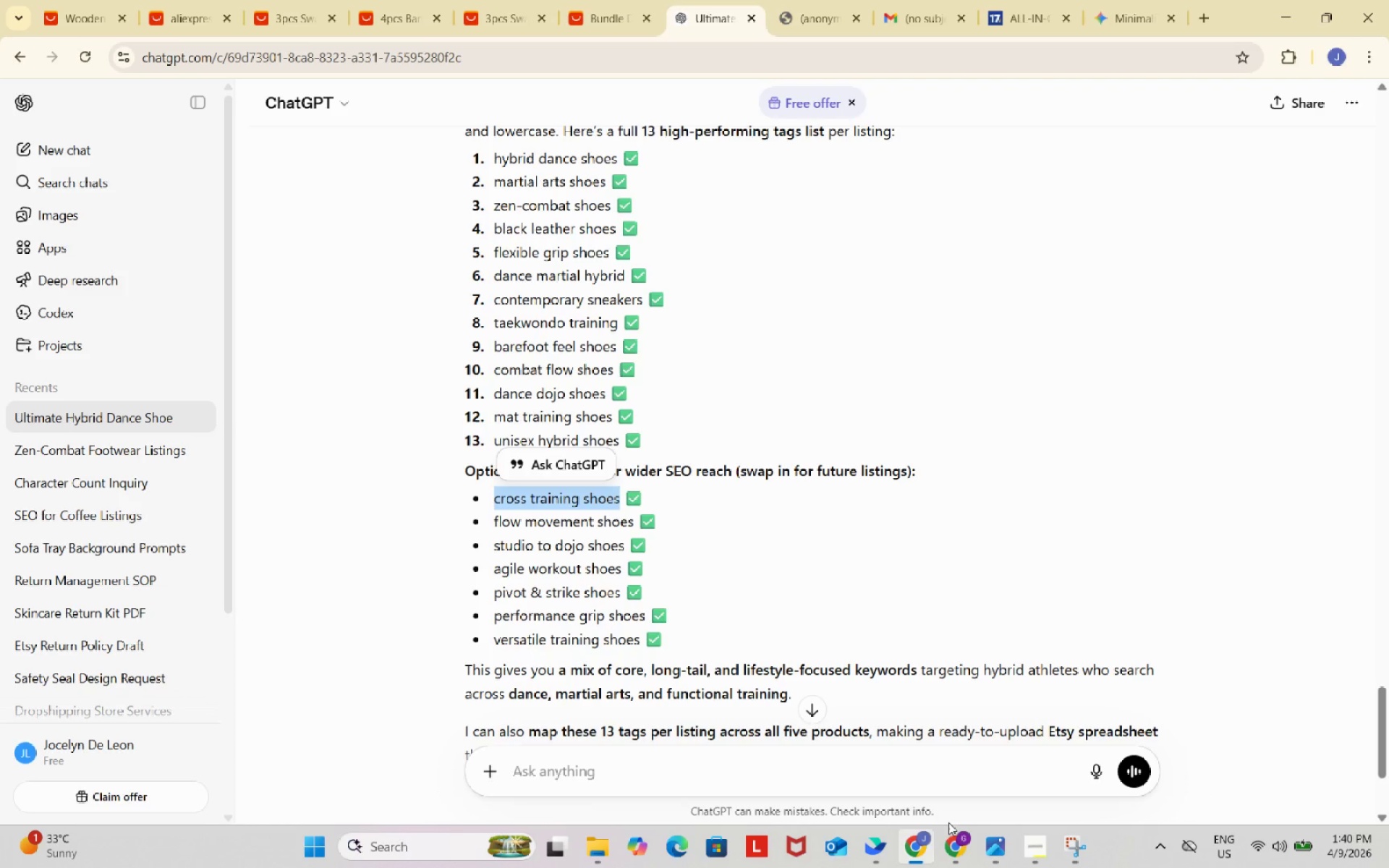 
key(Control+ControlLeft)
 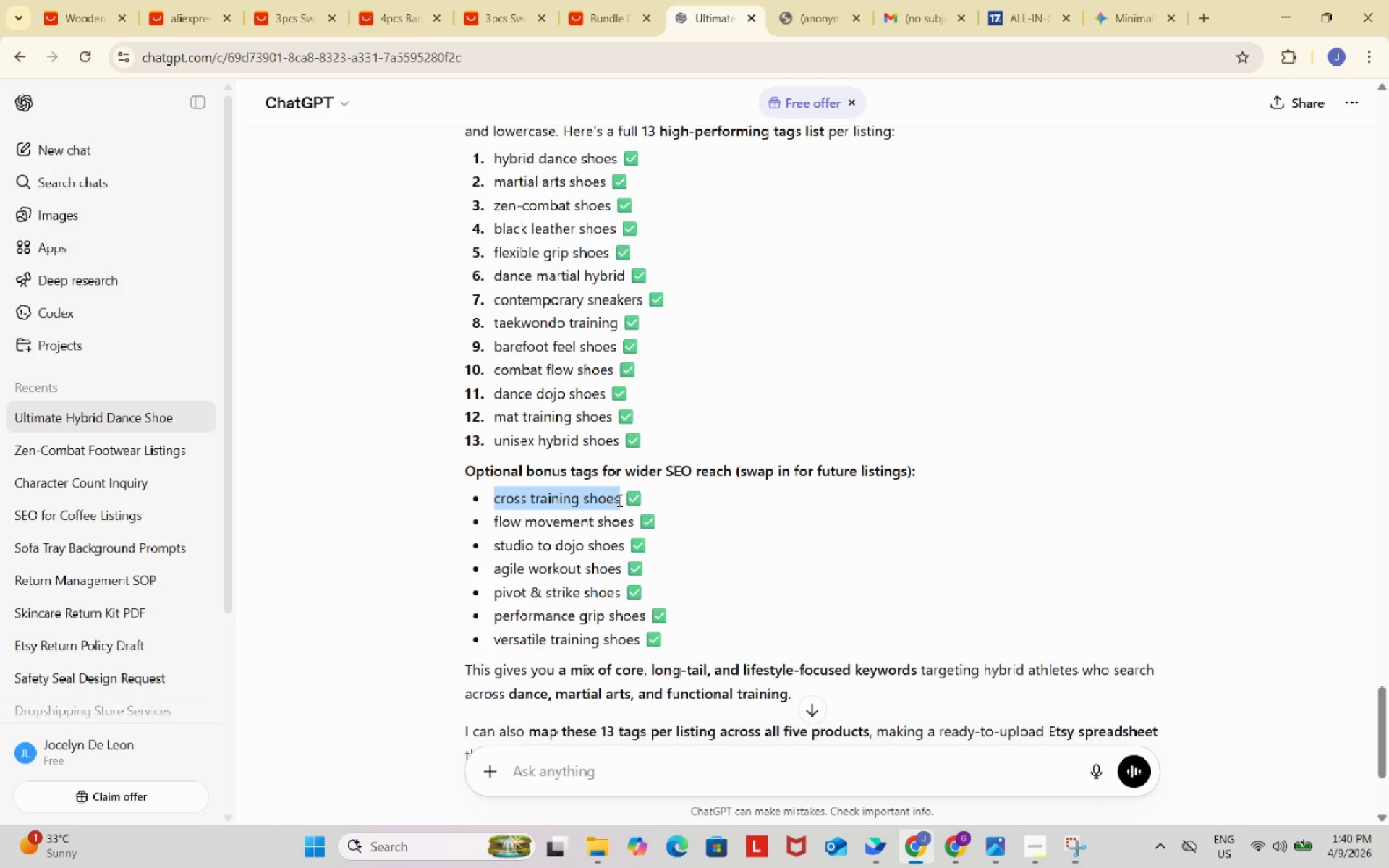 
key(Control+C)
 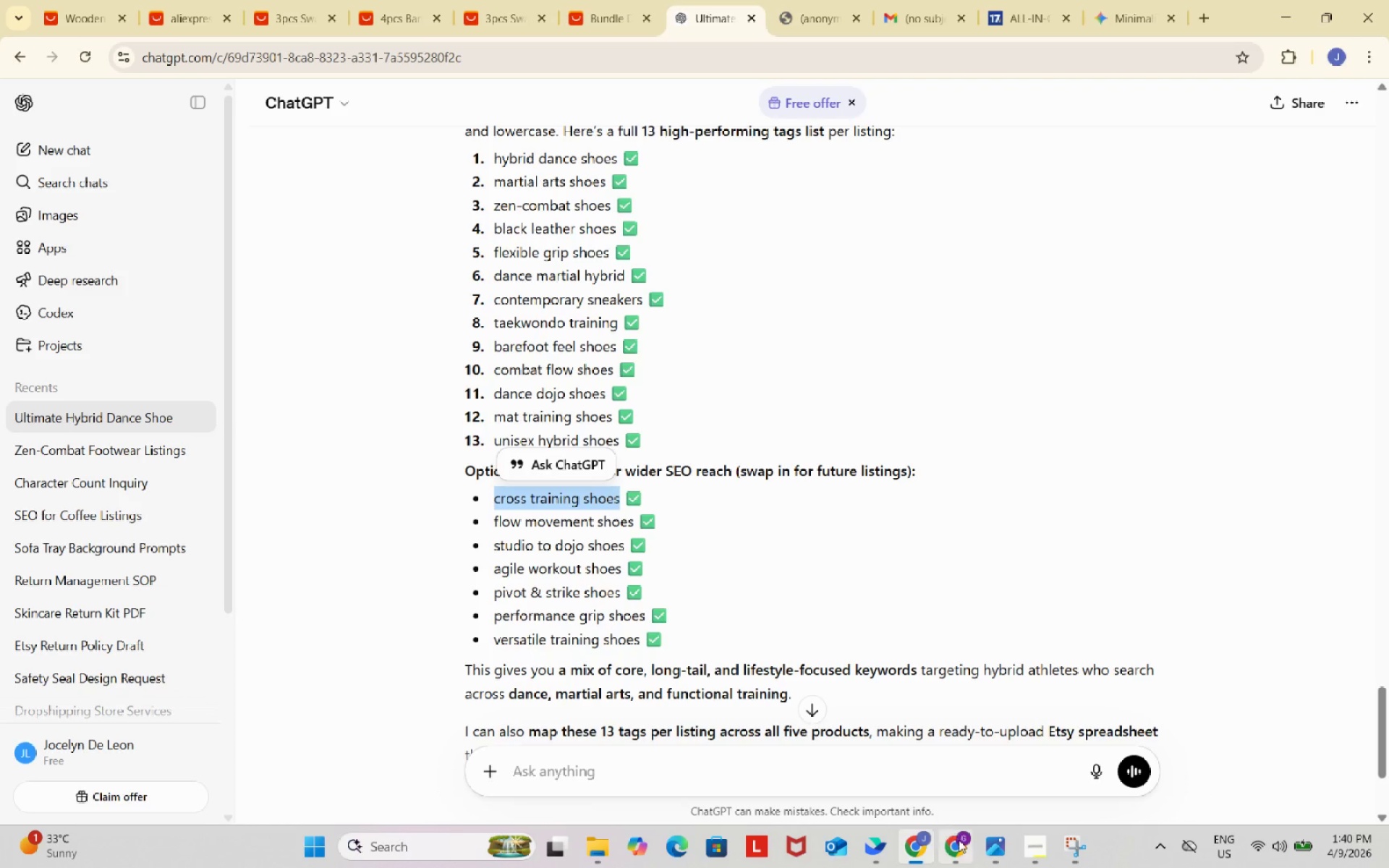 
left_click([959, 841])
 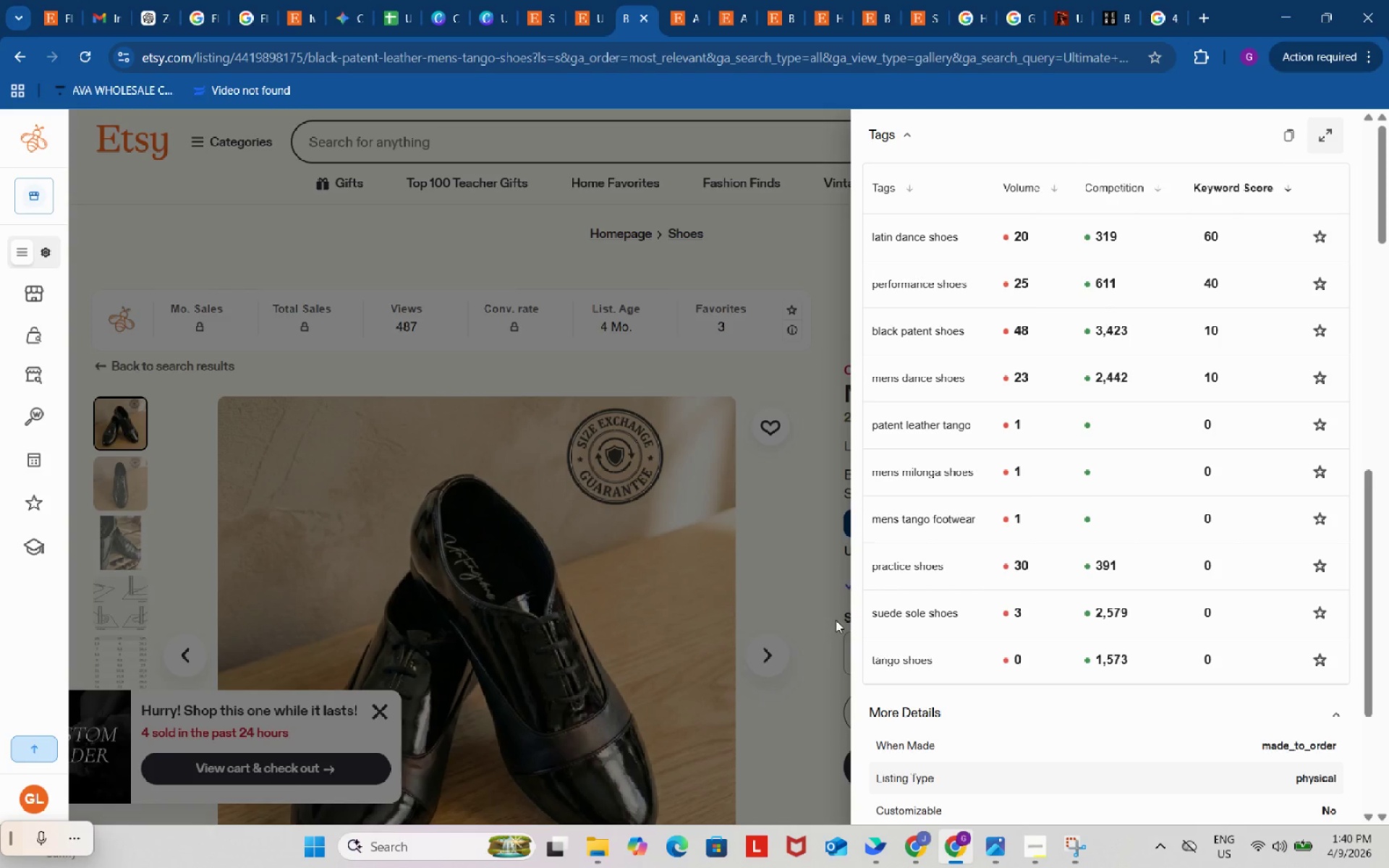 
left_click([803, 537])
 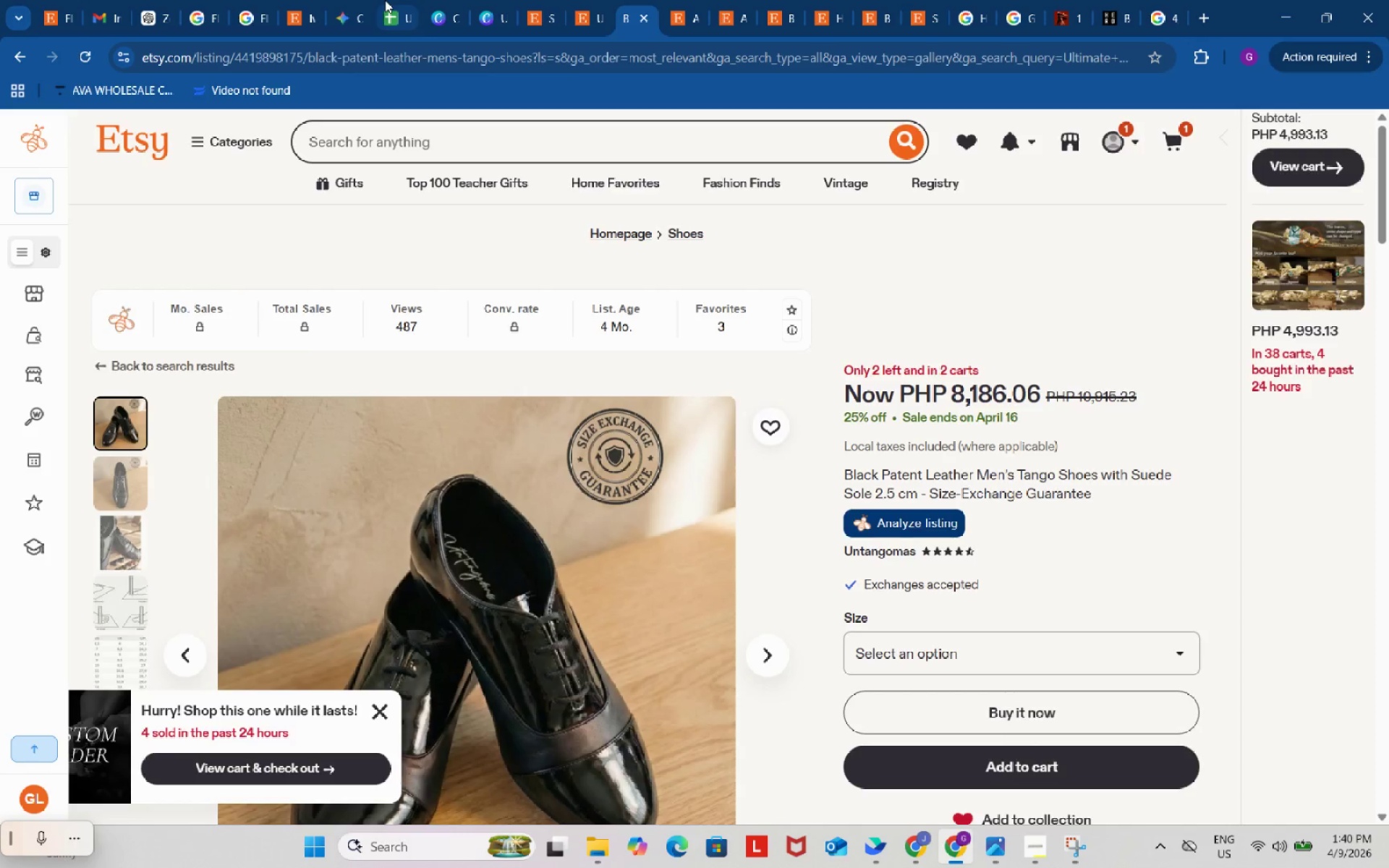 
left_click_drag(start_coordinate=[386, 0], to_coordinate=[387, 4])
 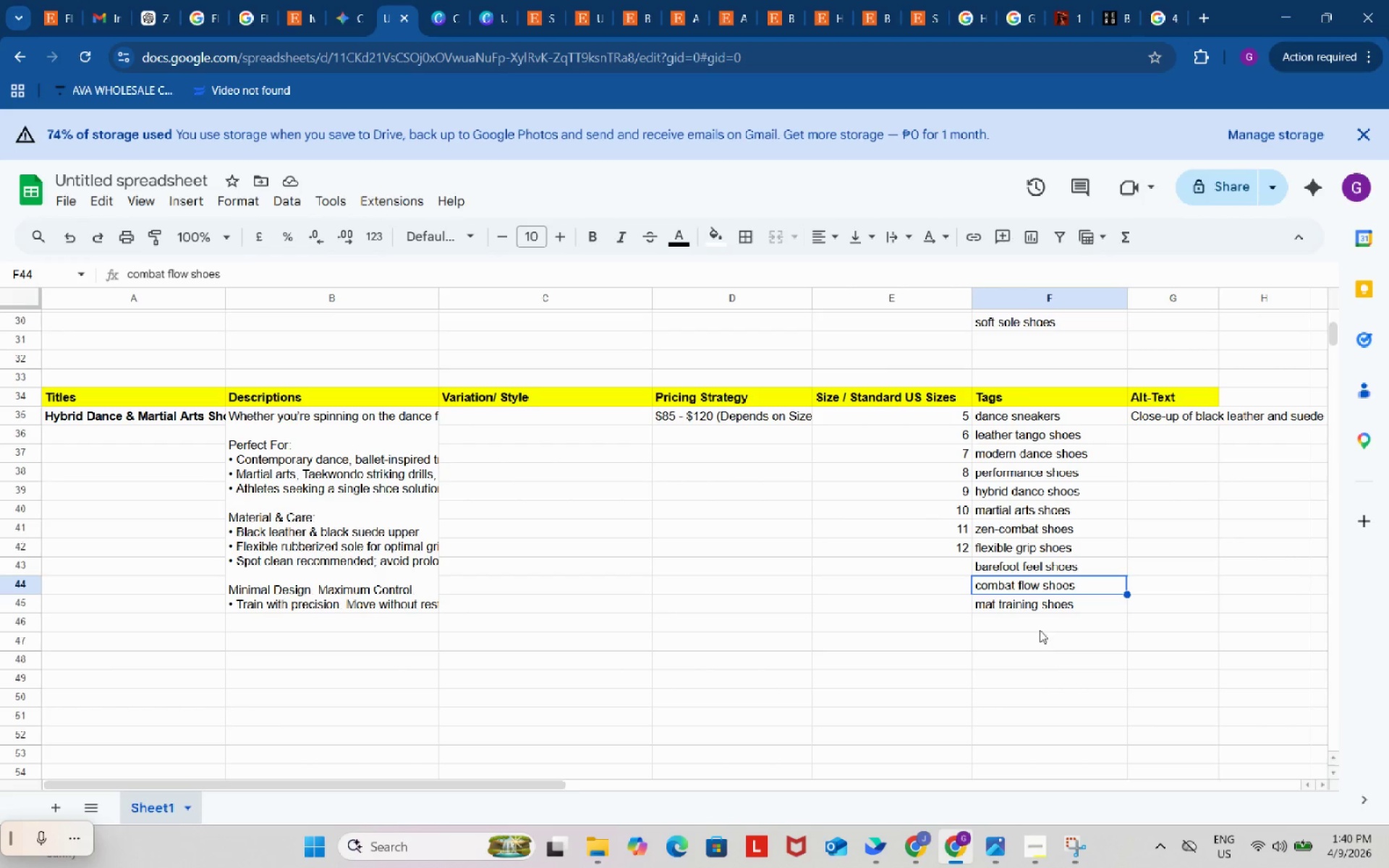 
left_click([1040, 630])
 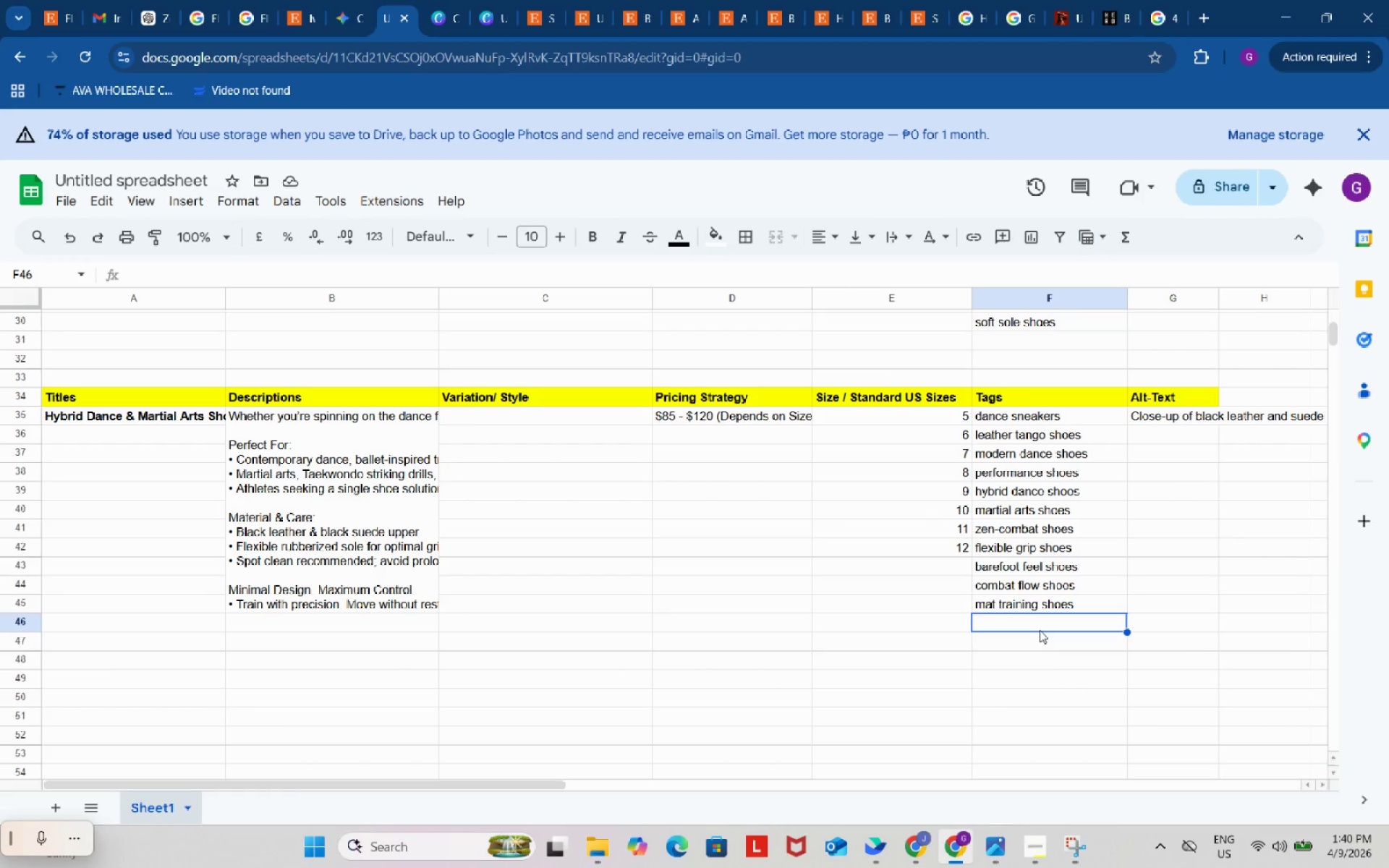 
key(Control+ControlLeft)
 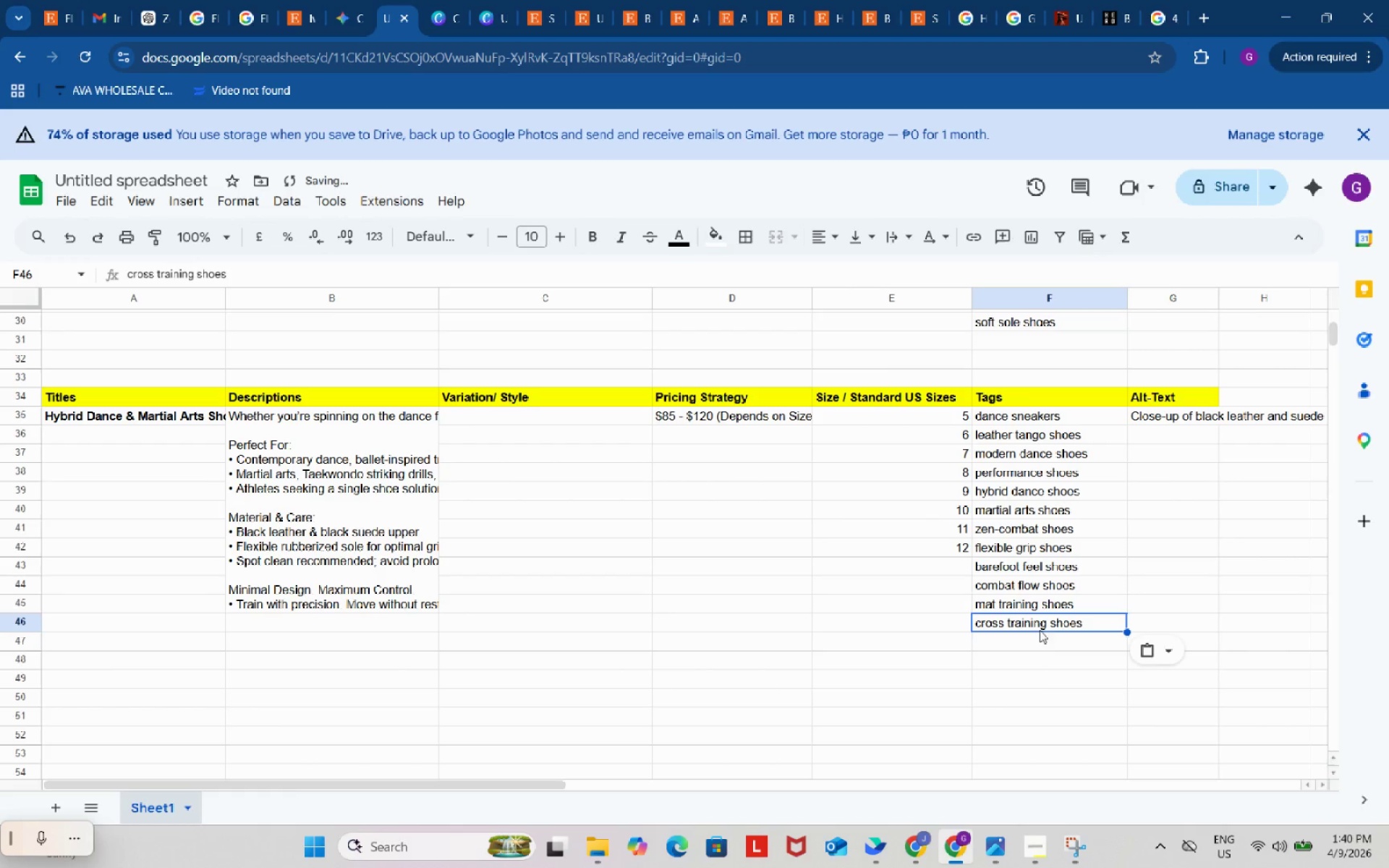 
key(Control+V)
 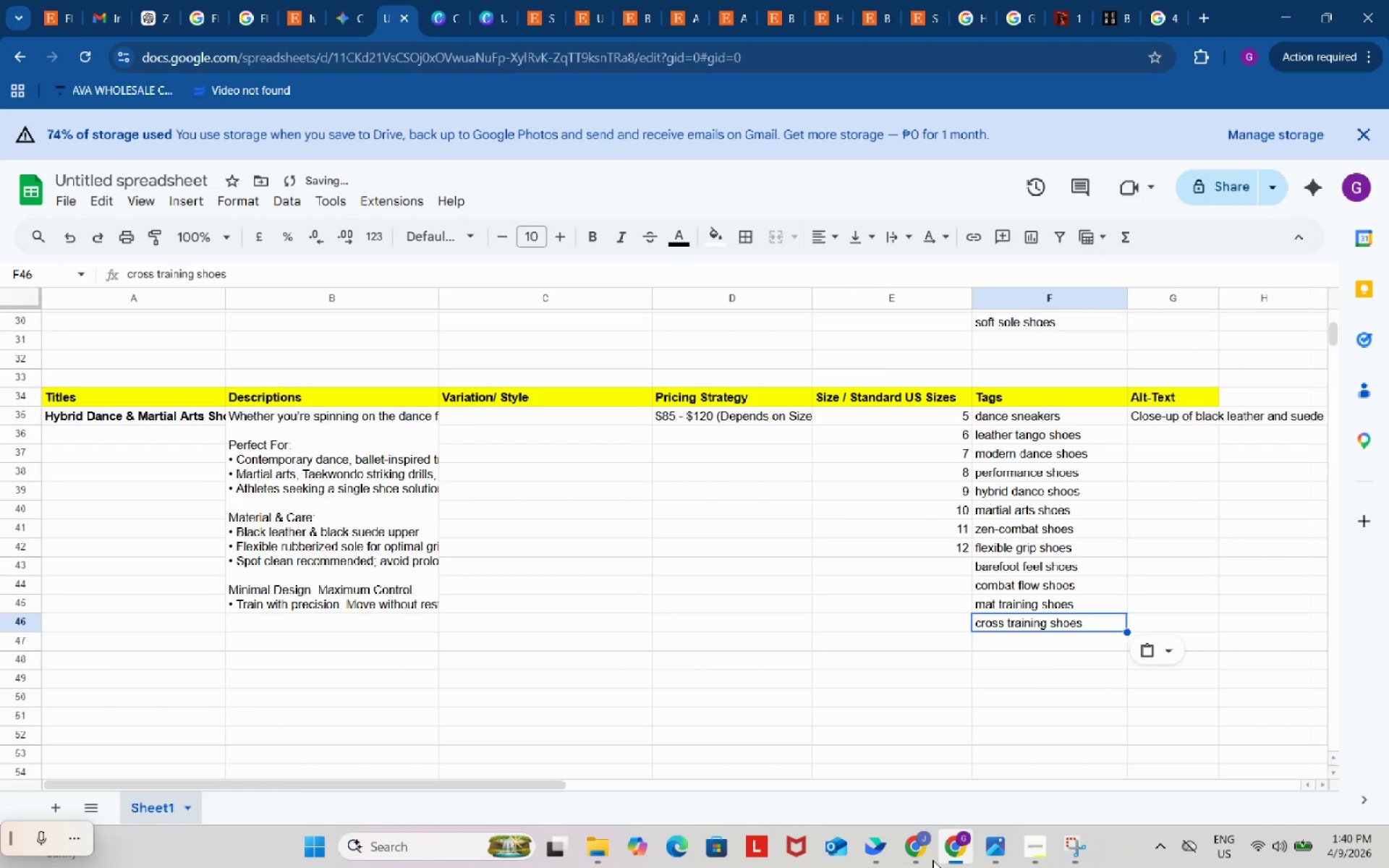 
left_click([918, 846])
 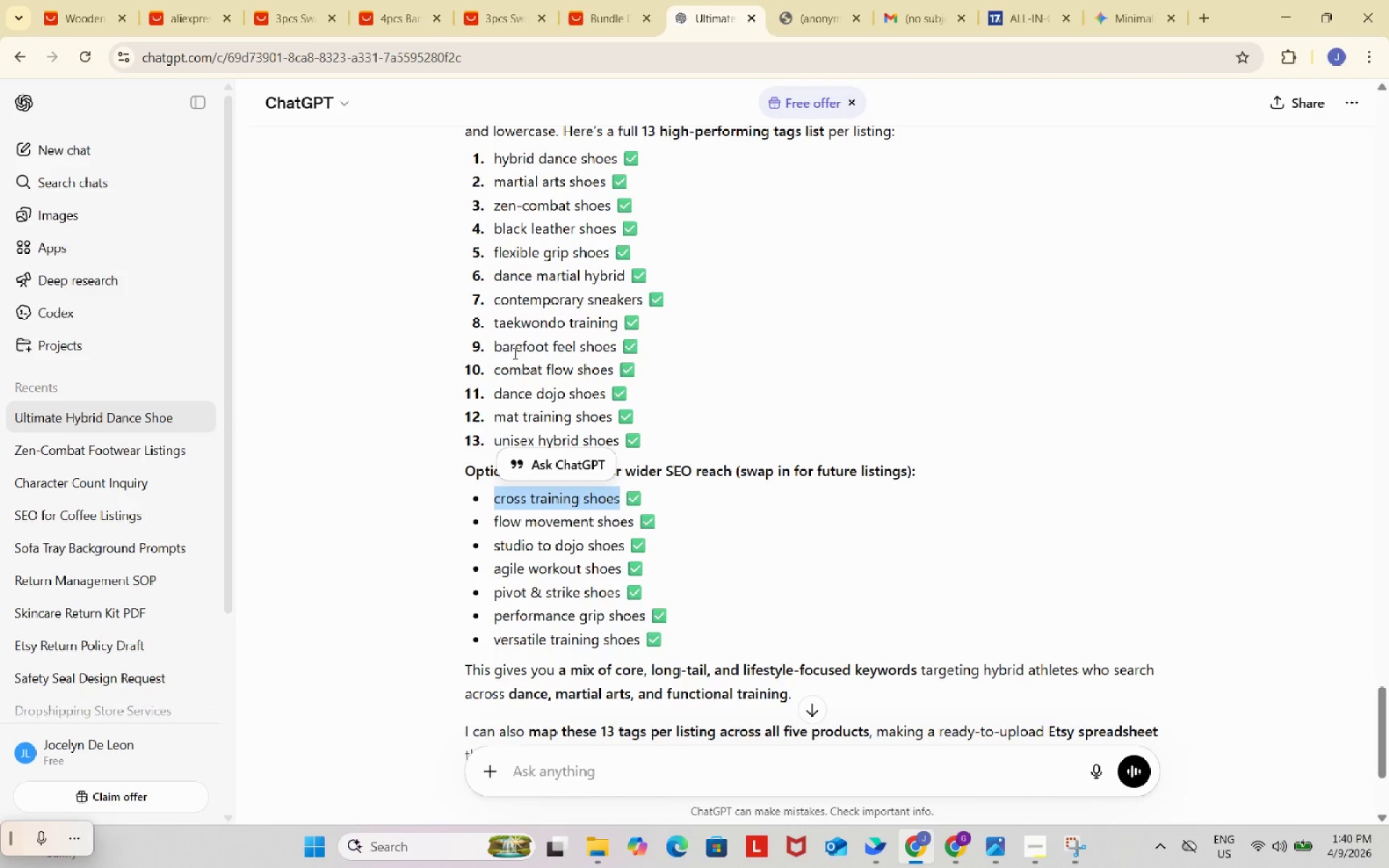 
left_click([831, 429])
 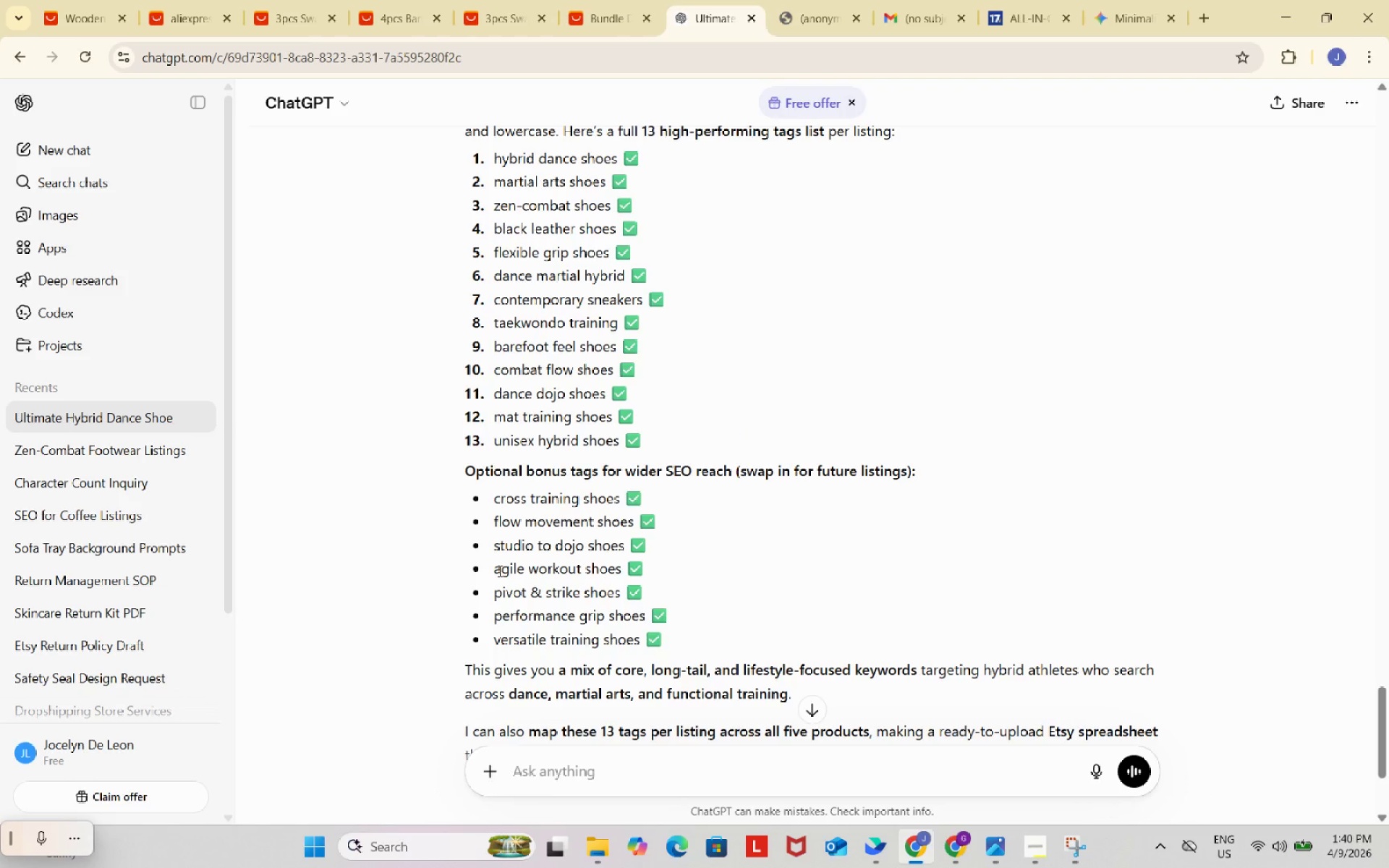 
wait(5.84)
 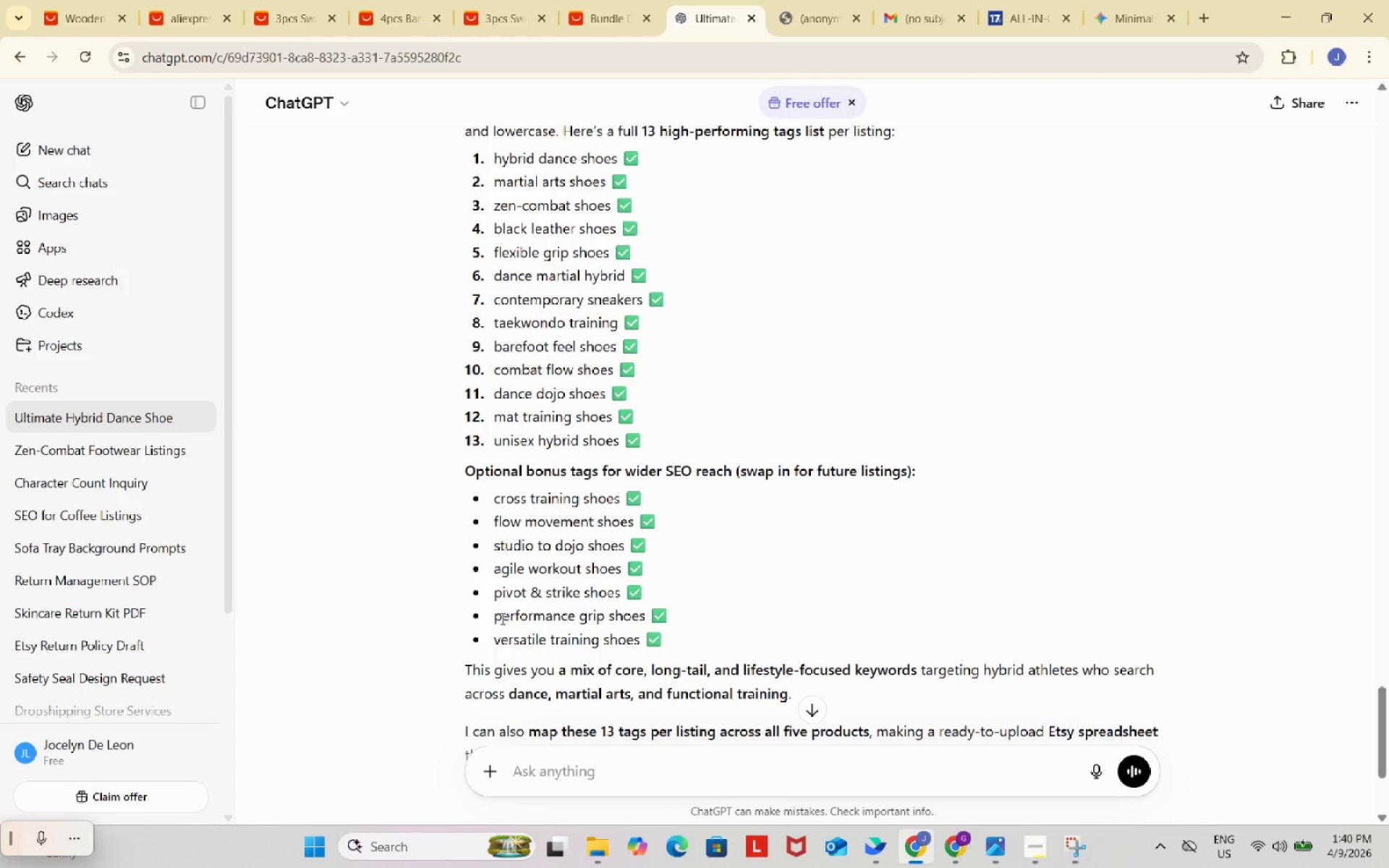 
left_click_drag(start_coordinate=[495, 568], to_coordinate=[529, 566])
 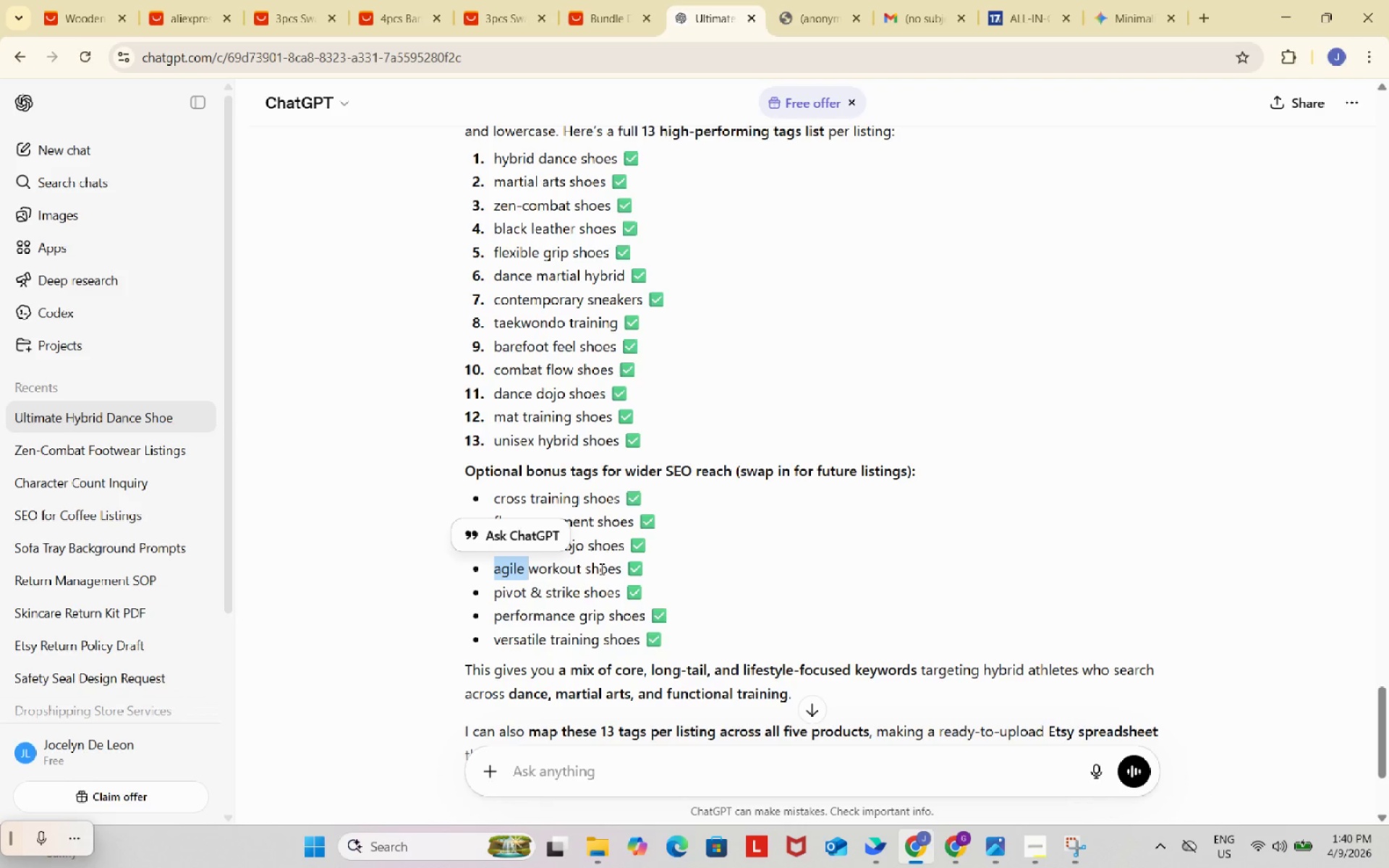 
left_click([600, 568])
 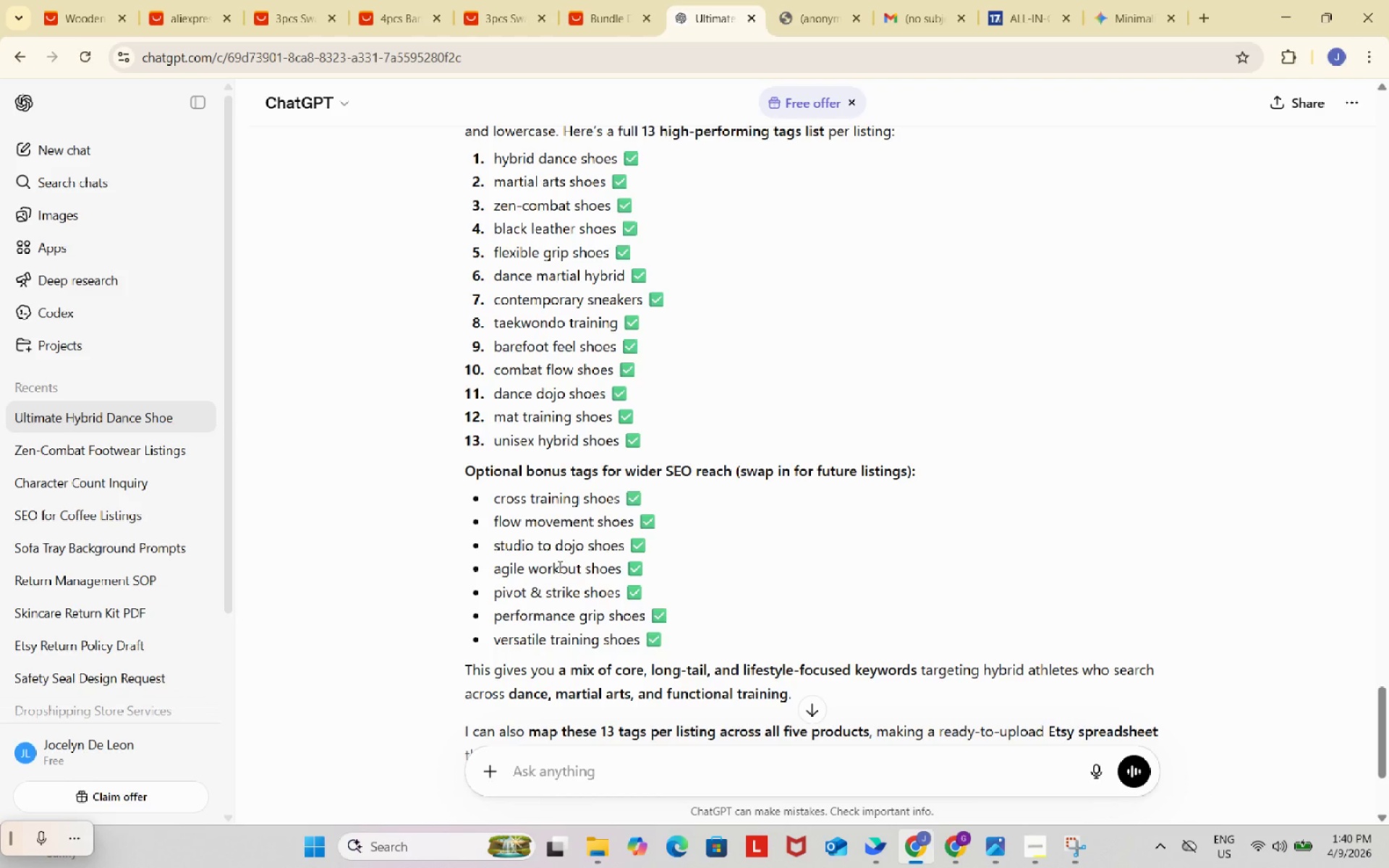 
left_click([558, 566])
 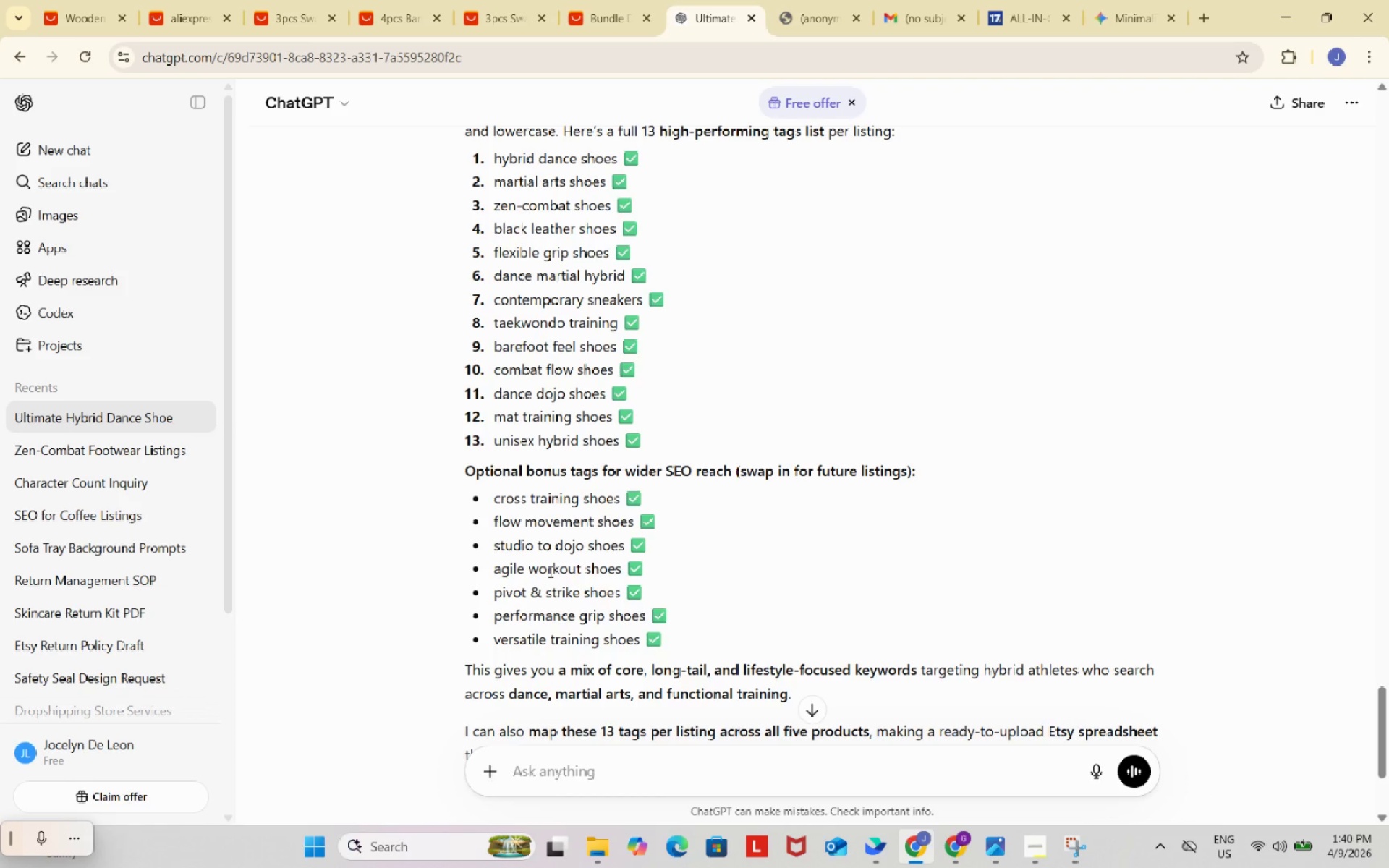 
left_click([547, 570])
 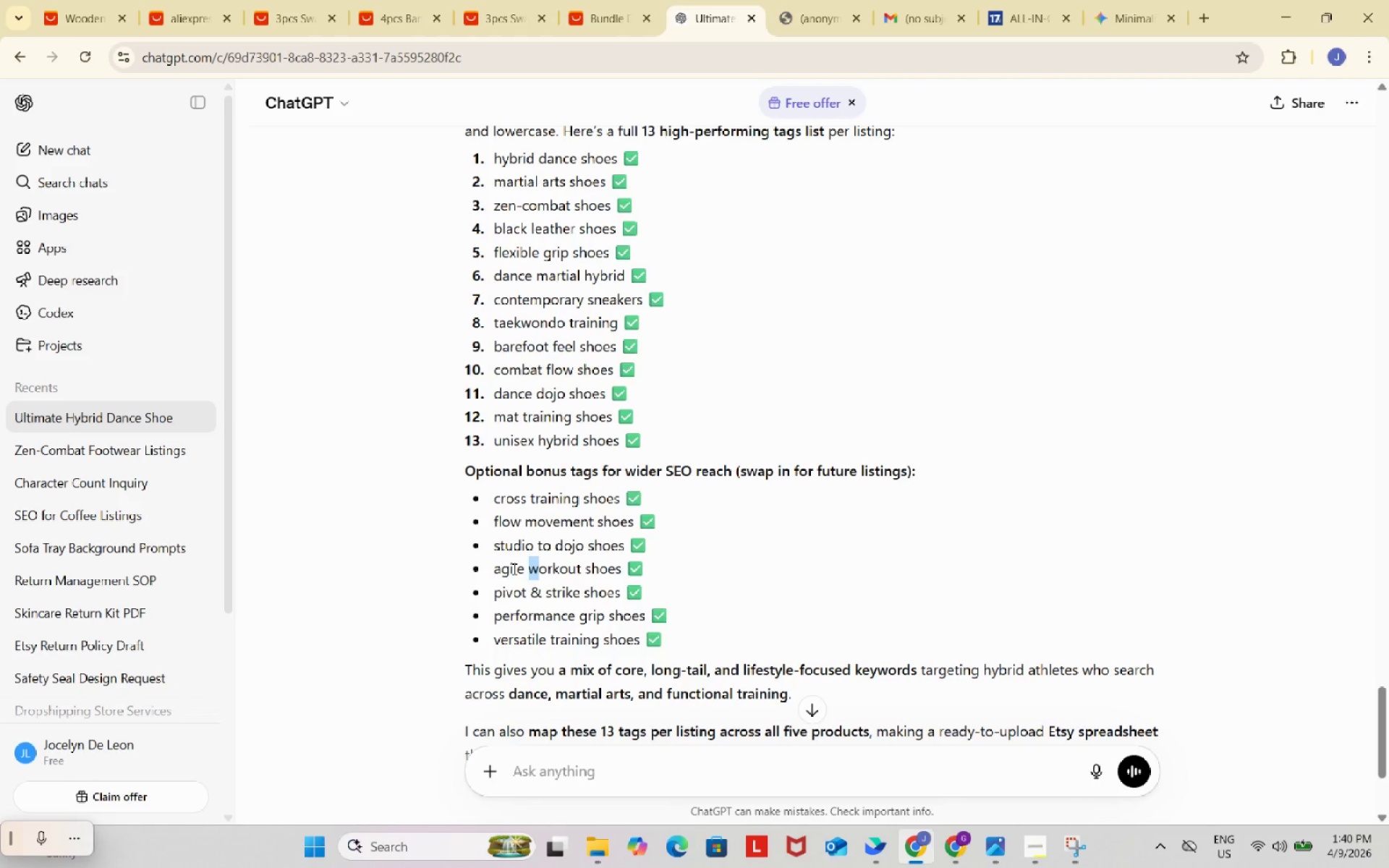 
left_click([513, 569])
 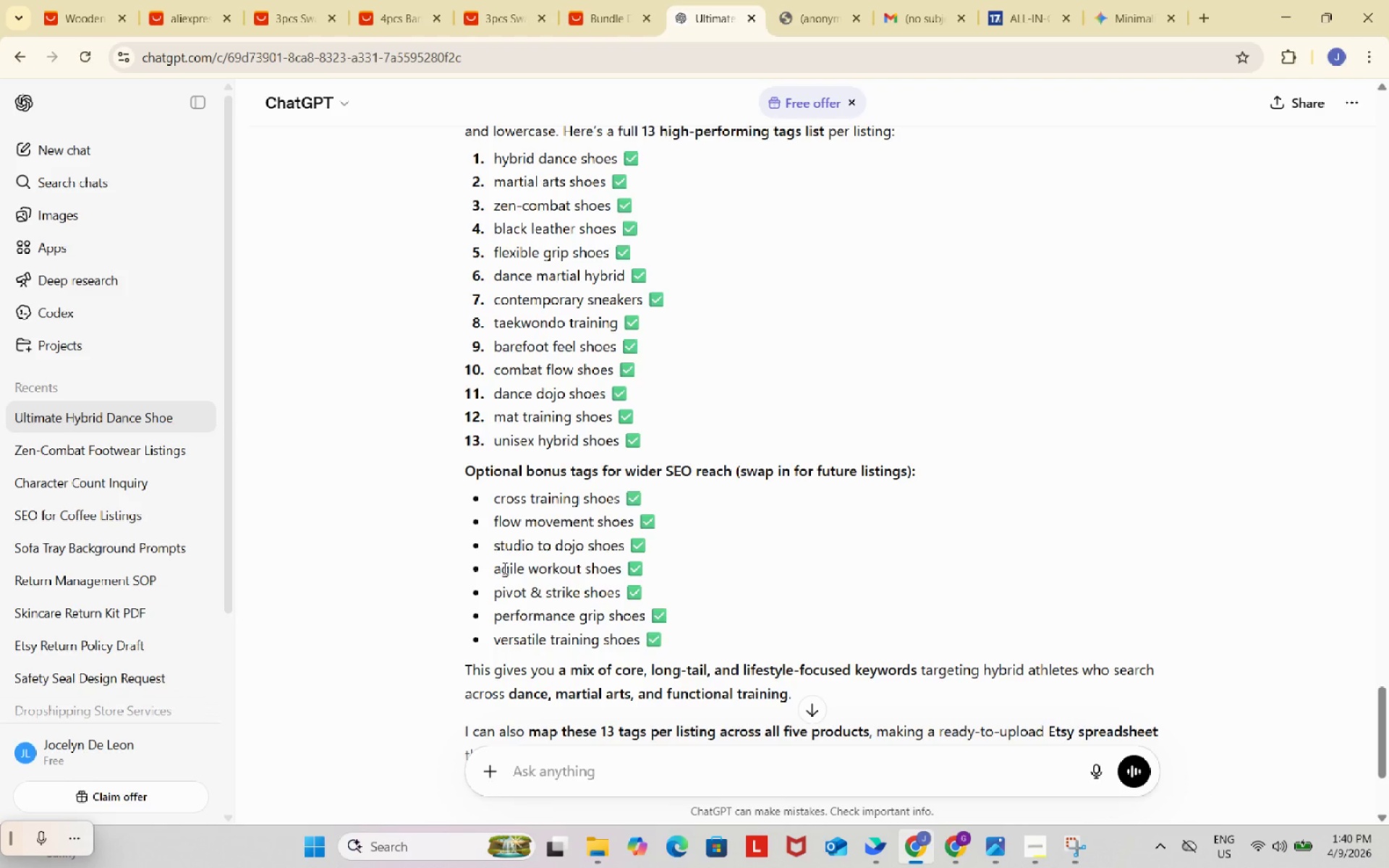 
left_click([503, 567])
 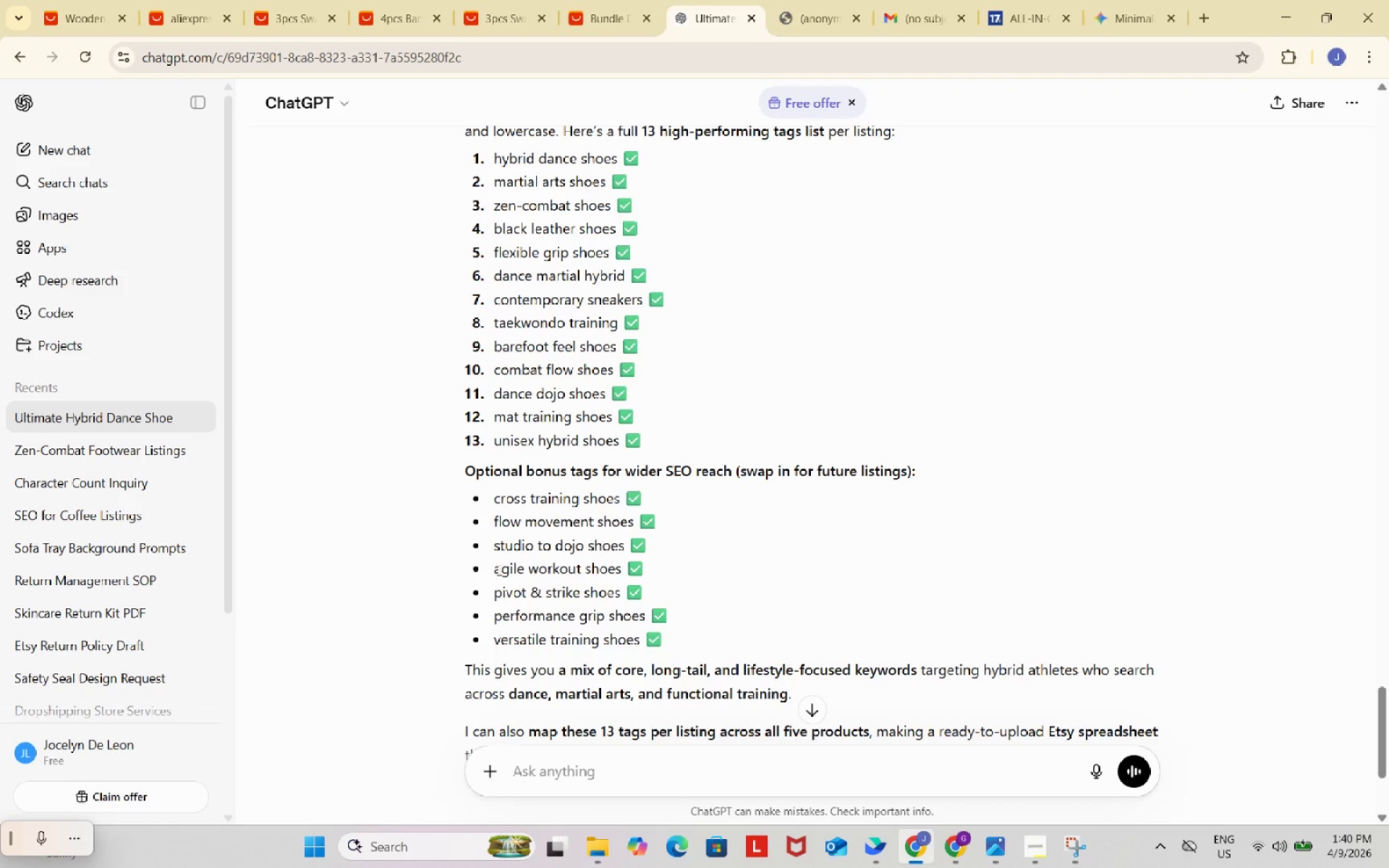 
left_click_drag(start_coordinate=[496, 570], to_coordinate=[619, 568])
 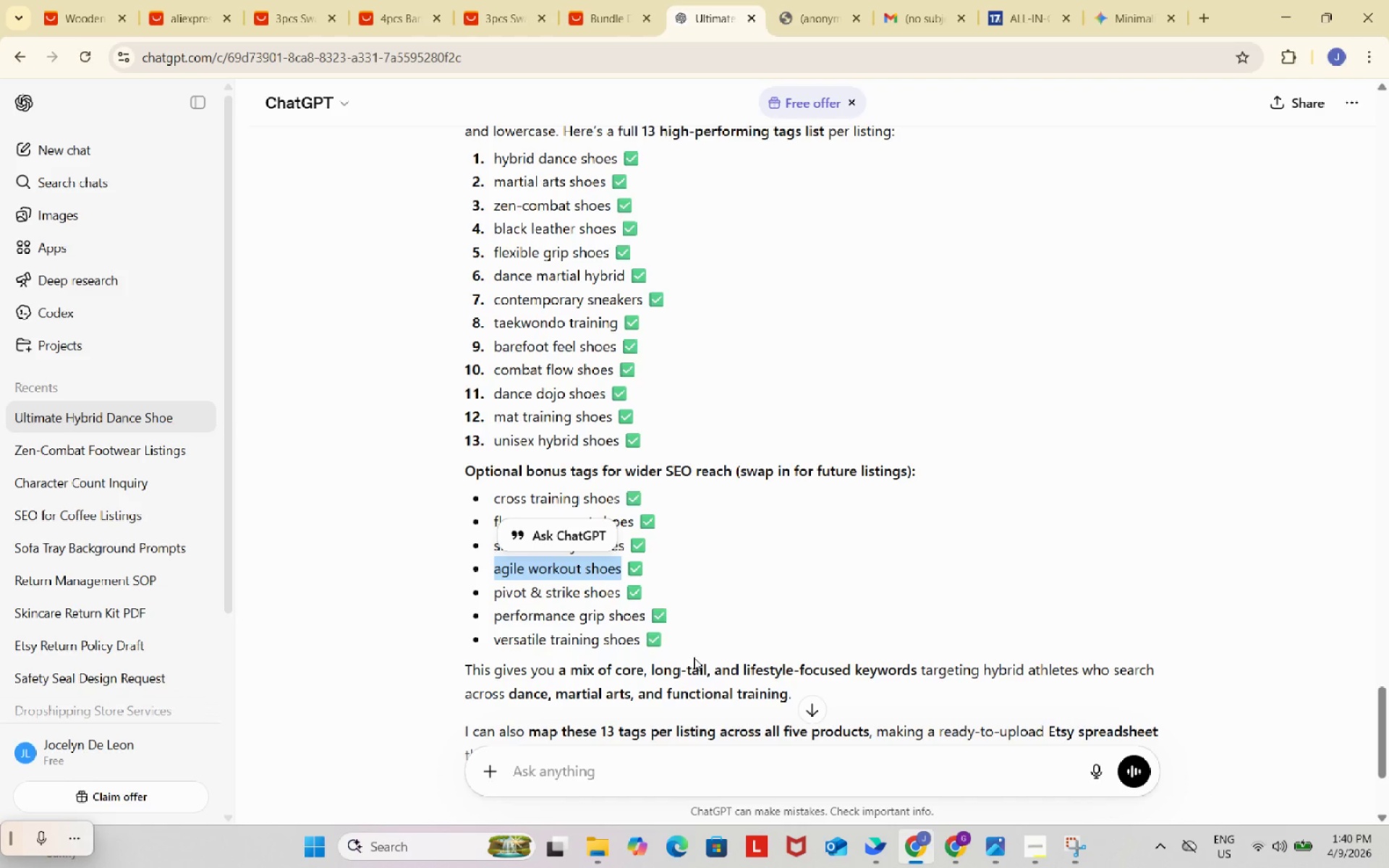 
key(Control+ControlLeft)
 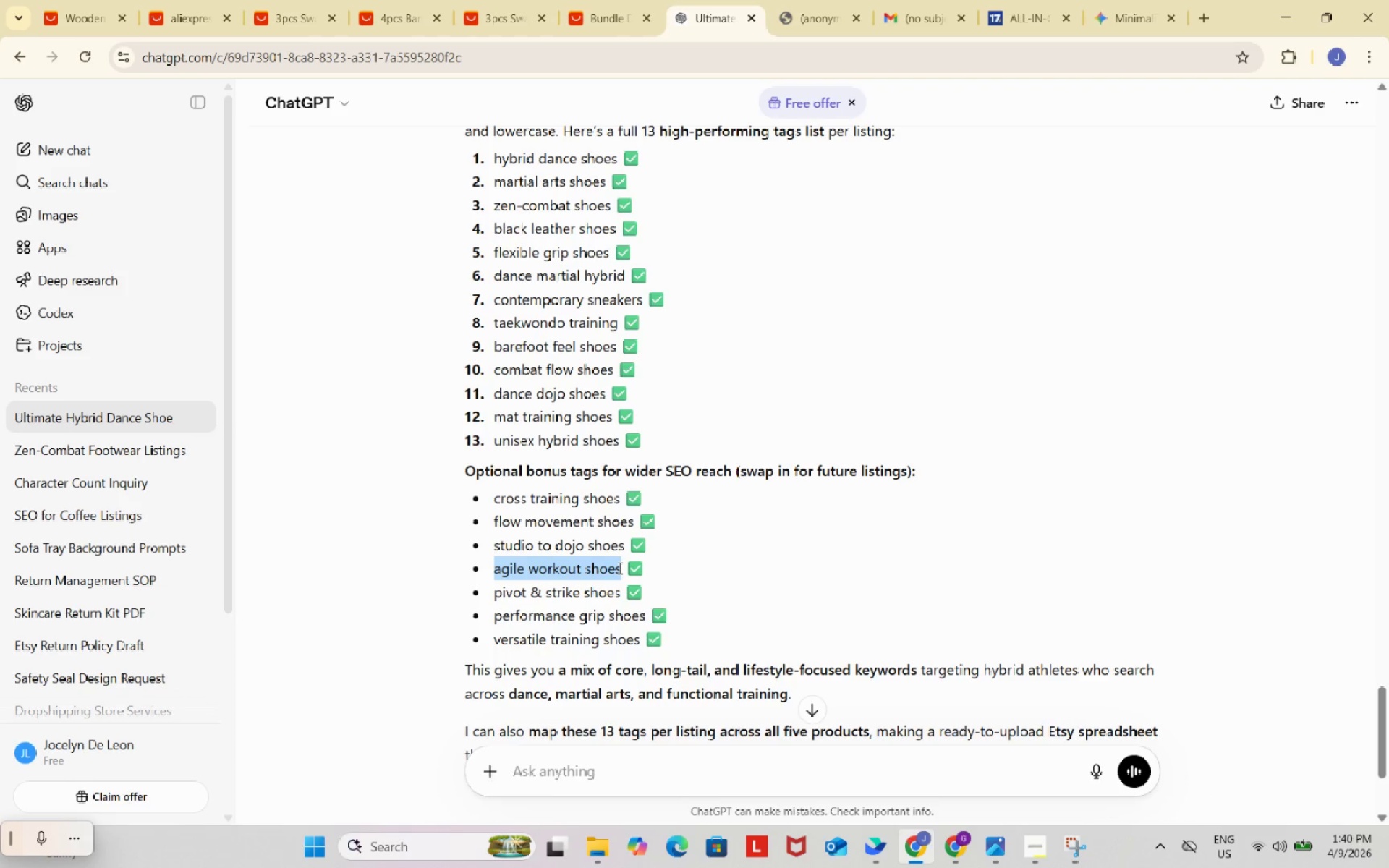 
key(Control+C)
 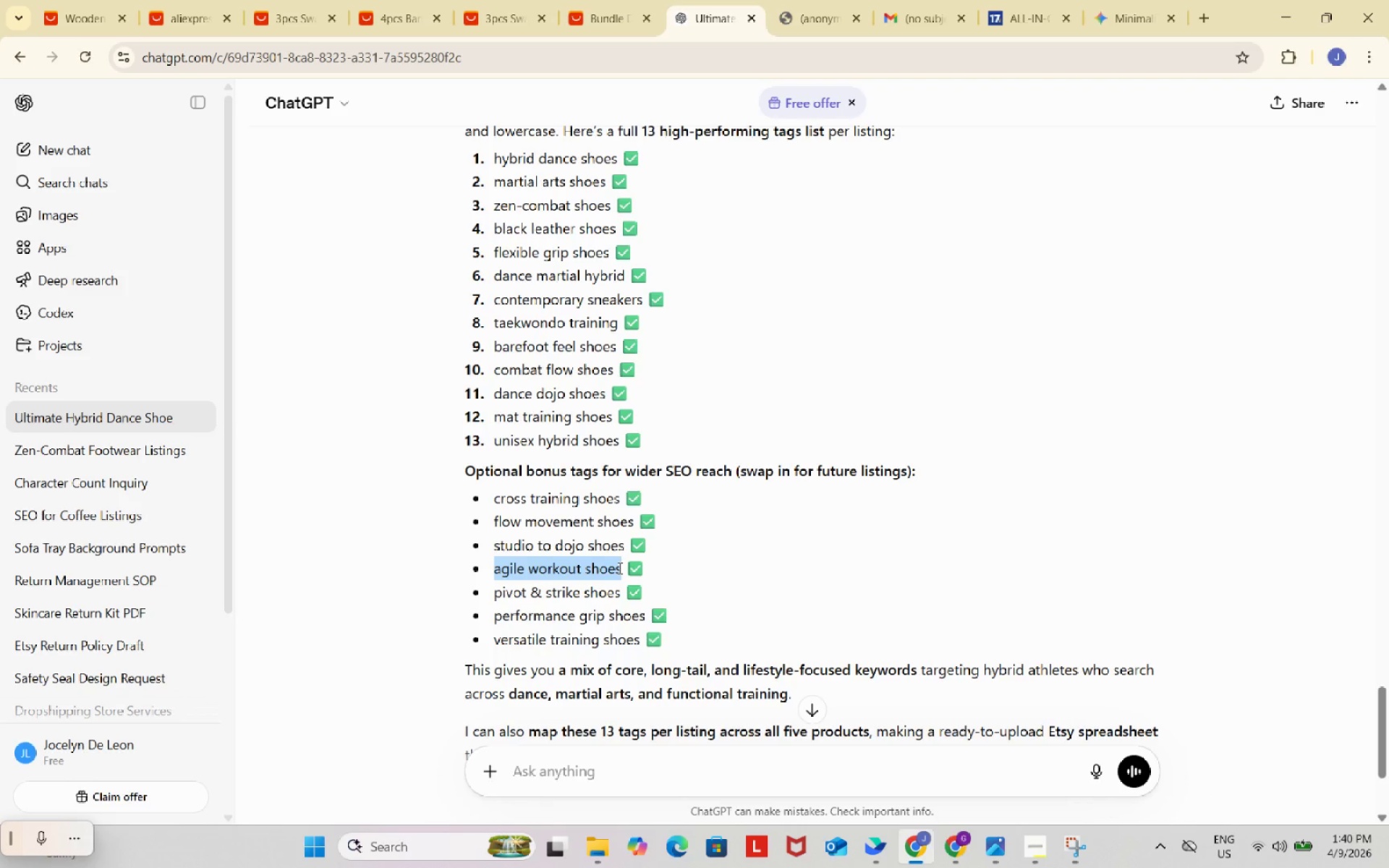 
key(Control+ControlLeft)
 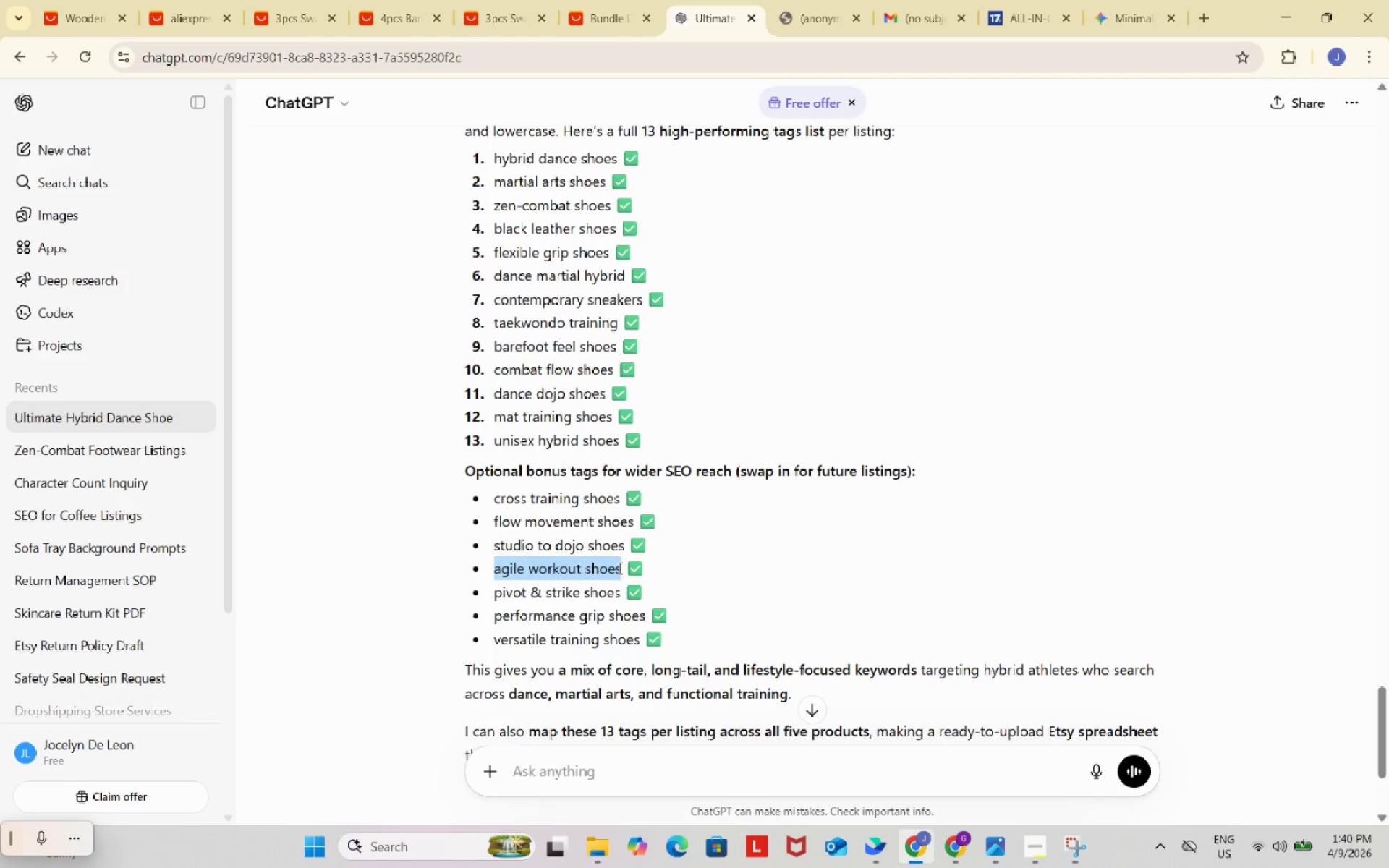 
key(Control+C)
 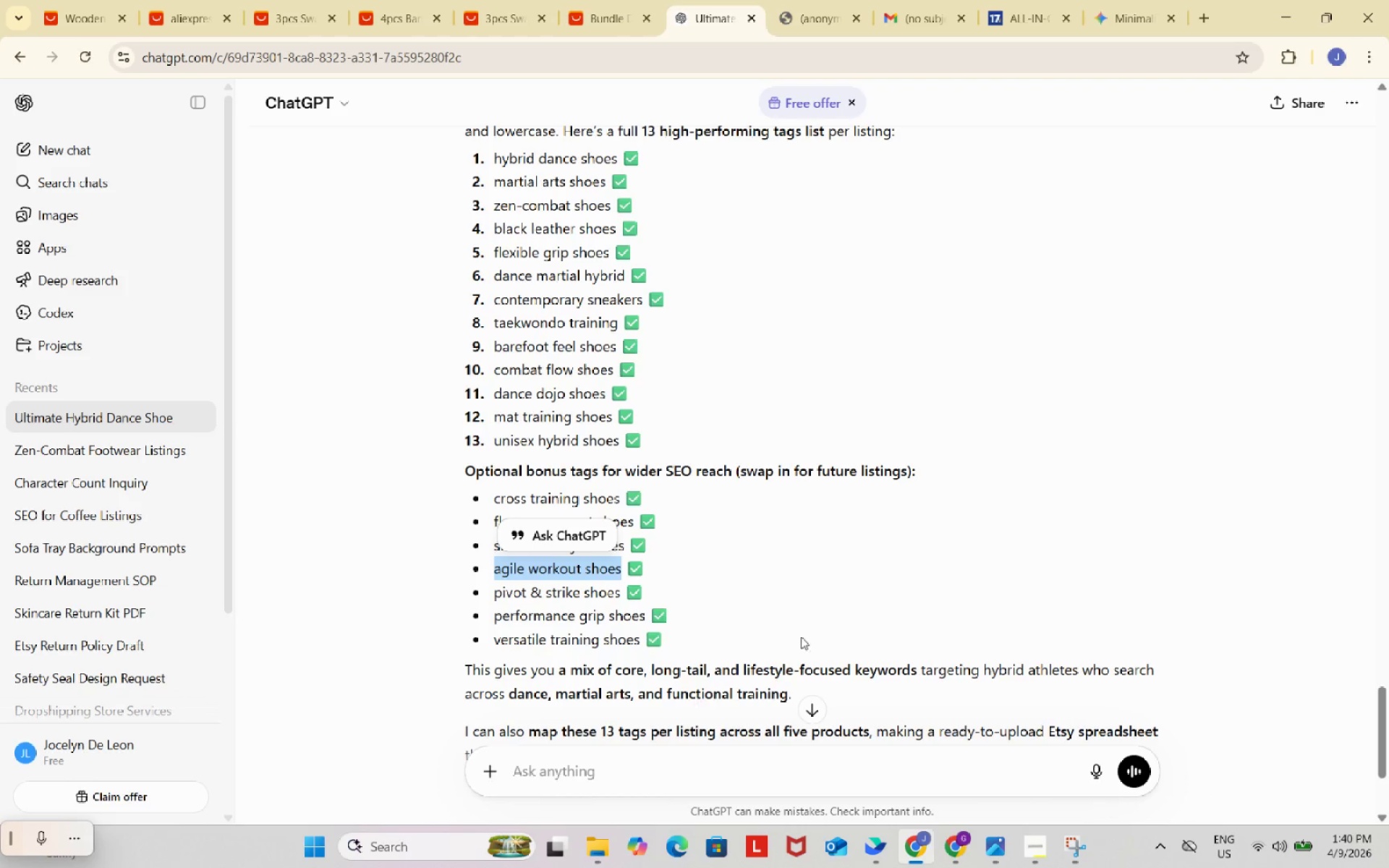 
scroll: coordinate [807, 632], scroll_direction: down, amount: 1.0
 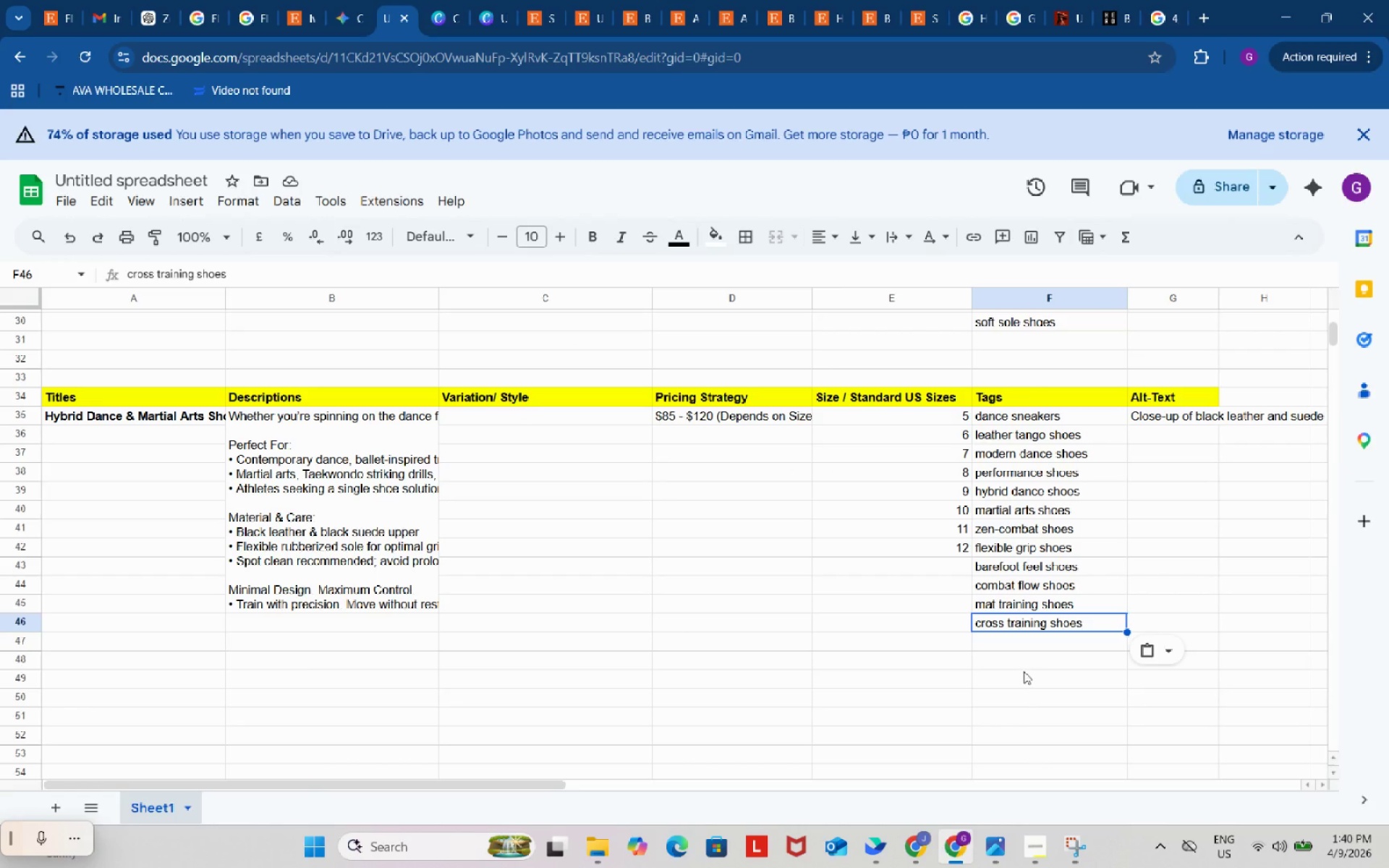 
left_click([1017, 645])
 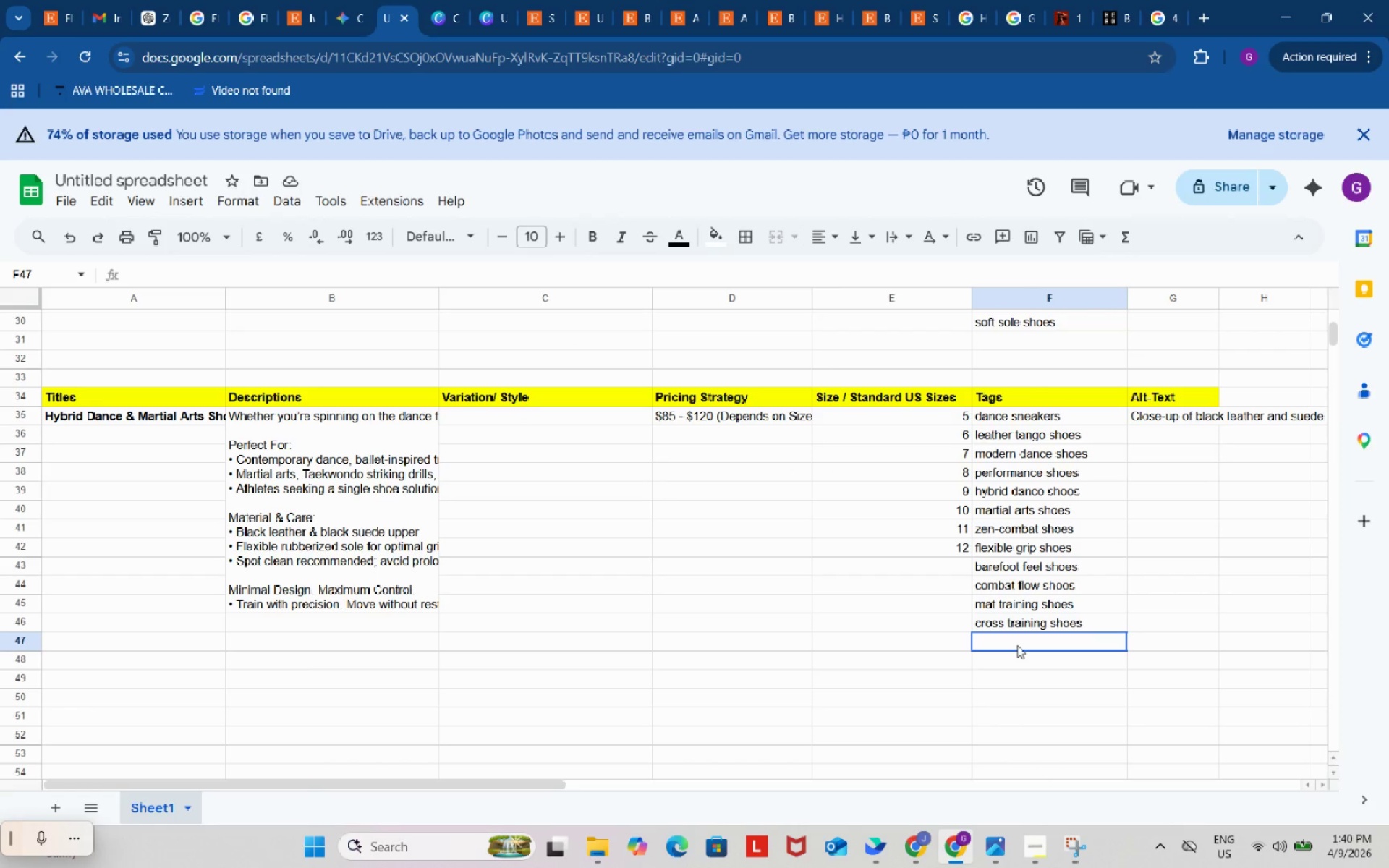 
key(Control+ControlLeft)
 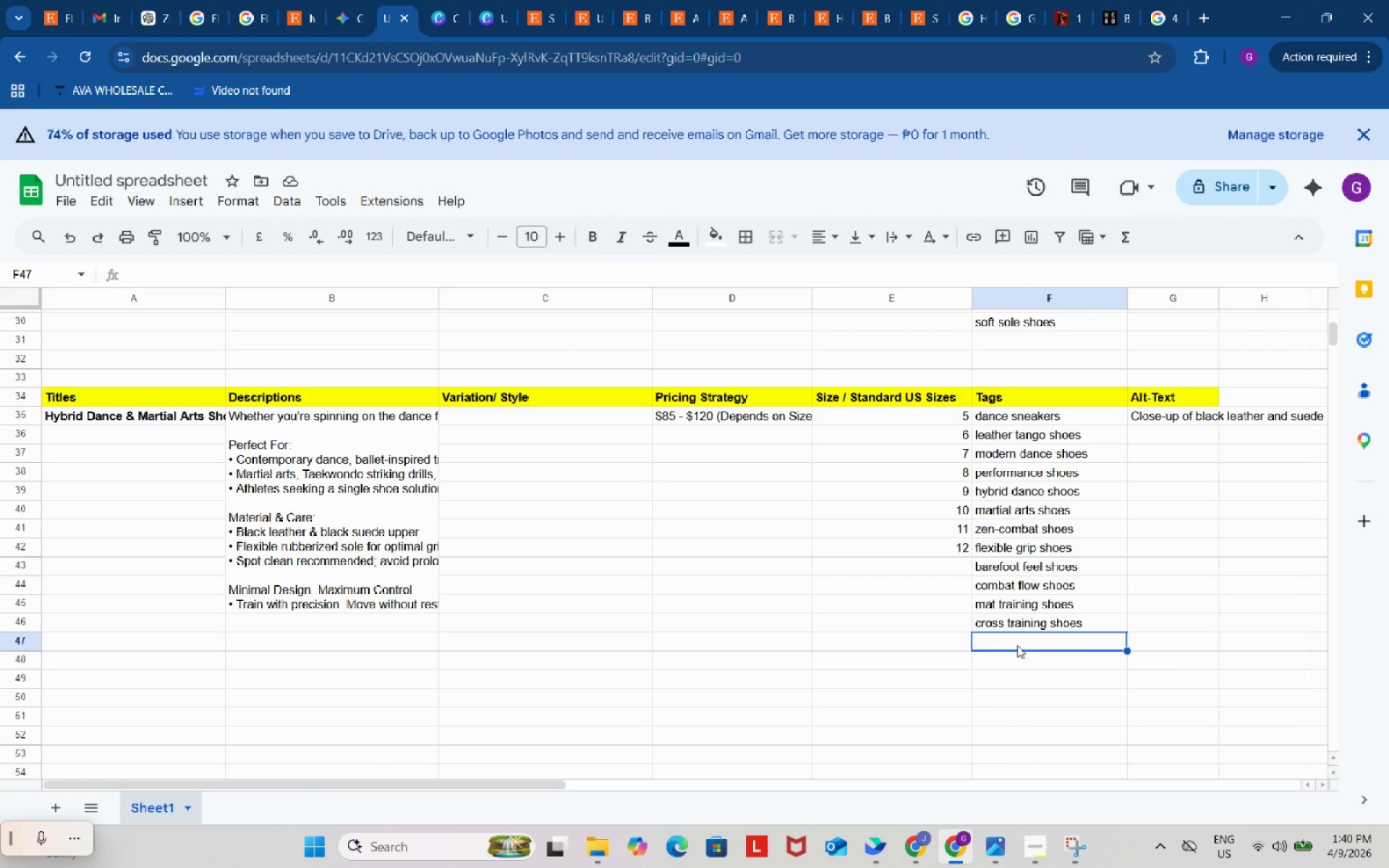 
key(Control+V)
 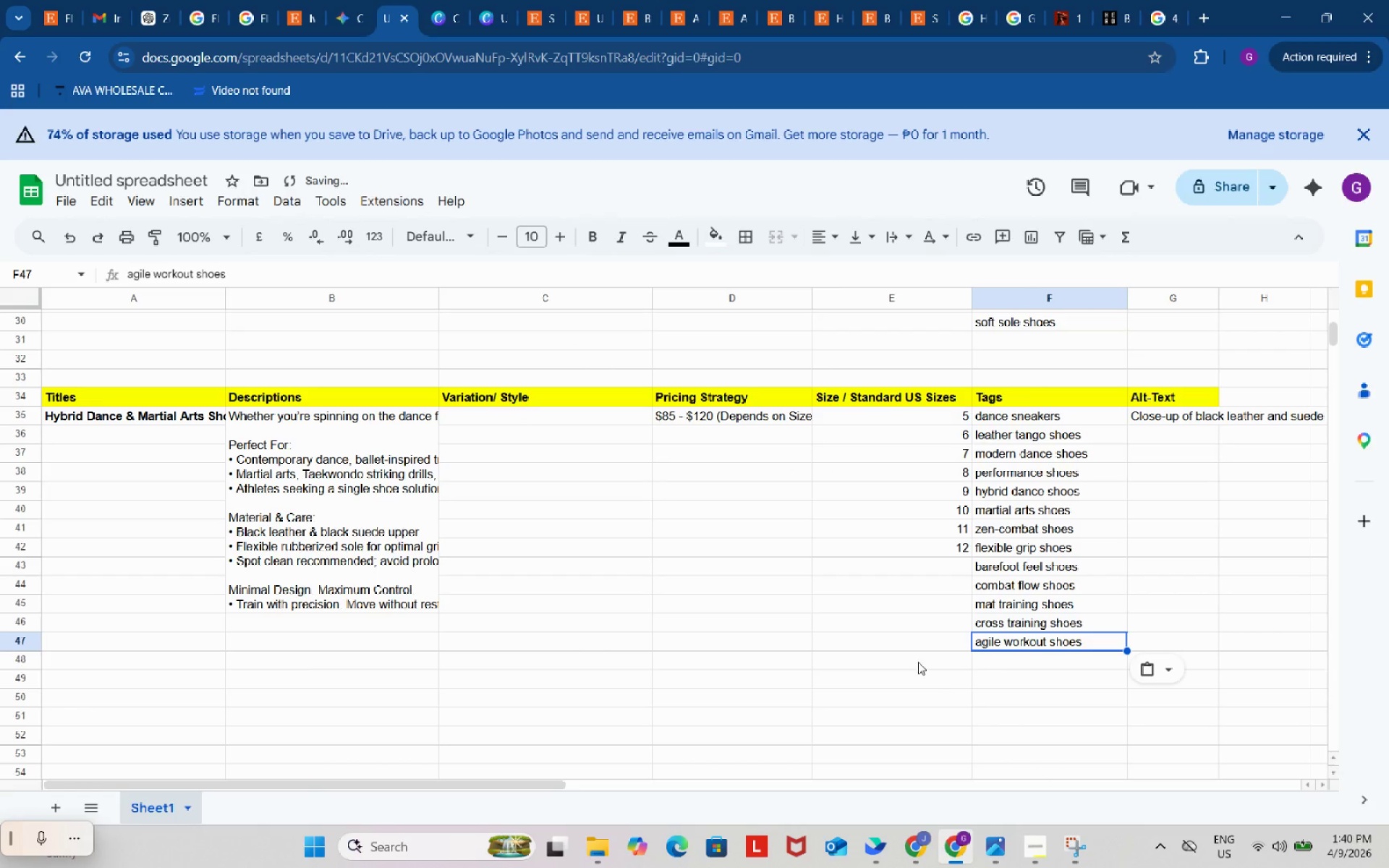 
left_click([903, 658])
 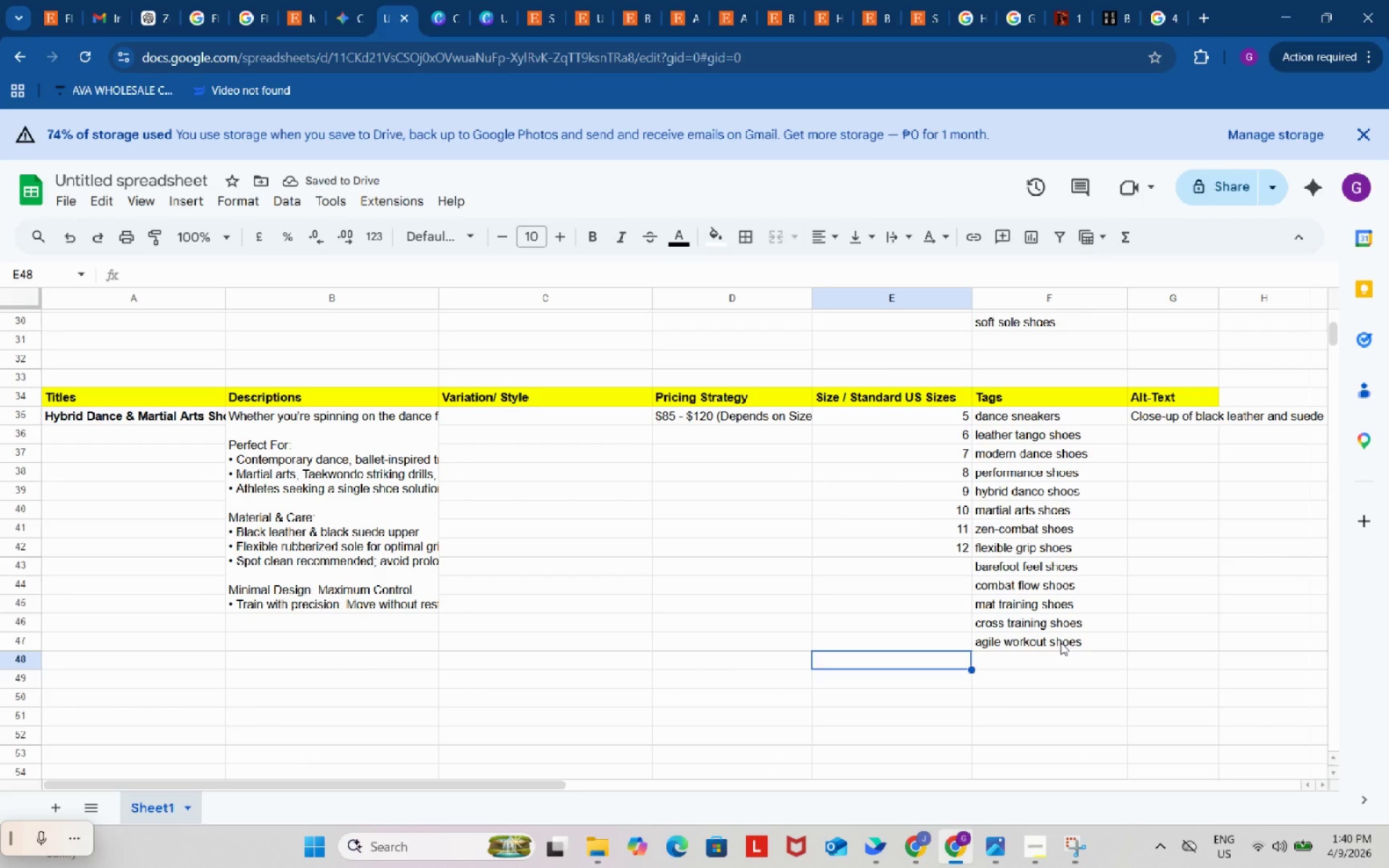 
double_click([1062, 642])
 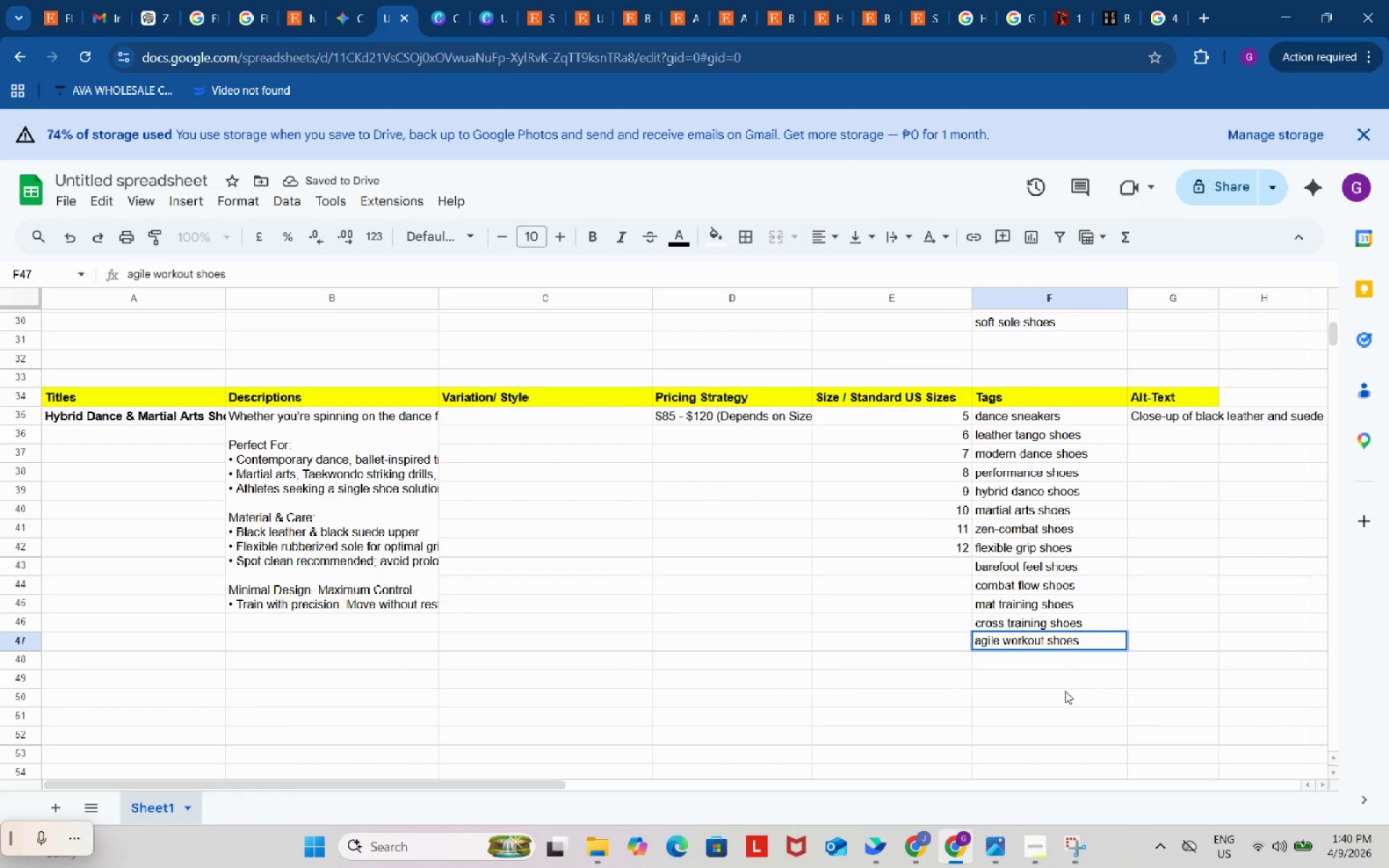 
left_click([1064, 691])
 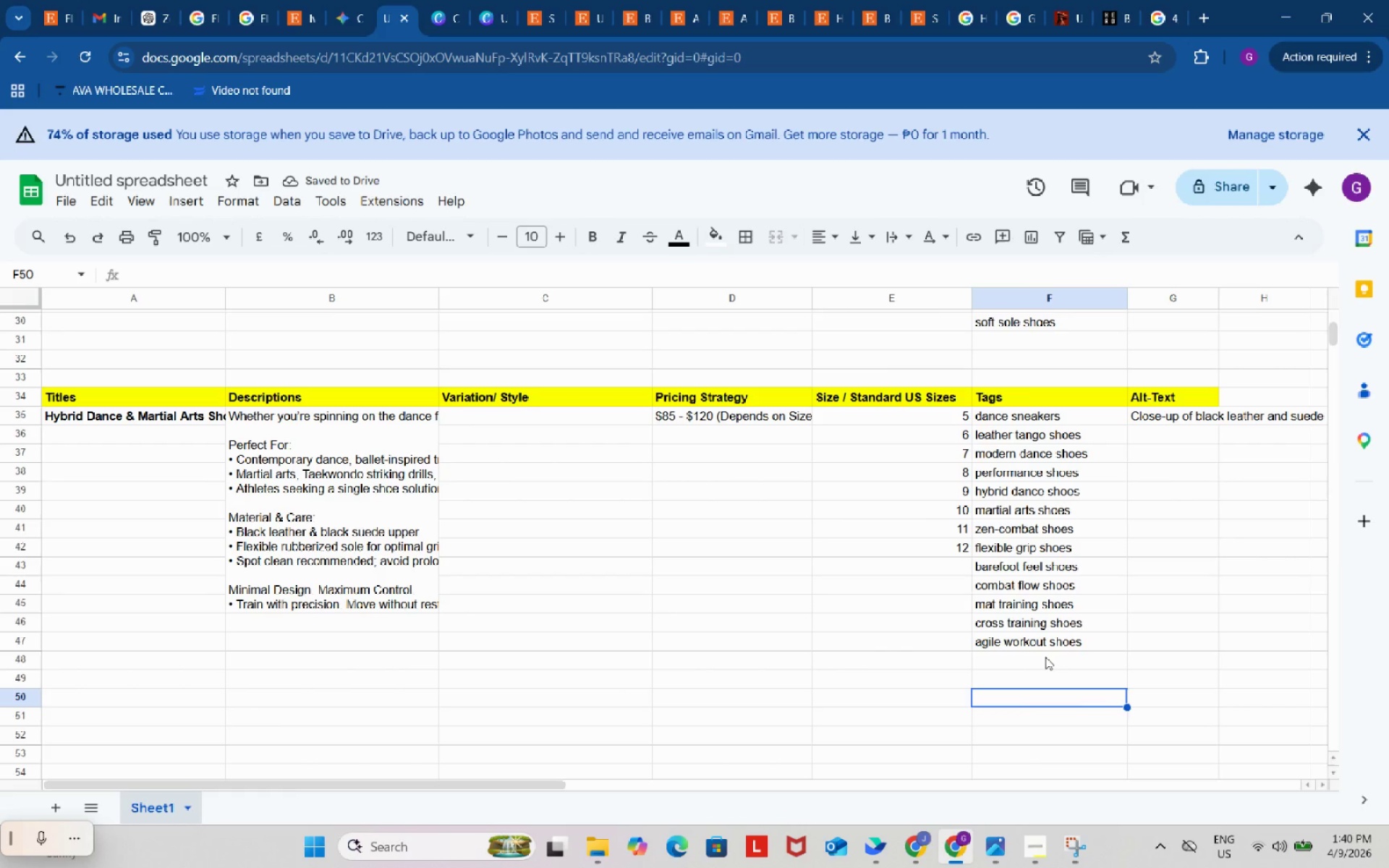 
scroll: coordinate [1026, 658], scroll_direction: up, amount: 4.0
 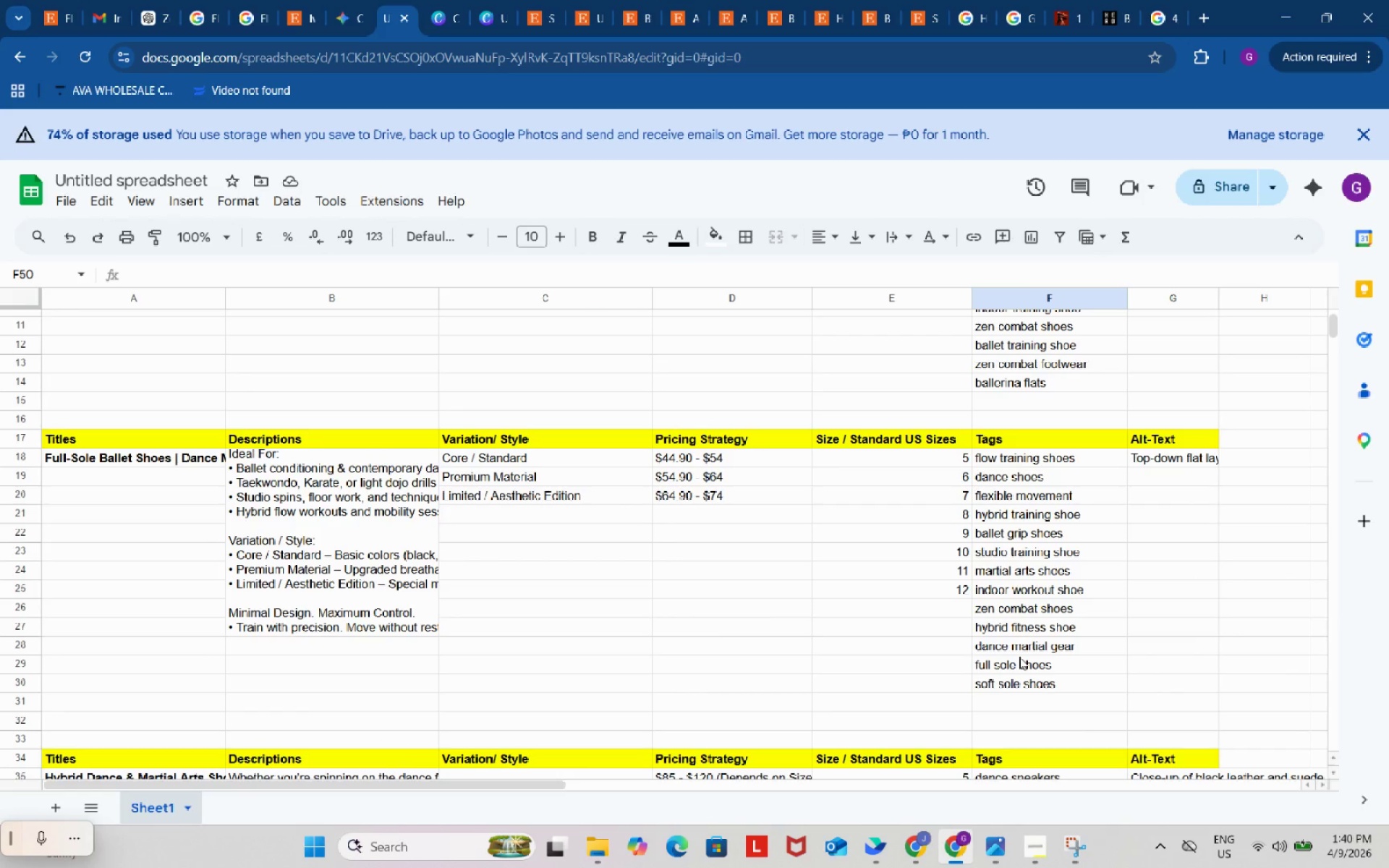 
scroll: coordinate [952, 648], scroll_direction: down, amount: 5.0
 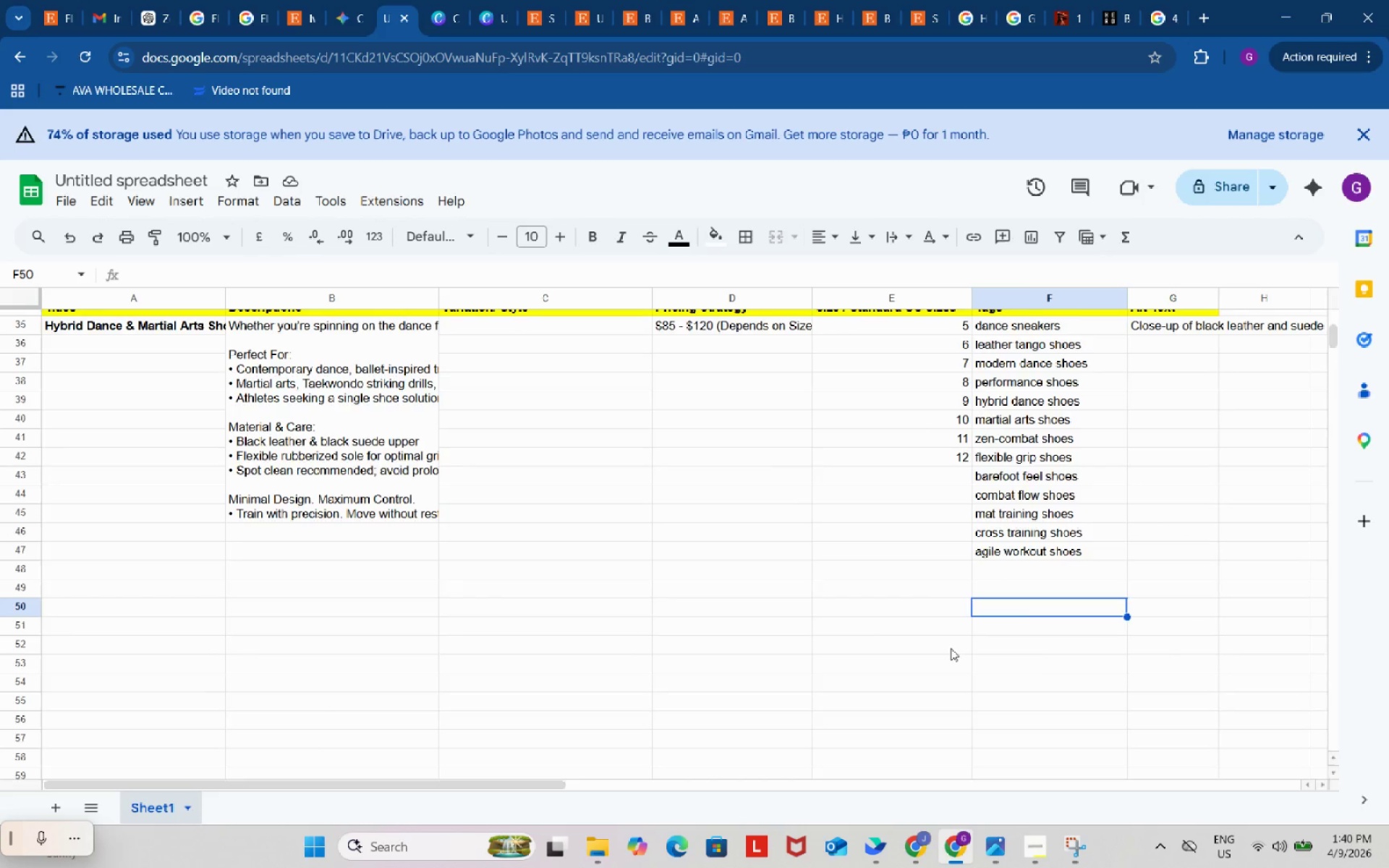 
scroll: coordinate [948, 647], scroll_direction: up, amount: 7.0
 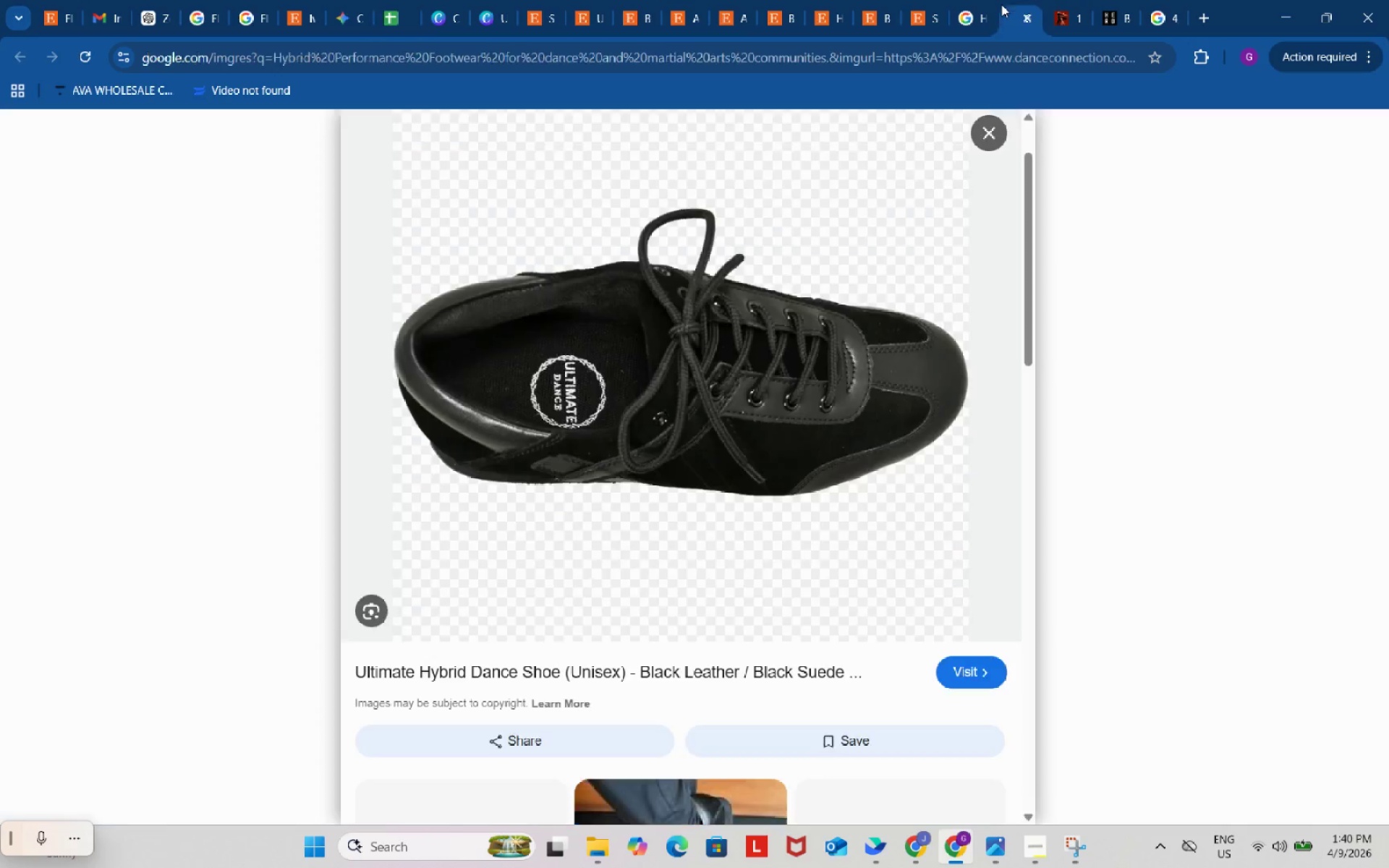 
left_click([972, 0])
 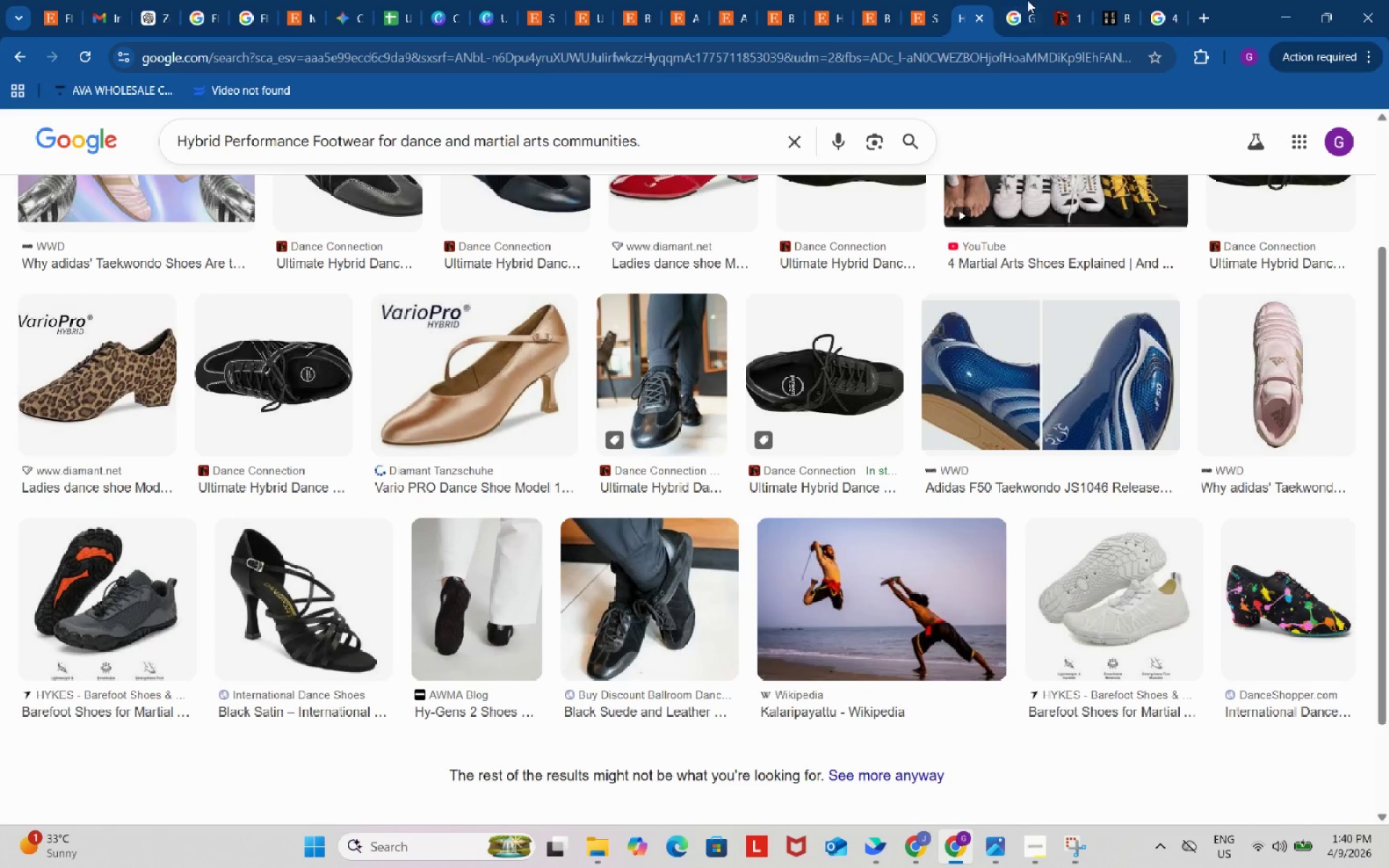 
left_click([1028, 0])
 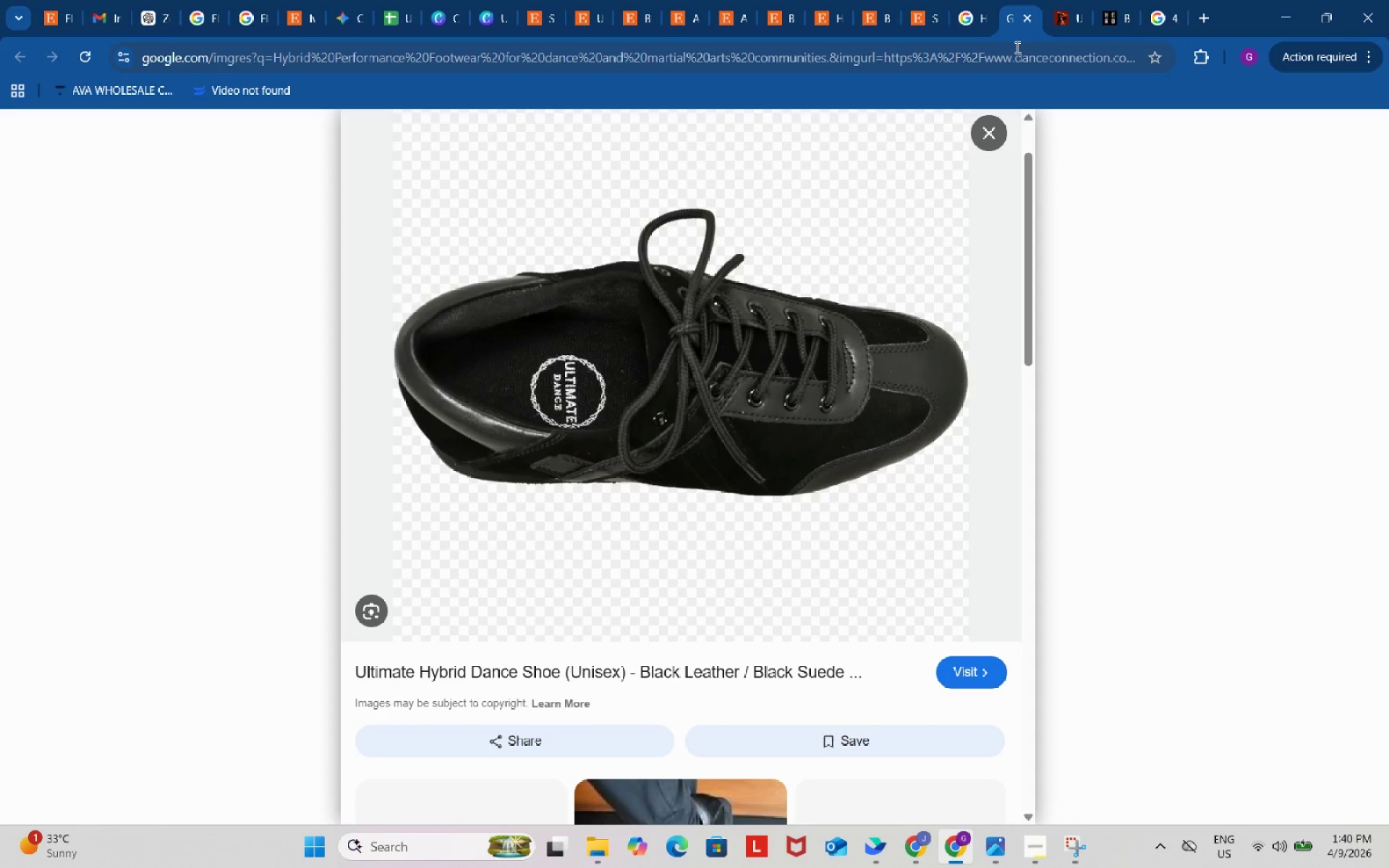 
left_click([1016, 47])
 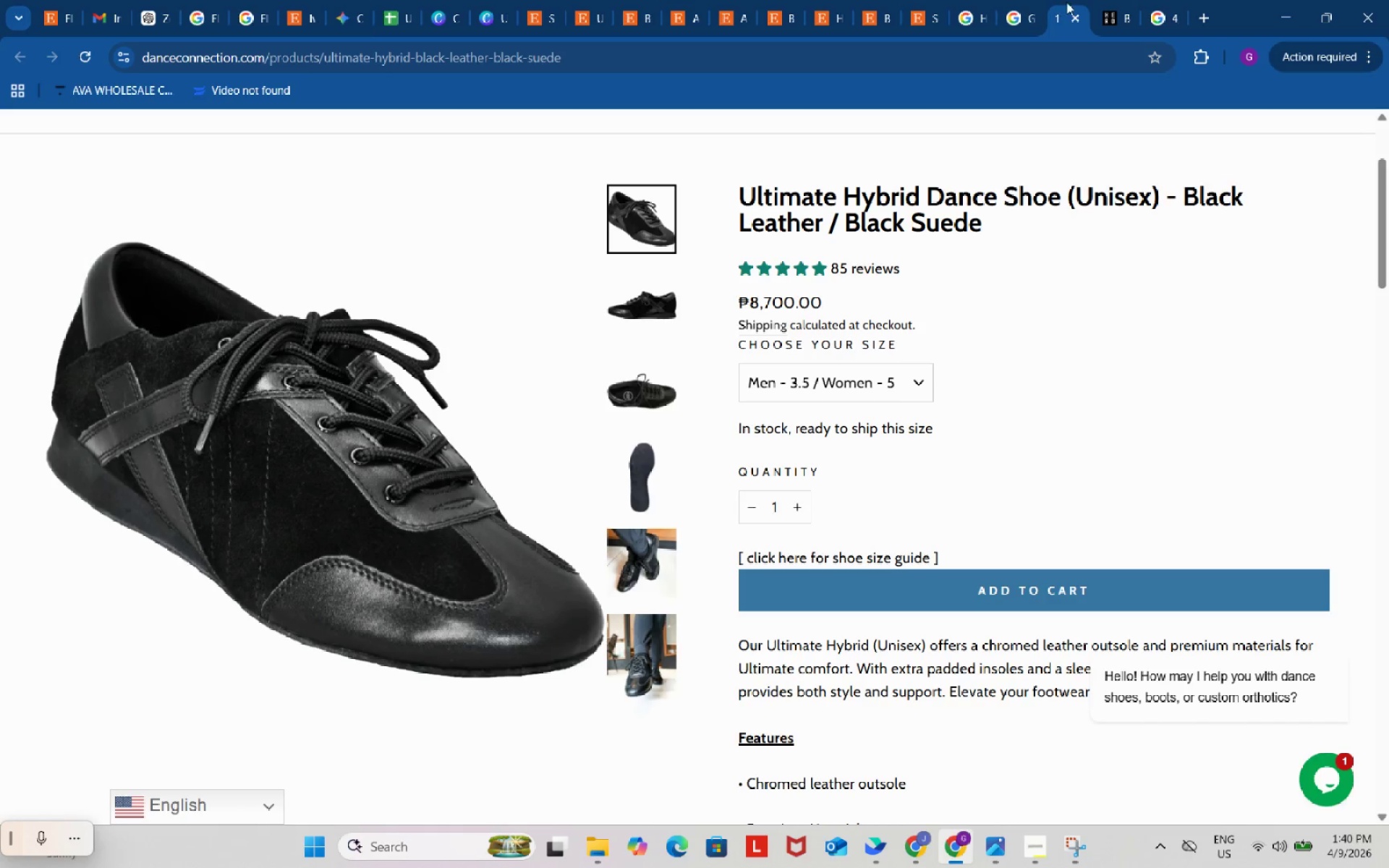 
double_click([1108, 2])
 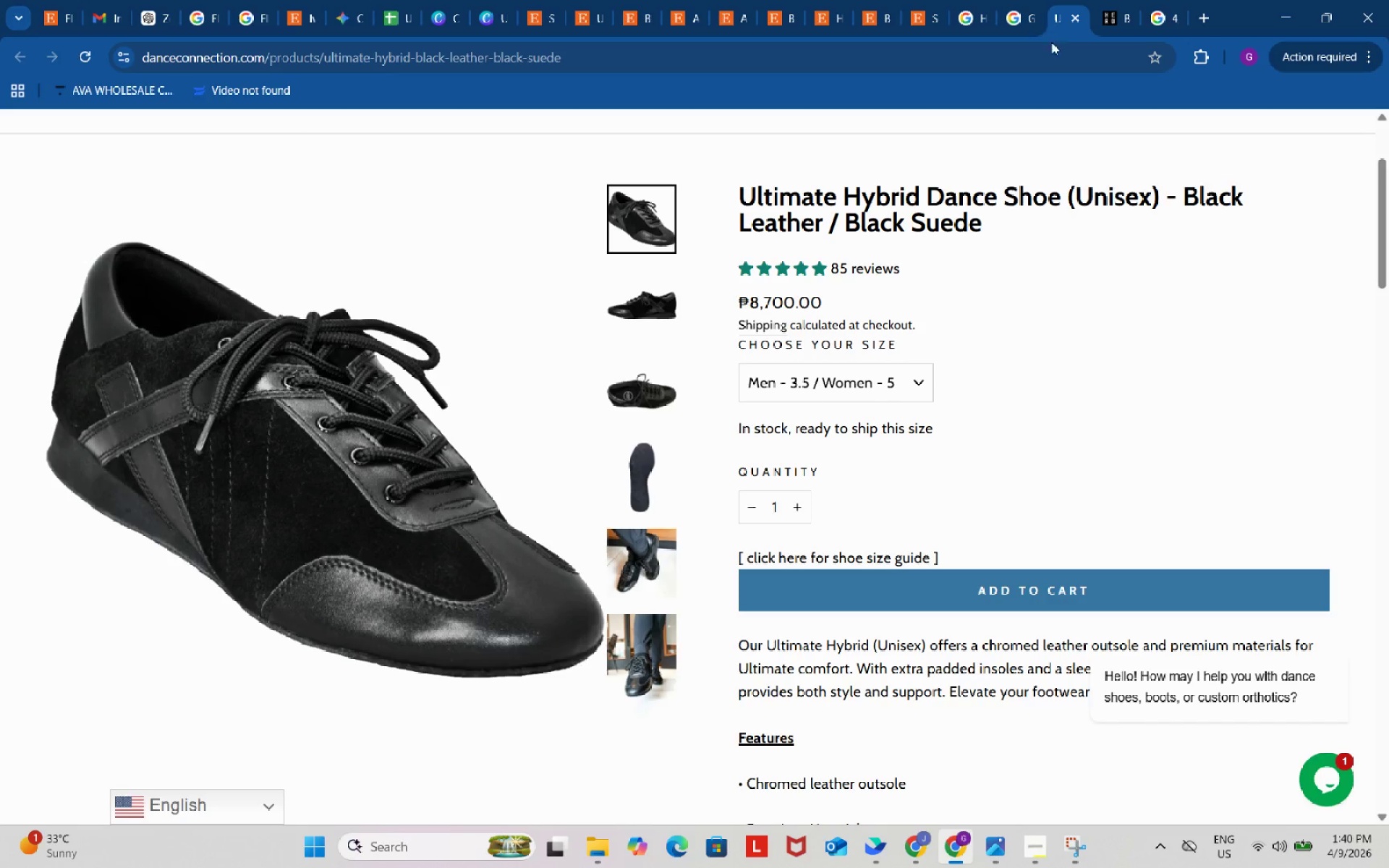 
double_click([1051, 54])
 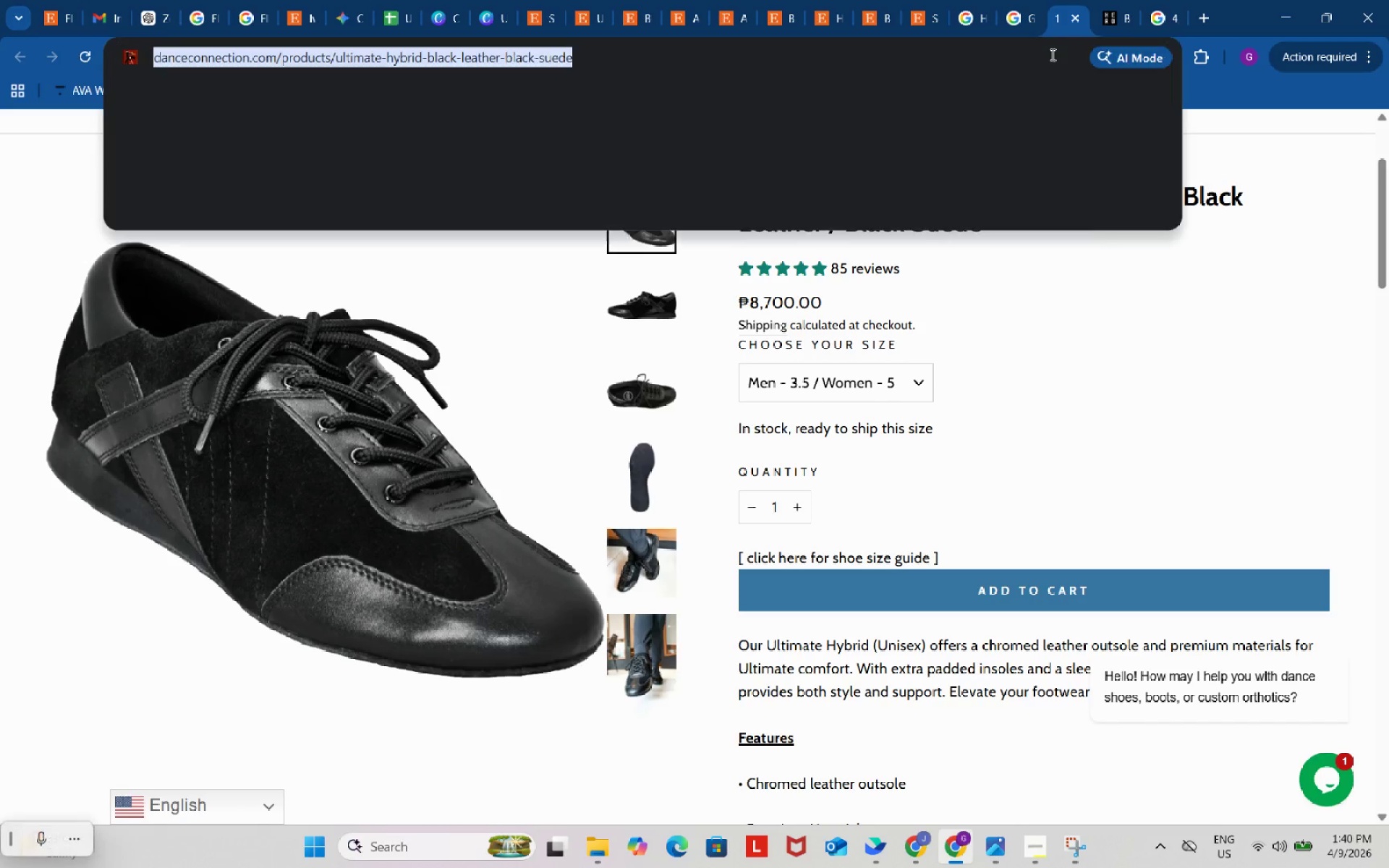 
key(Control+ControlLeft)
 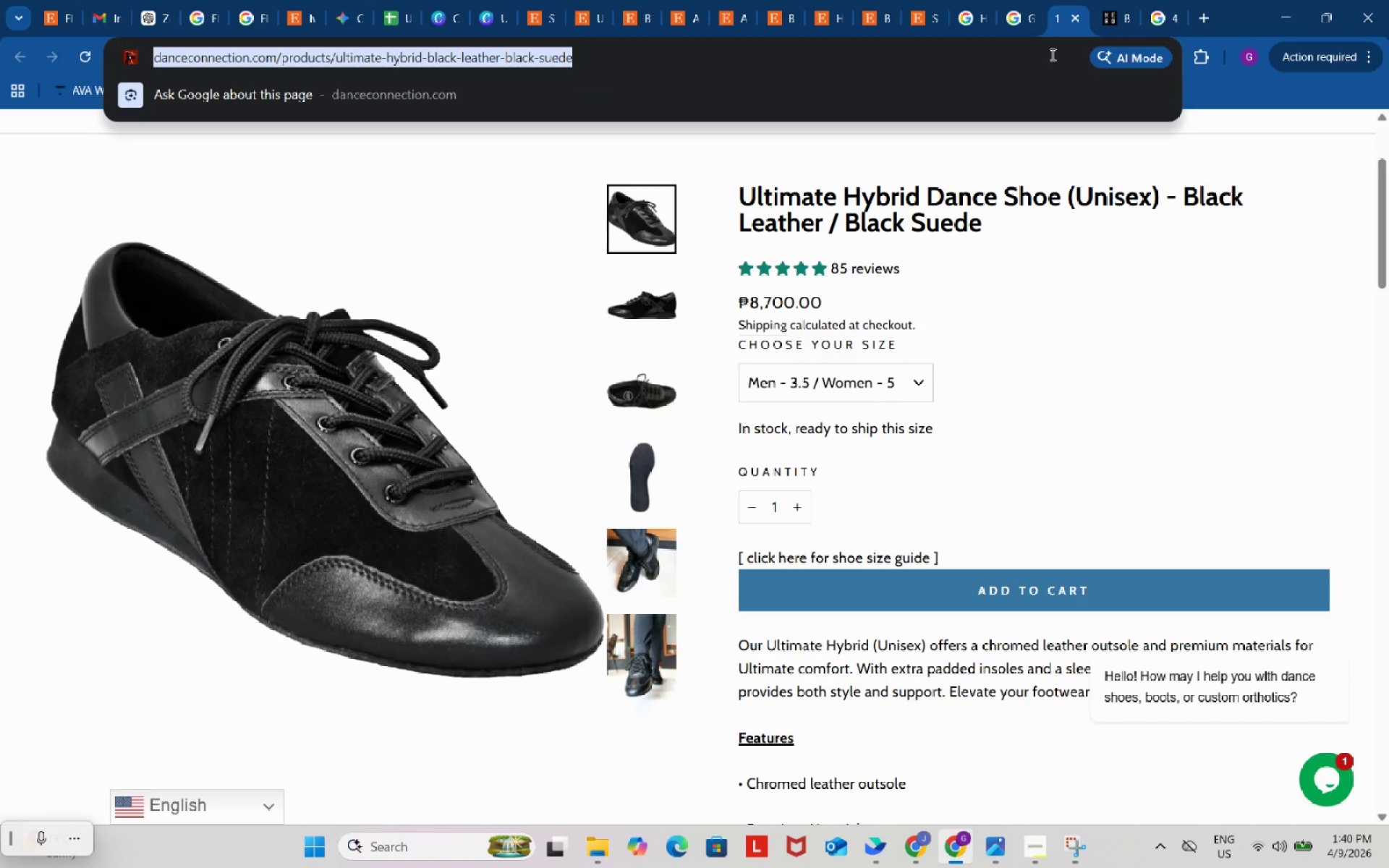 
key(Control+C)
 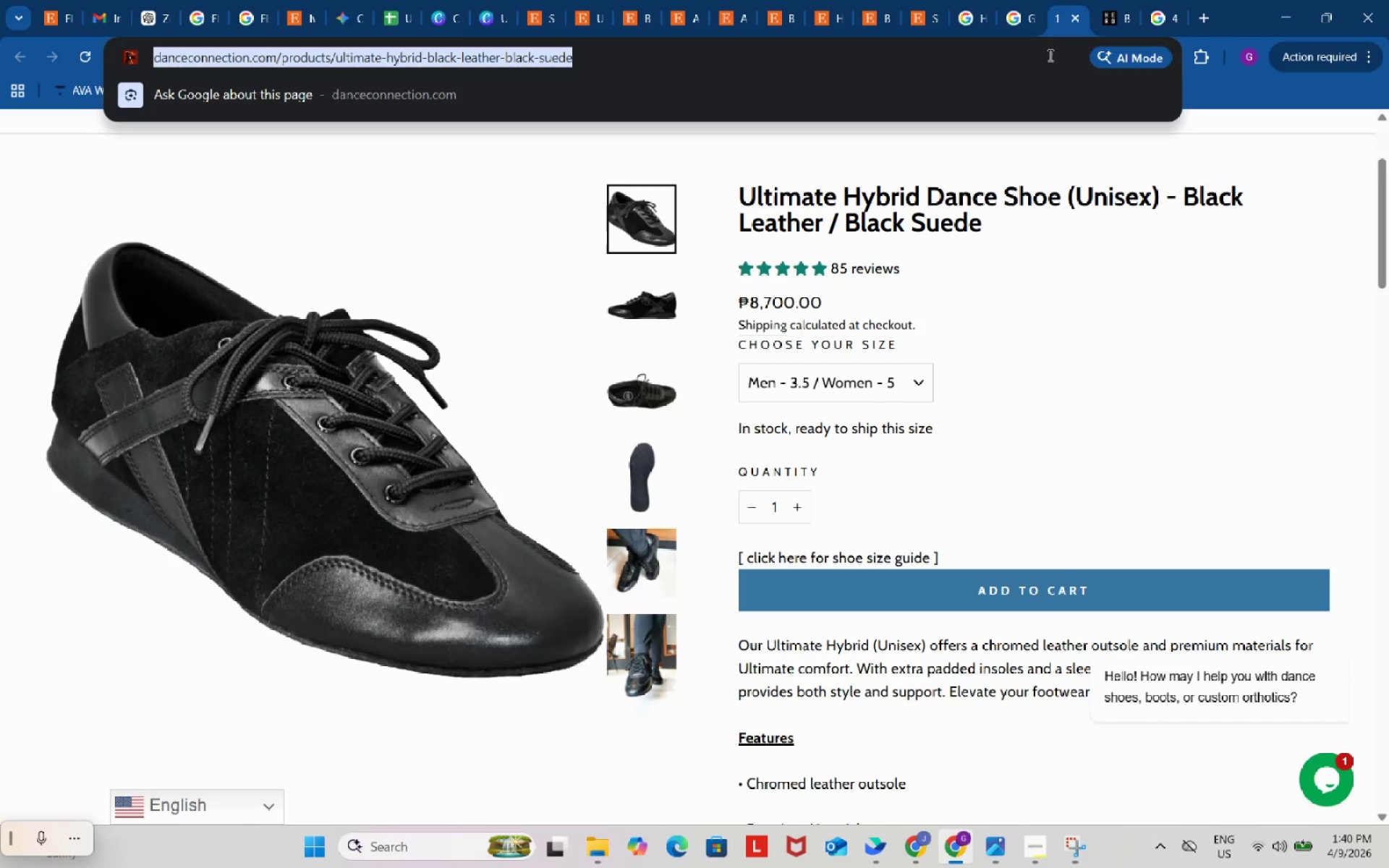 
key(Control+C)
 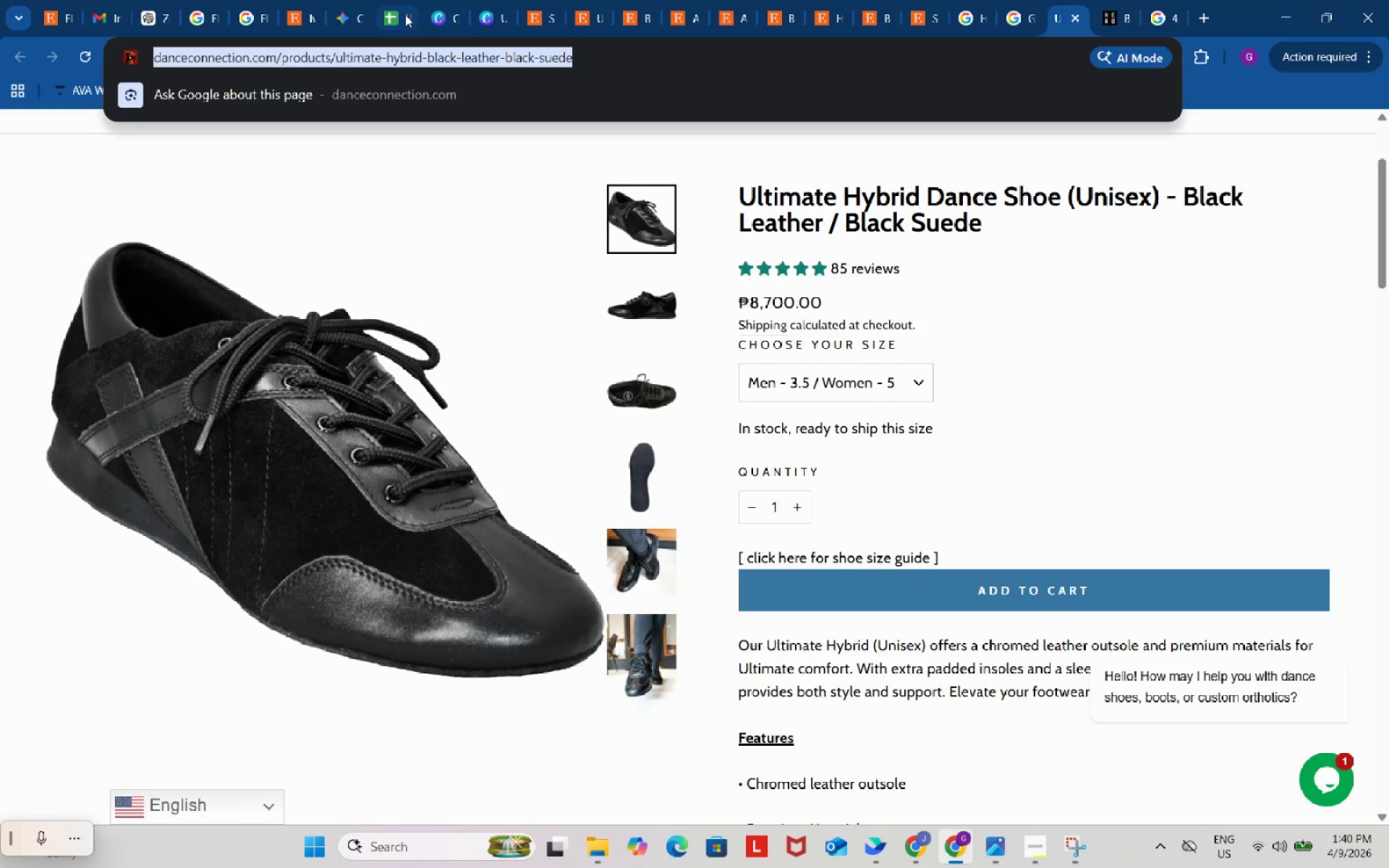 
left_click([404, 5])
 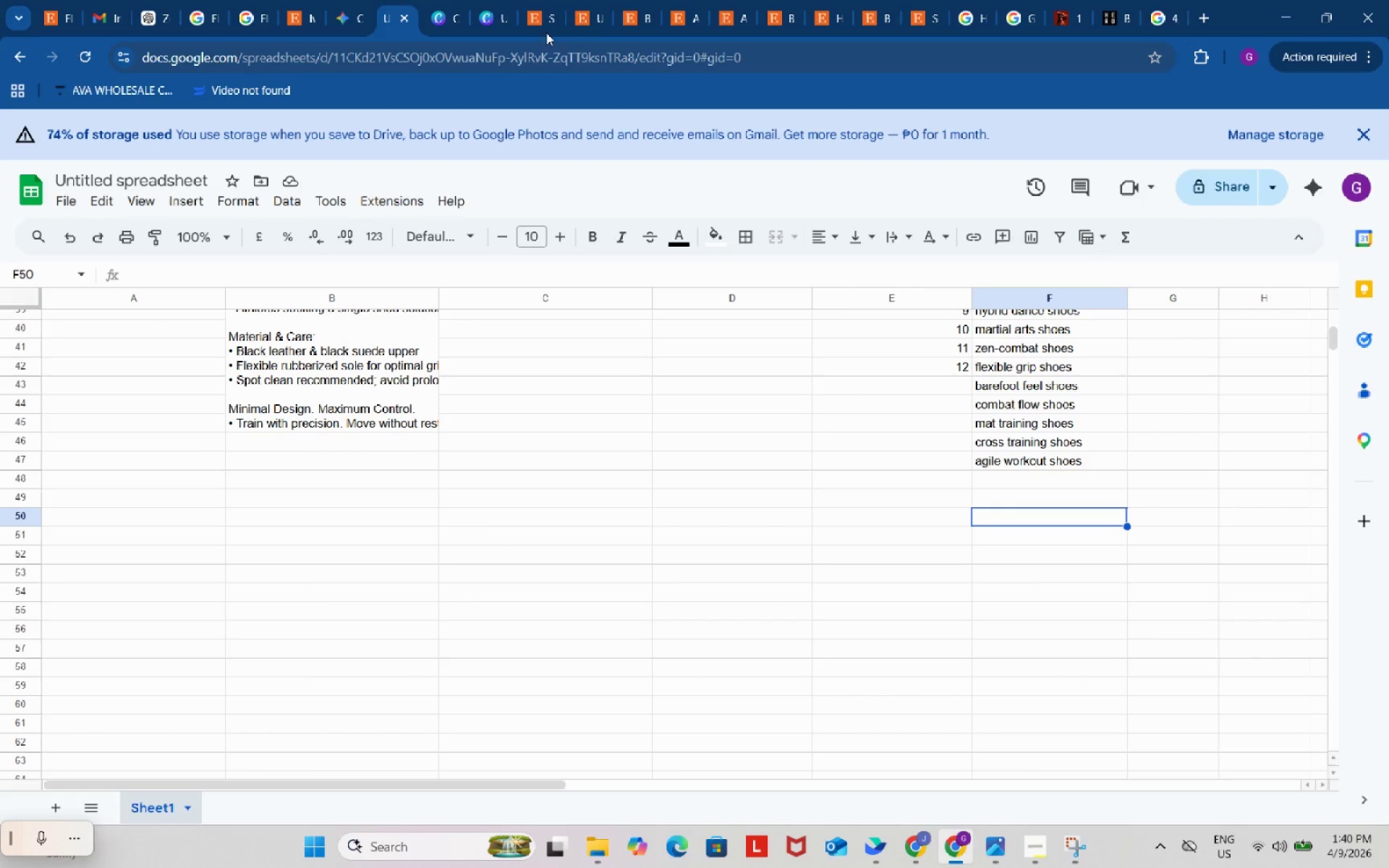 
left_click_drag(start_coordinate=[940, 4], to_coordinate=[956, 8])
 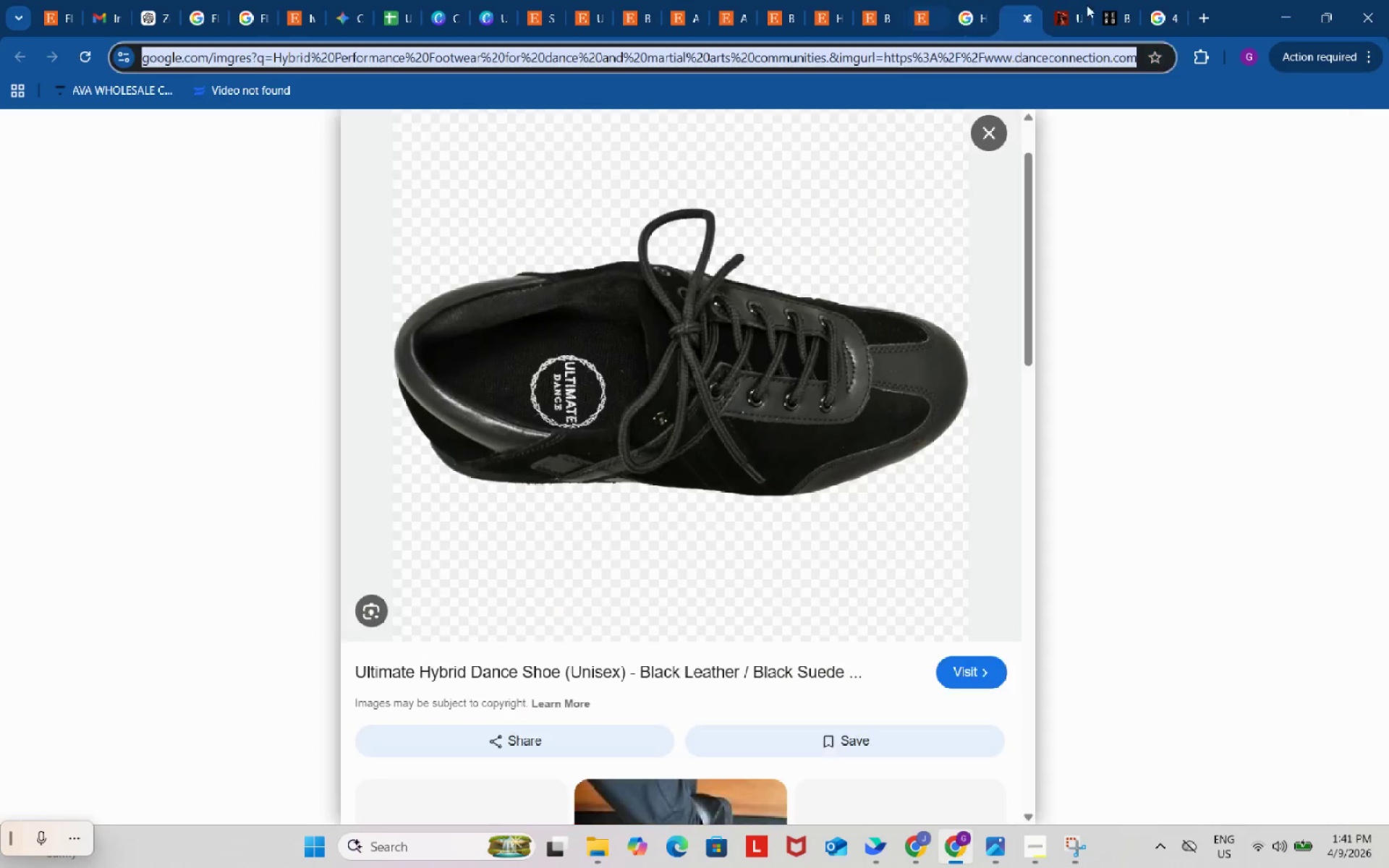 
left_click_drag(start_coordinate=[1014, 9], to_coordinate=[1090, 4])
 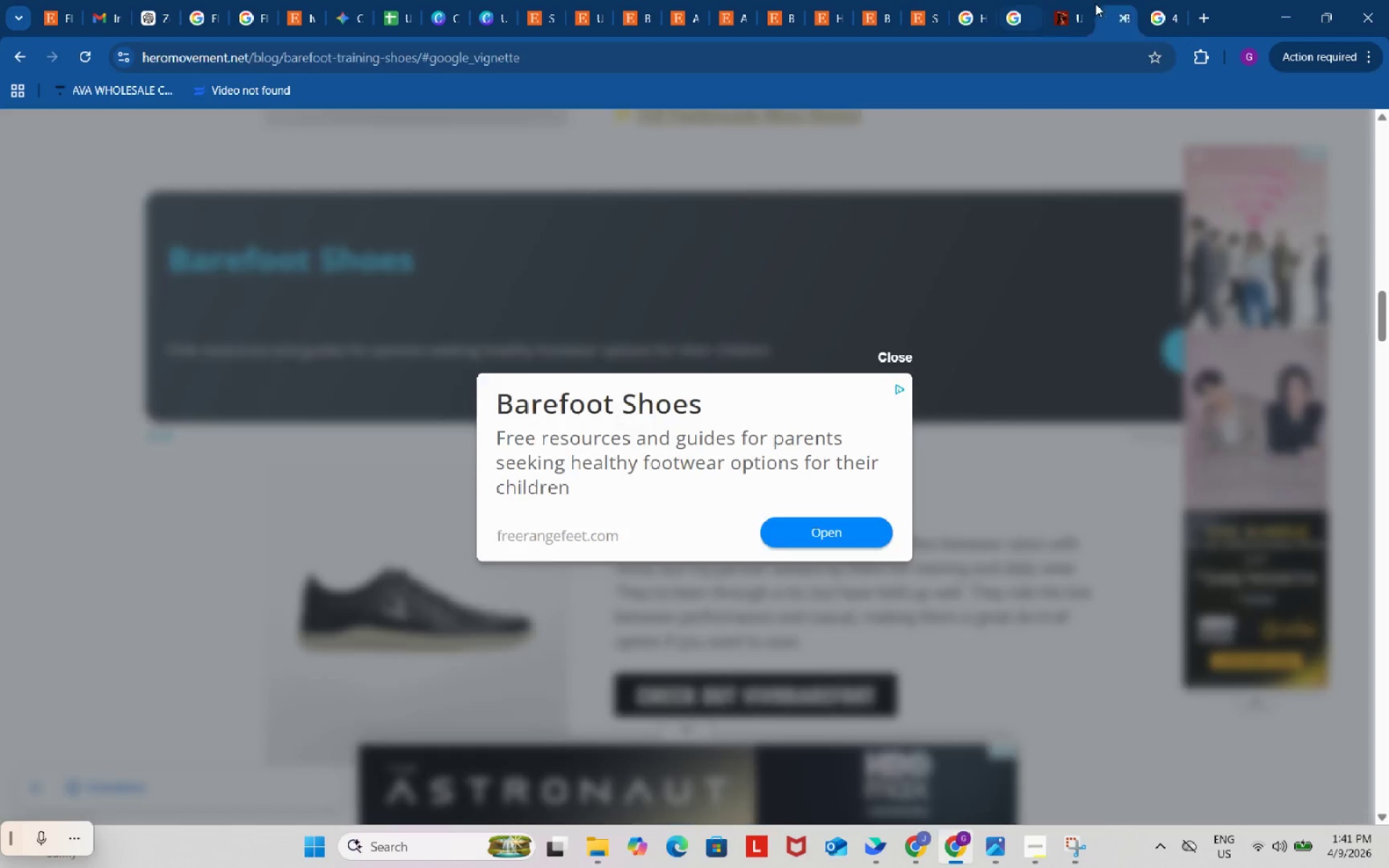 
left_click_drag(start_coordinate=[1094, 4], to_coordinate=[1089, 1])
 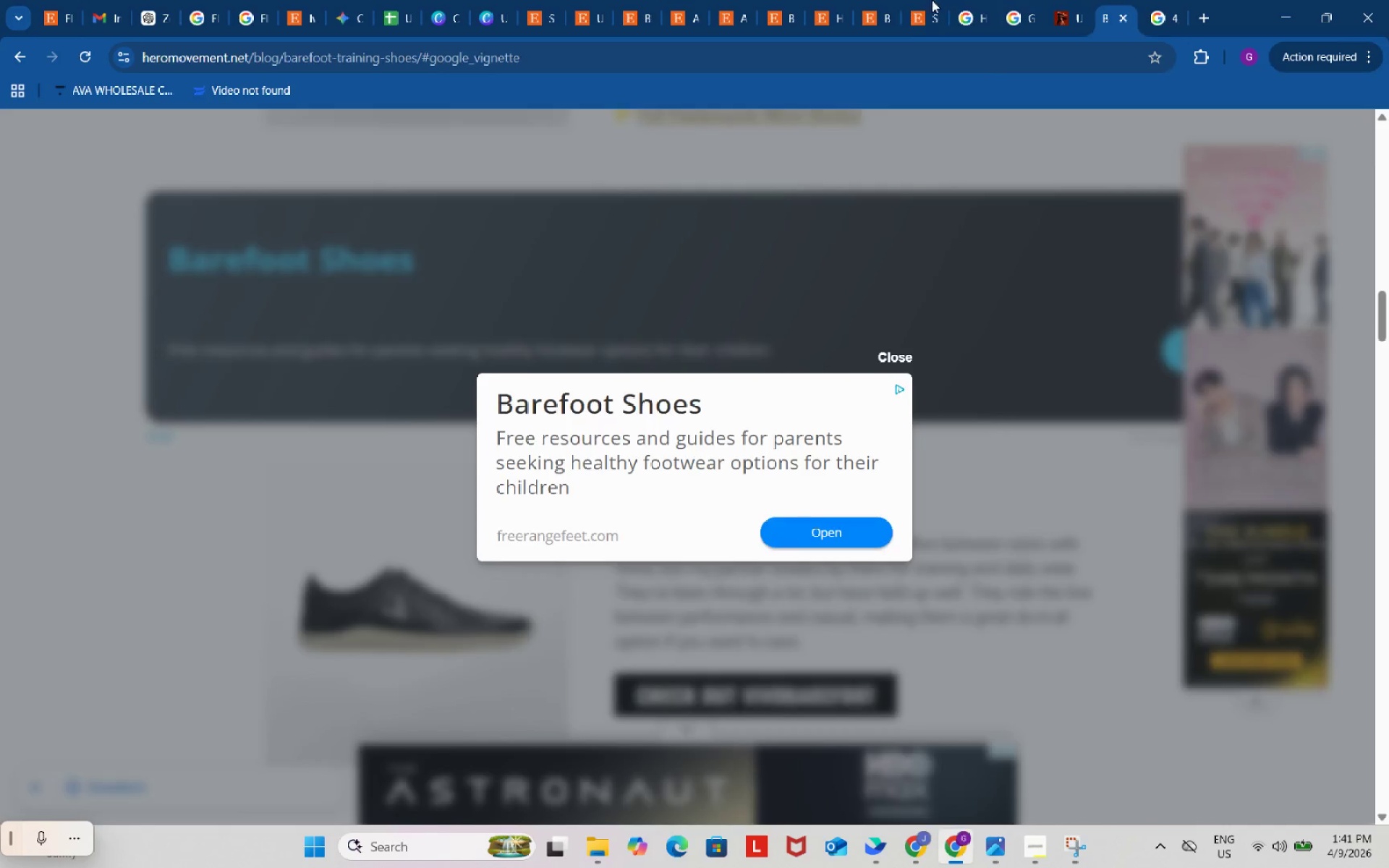 
left_click_drag(start_coordinate=[994, 0], to_coordinate=[925, 0])
 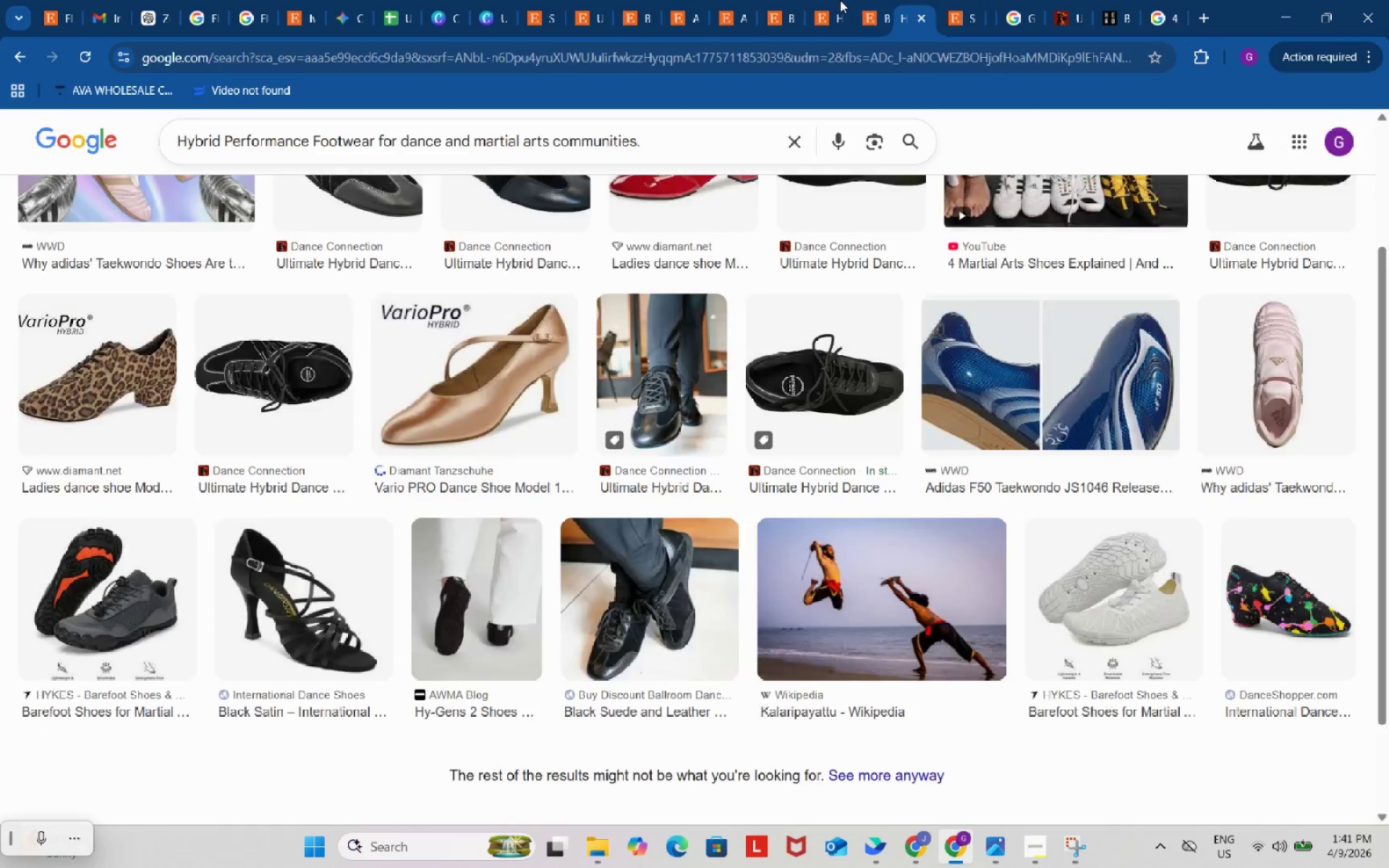 
left_click_drag(start_coordinate=[875, 0], to_coordinate=[838, 0])
 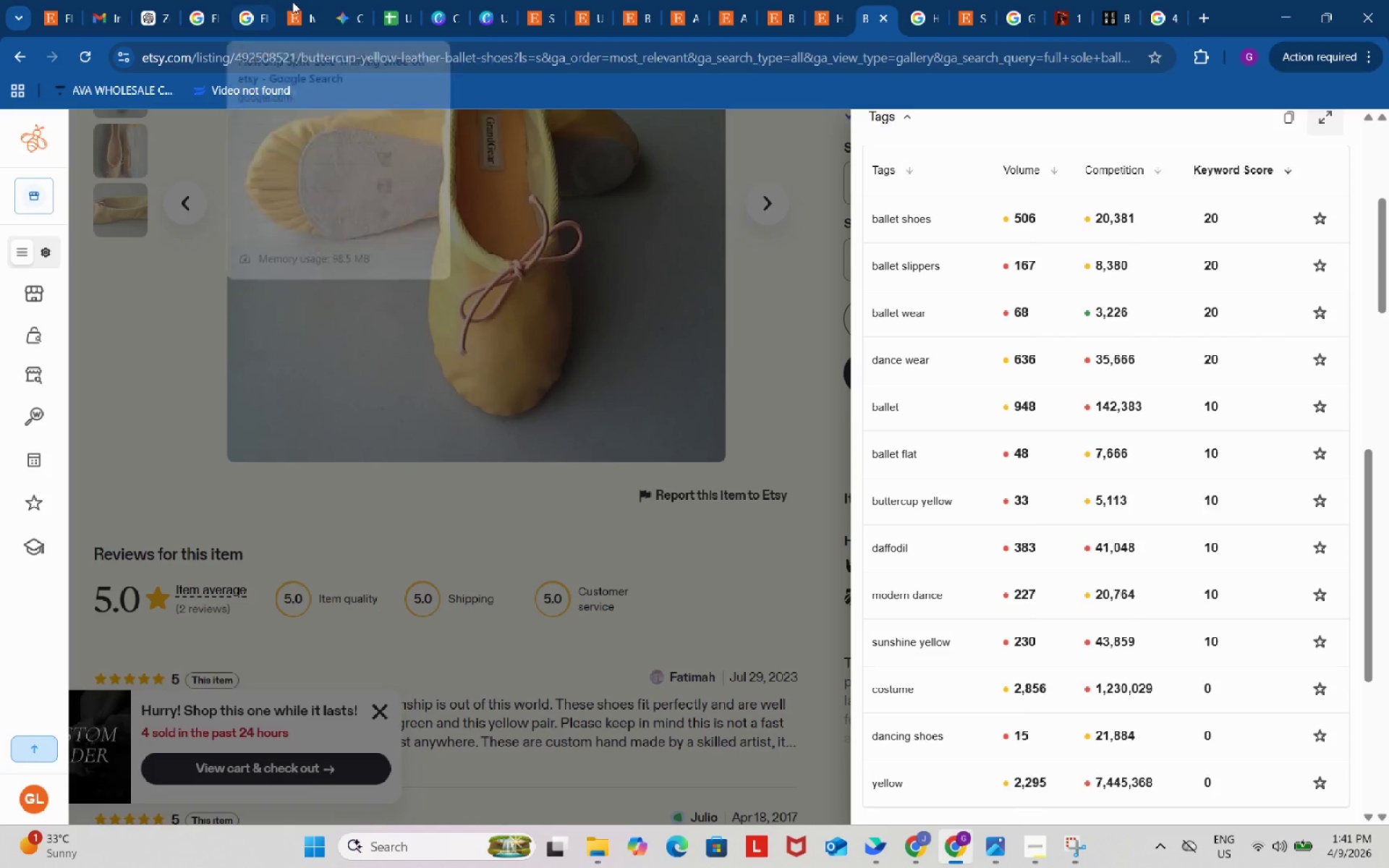 
left_click([107, 1])
 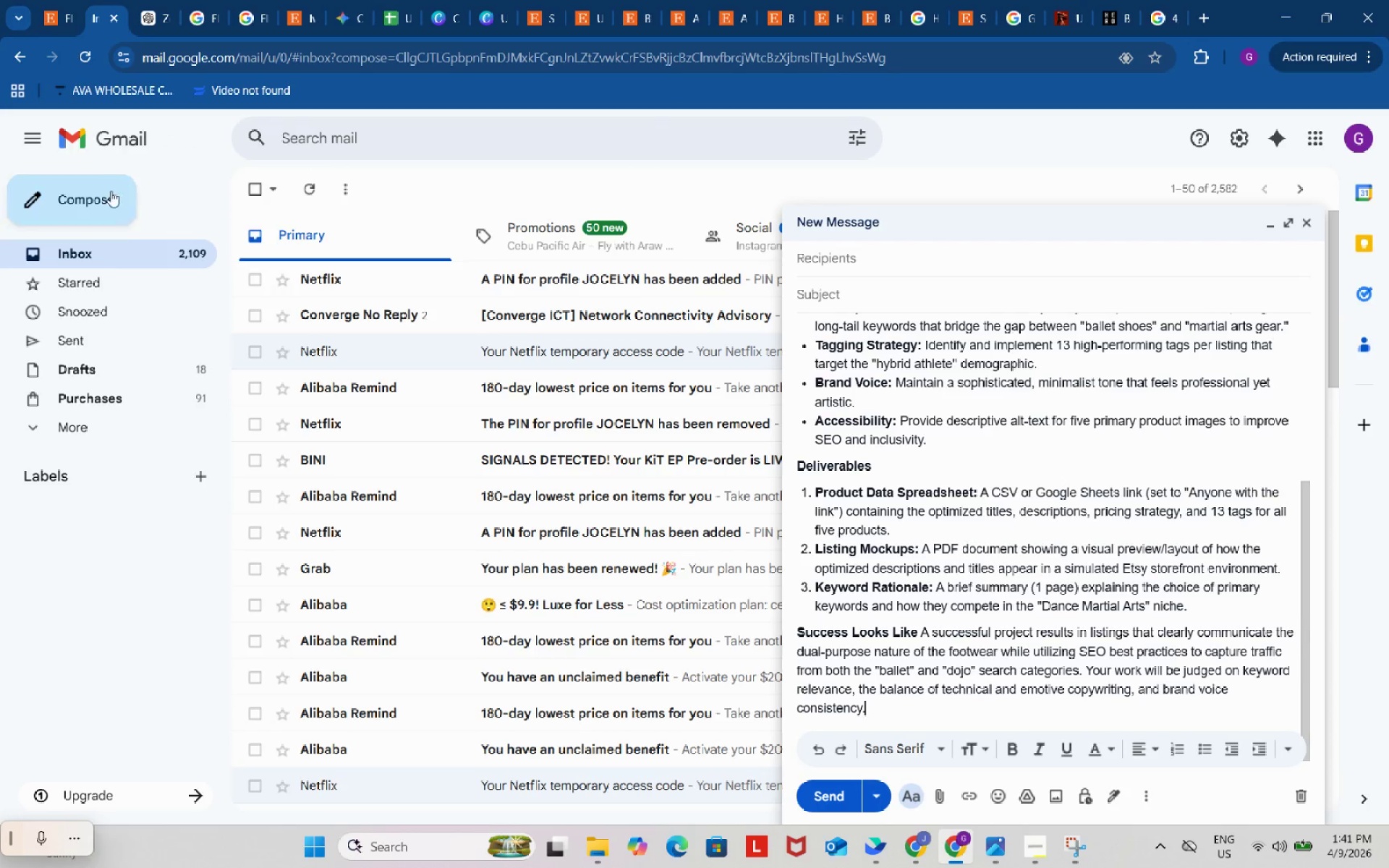 
left_click([105, 187])
 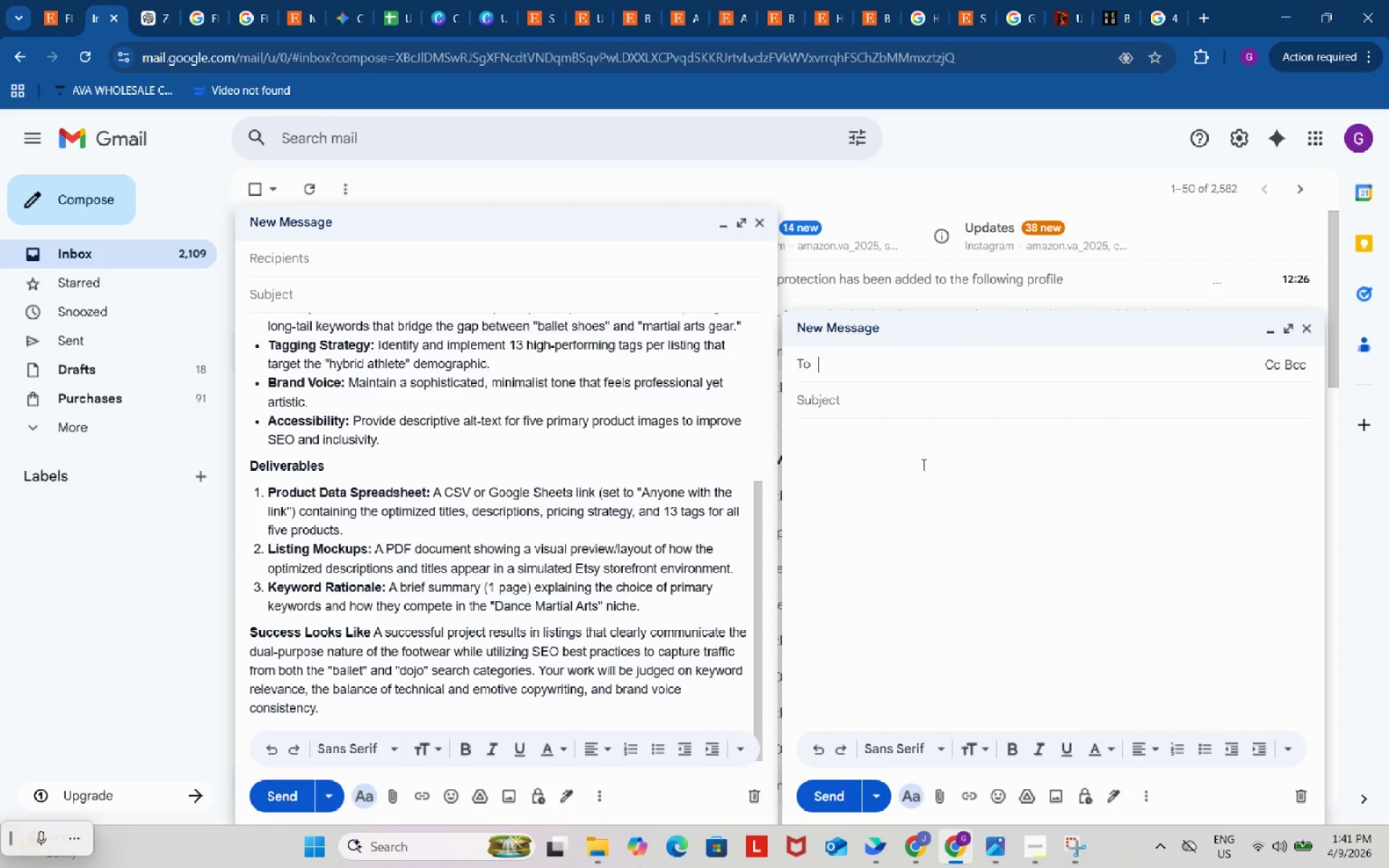 
key(V)
 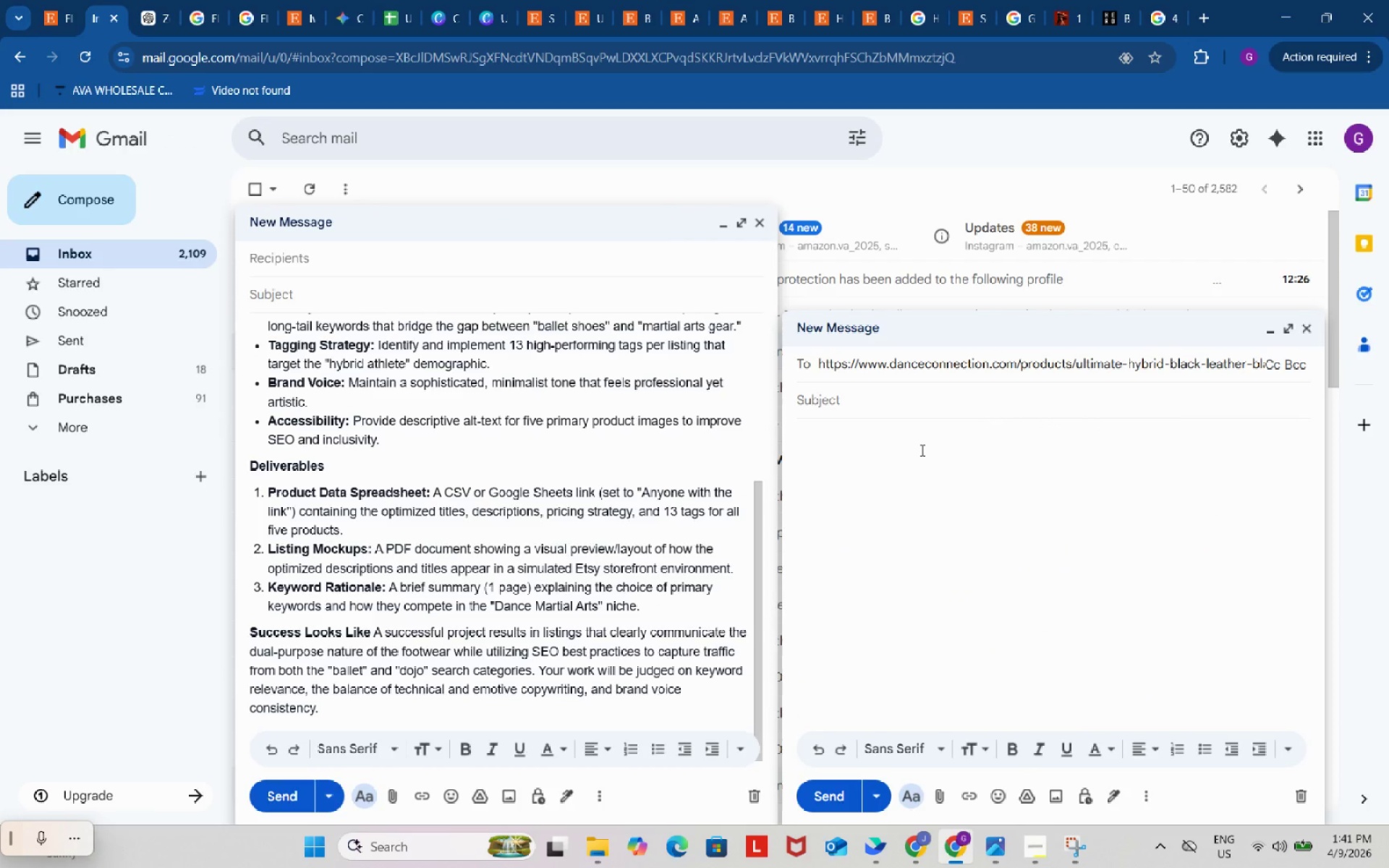 
key(Control+Z)
 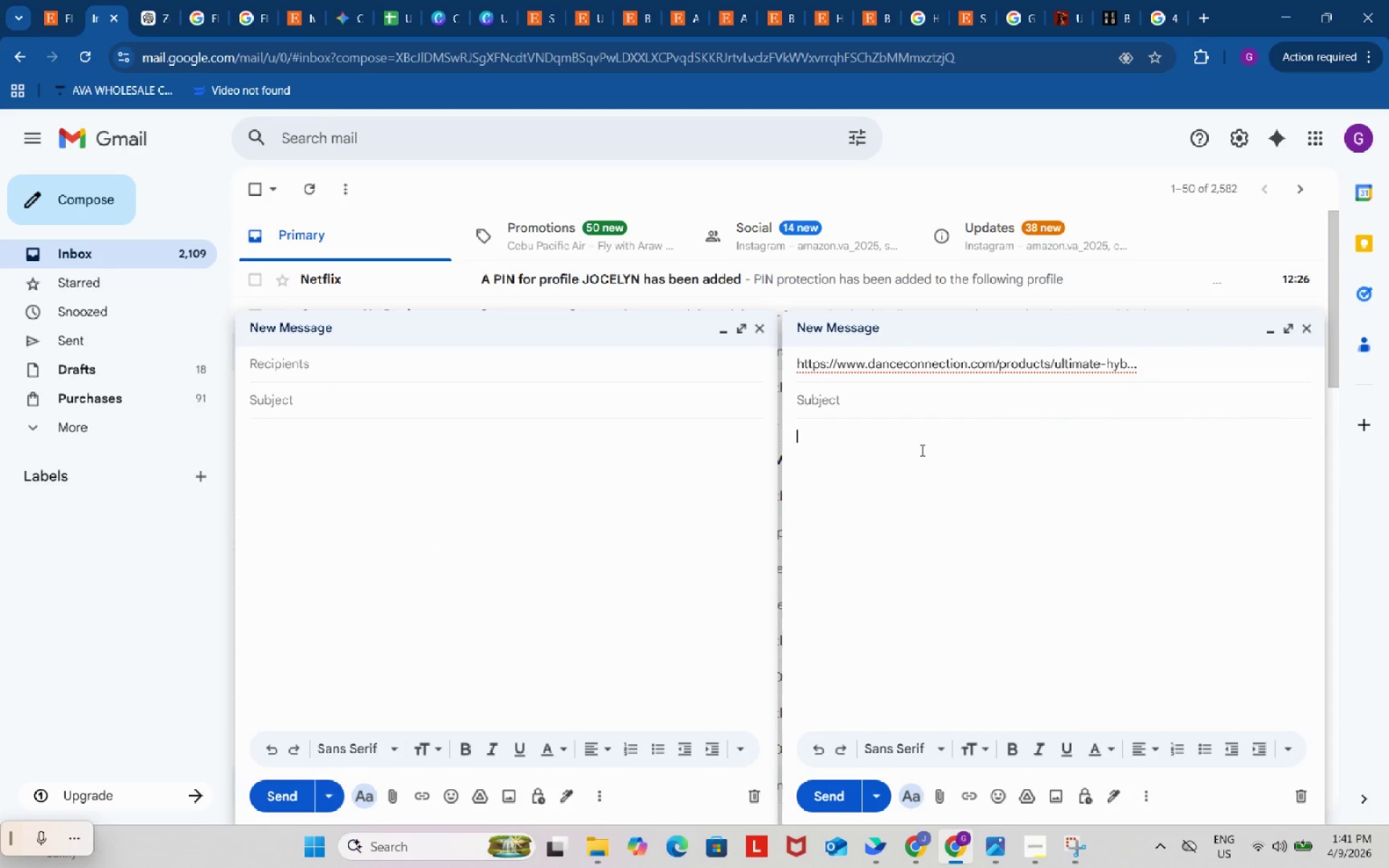 
left_click([921, 450])
 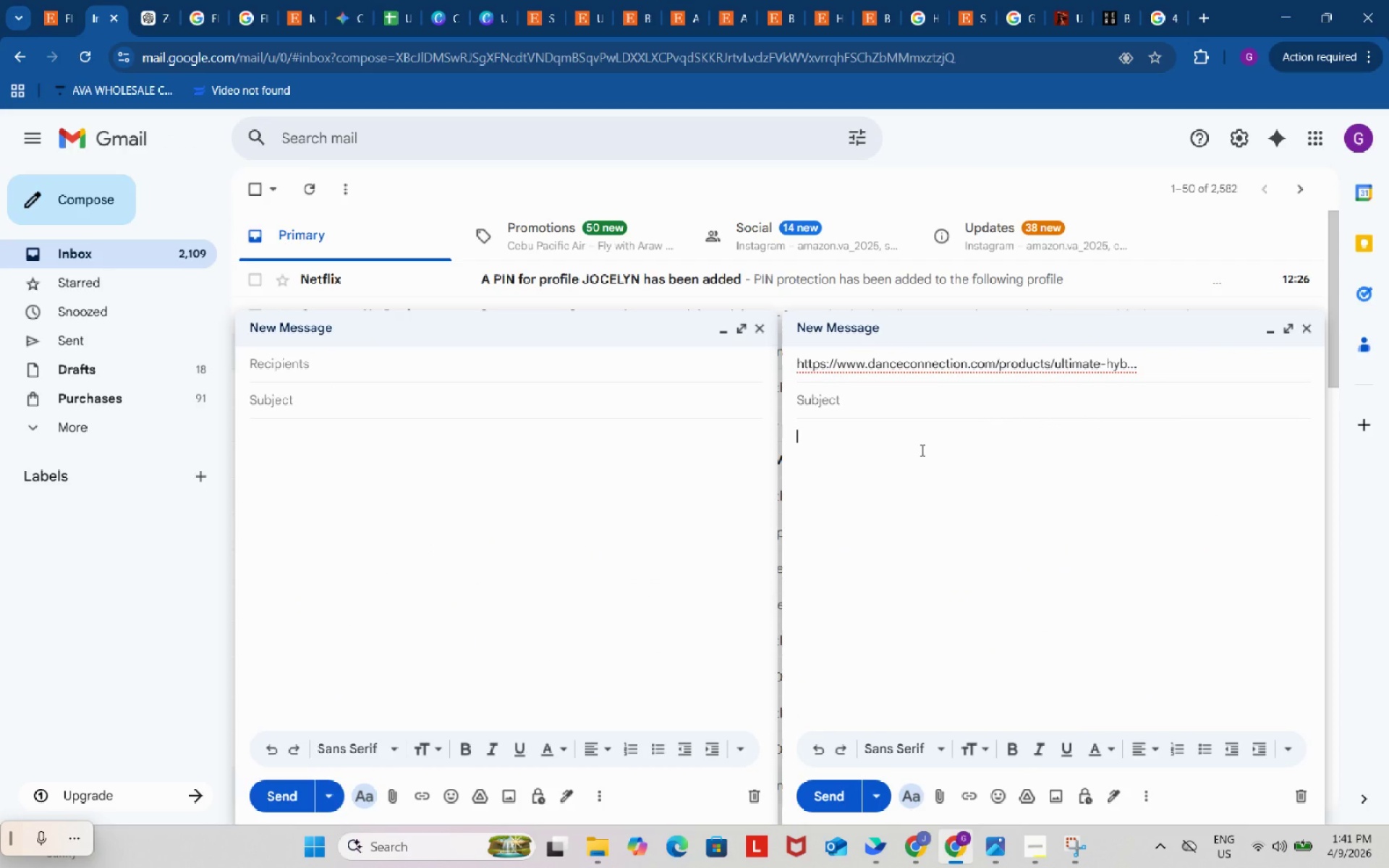 
hold_key(key=ControlLeft, duration=0.58)
 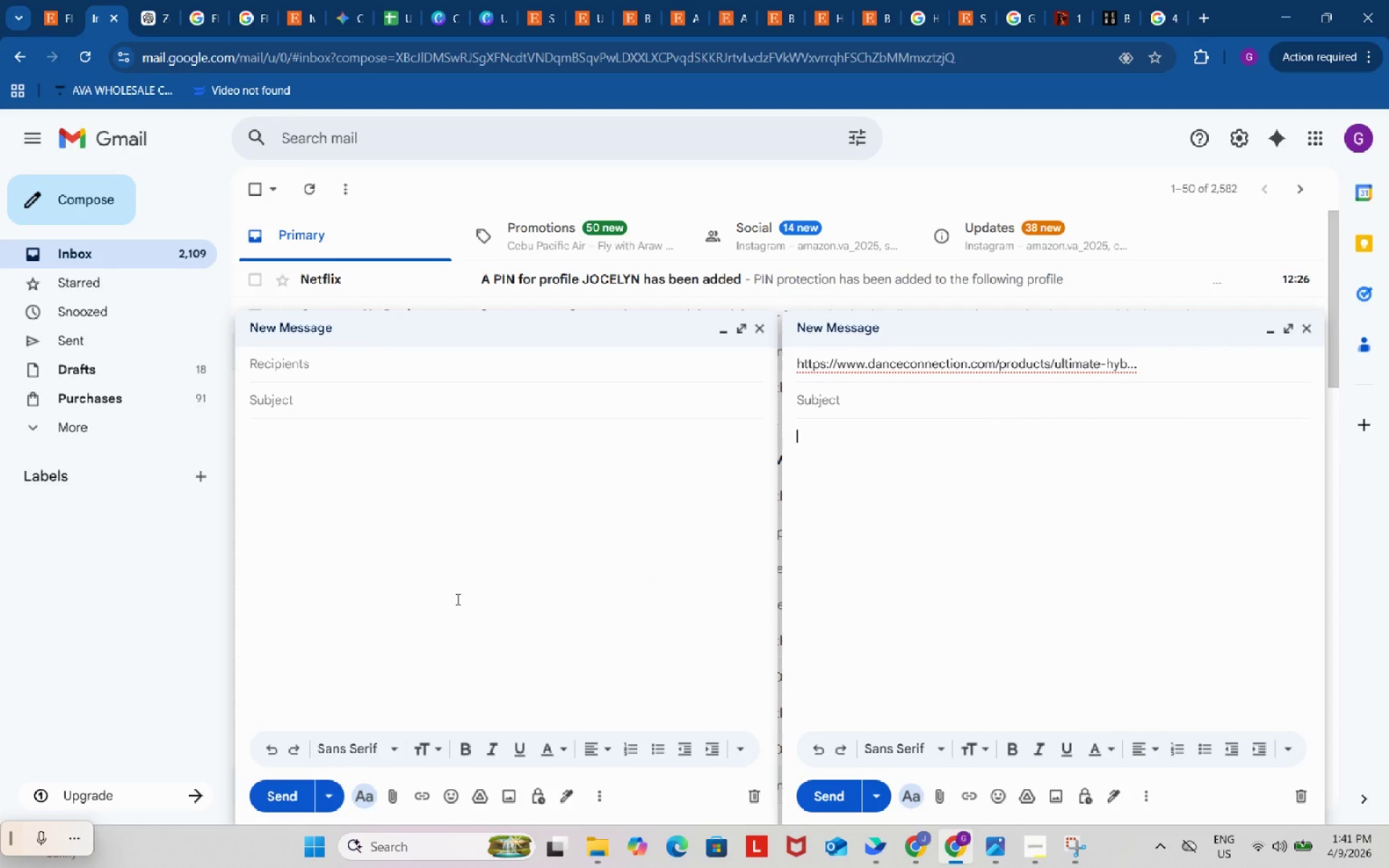 
key(Control+Z)
 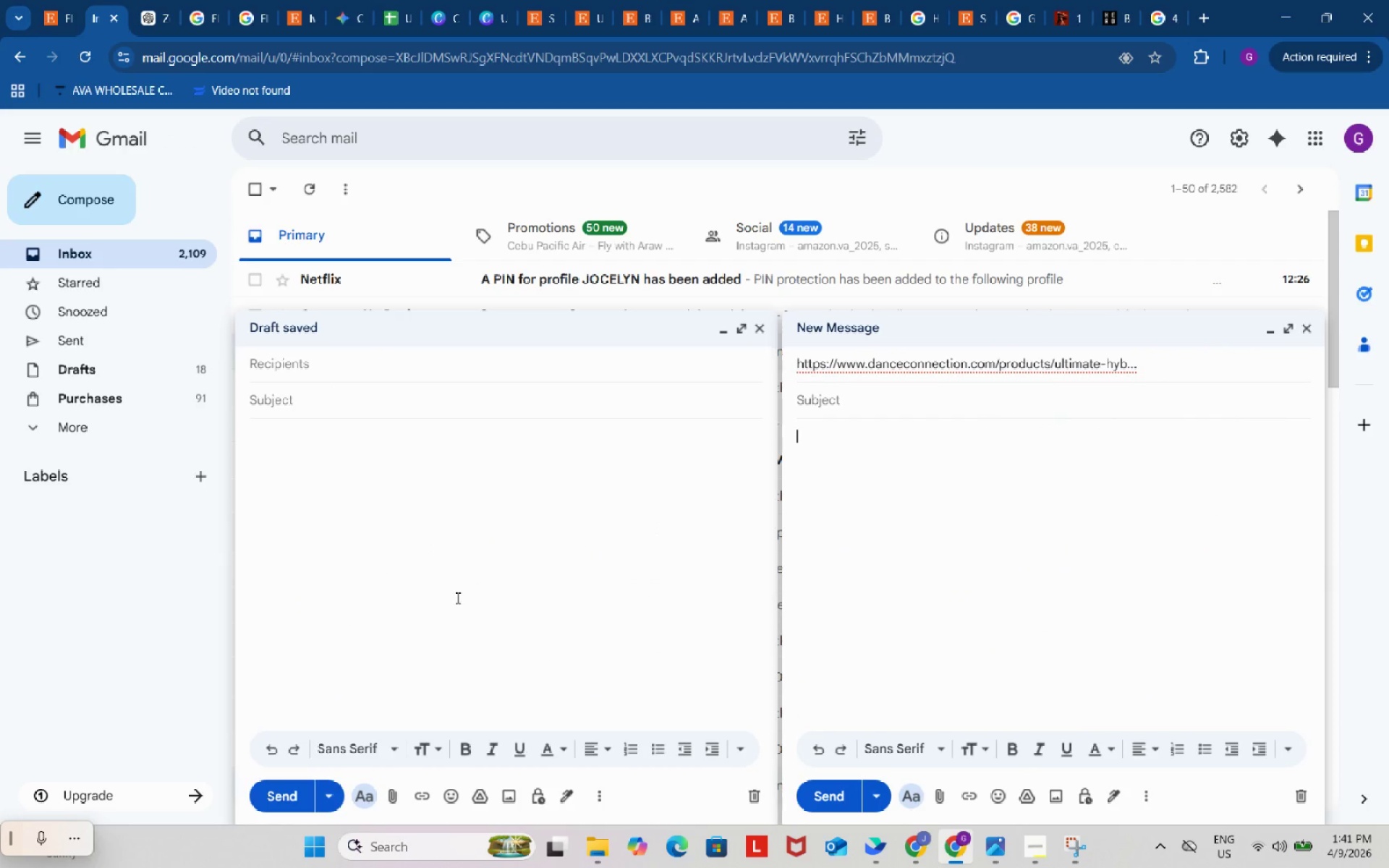 
scroll: coordinate [456, 600], scroll_direction: down, amount: 3.0
 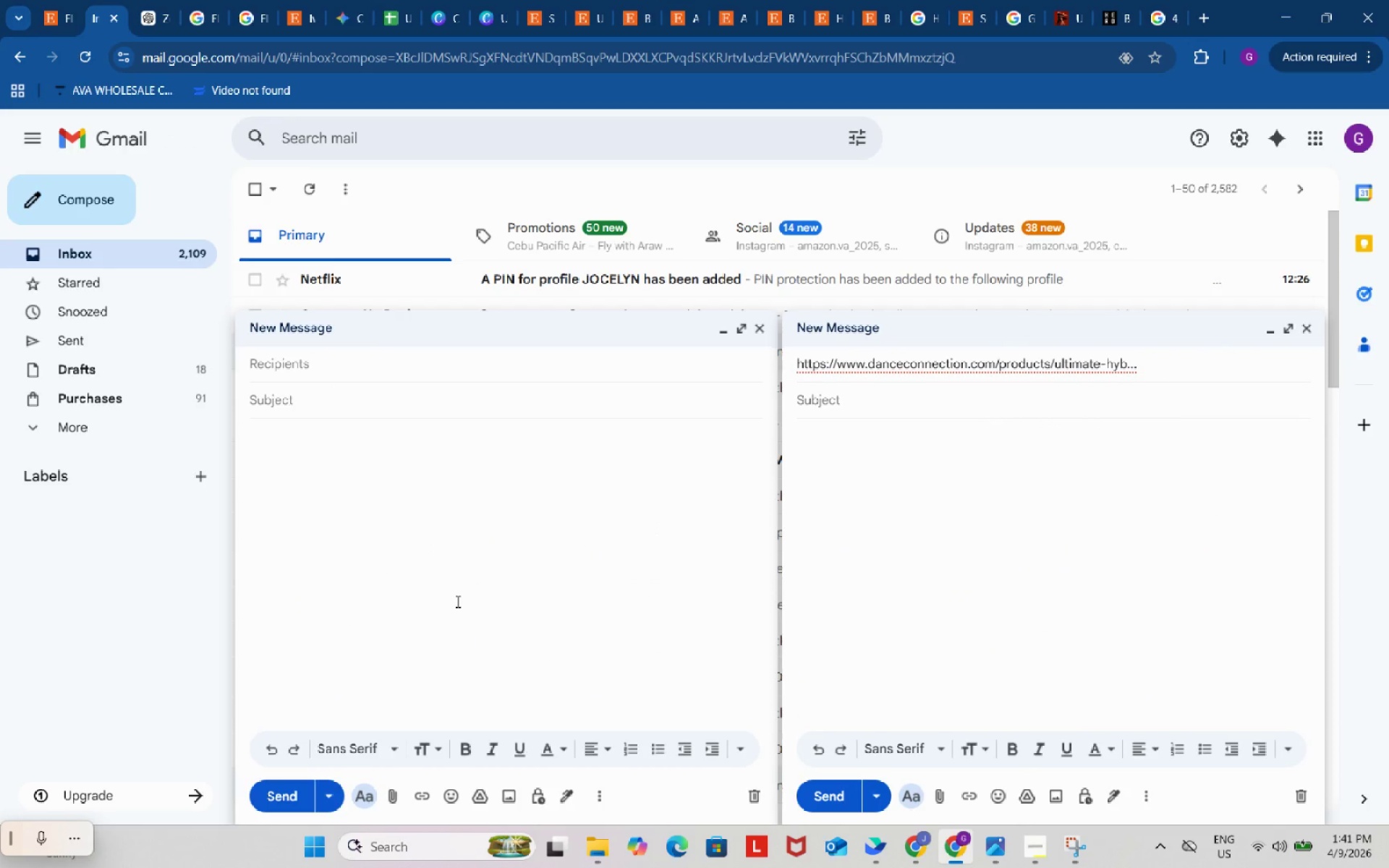 
left_click([456, 597])
 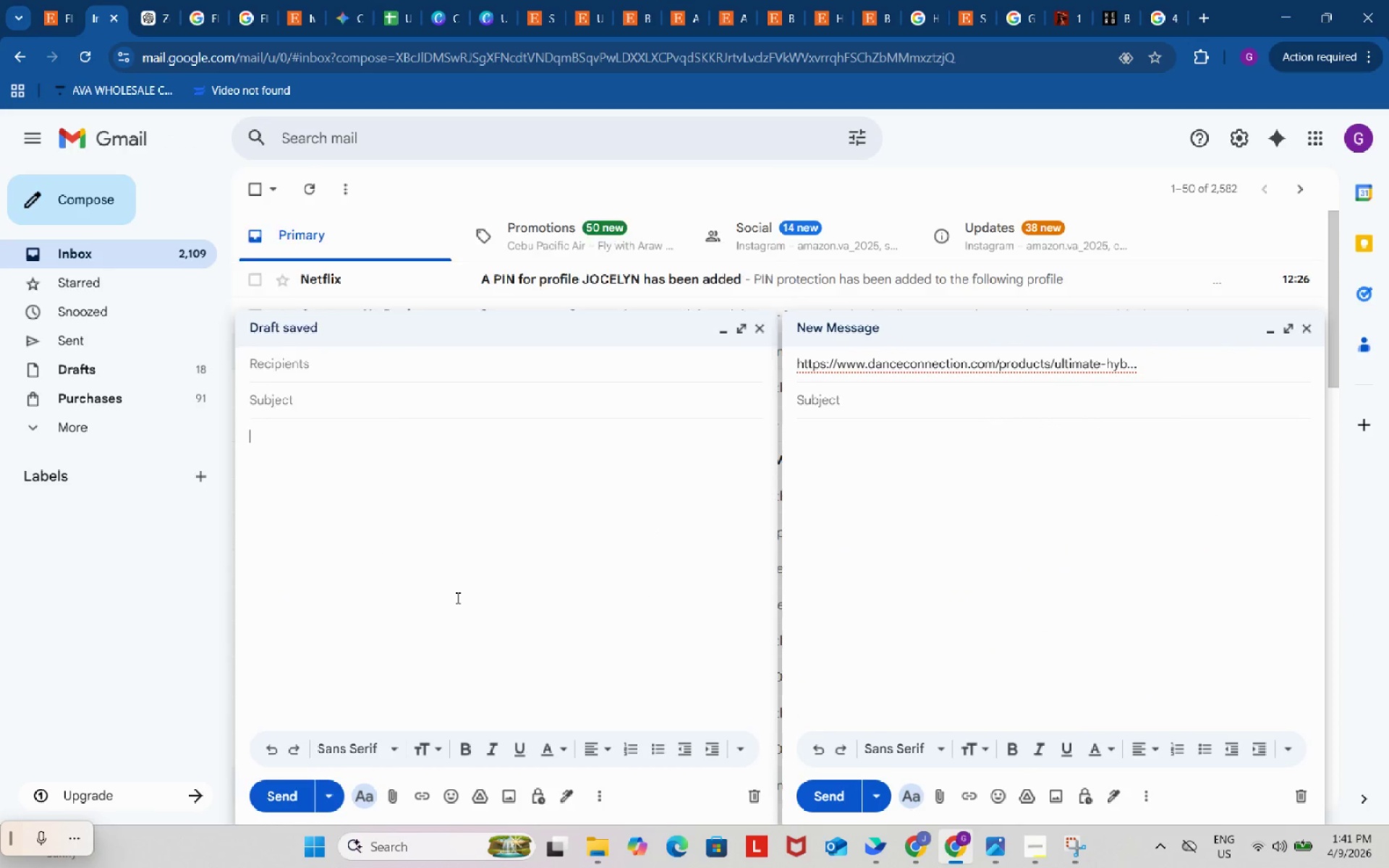 
key(Control+ControlLeft)
 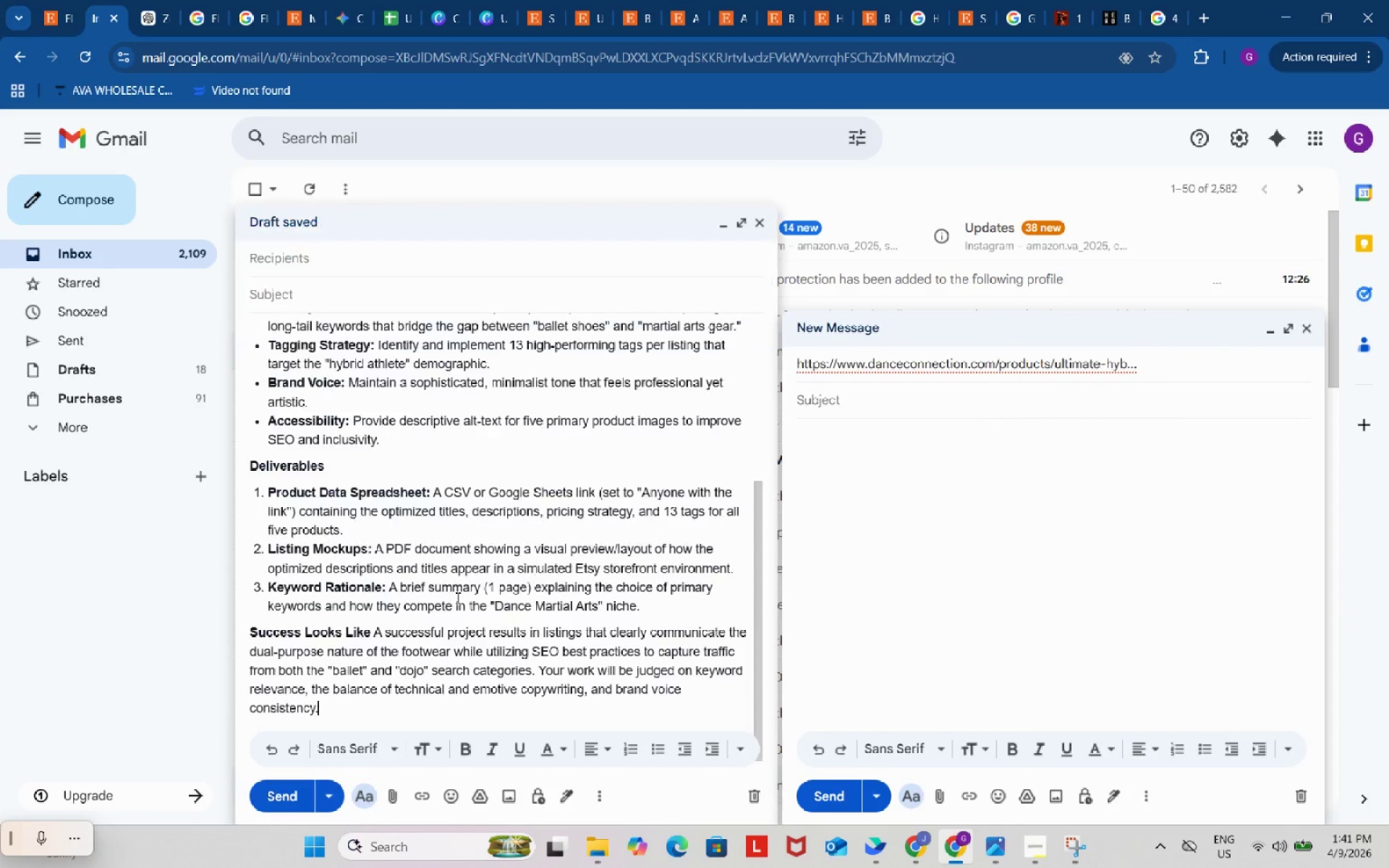 
key(Control+Z)
 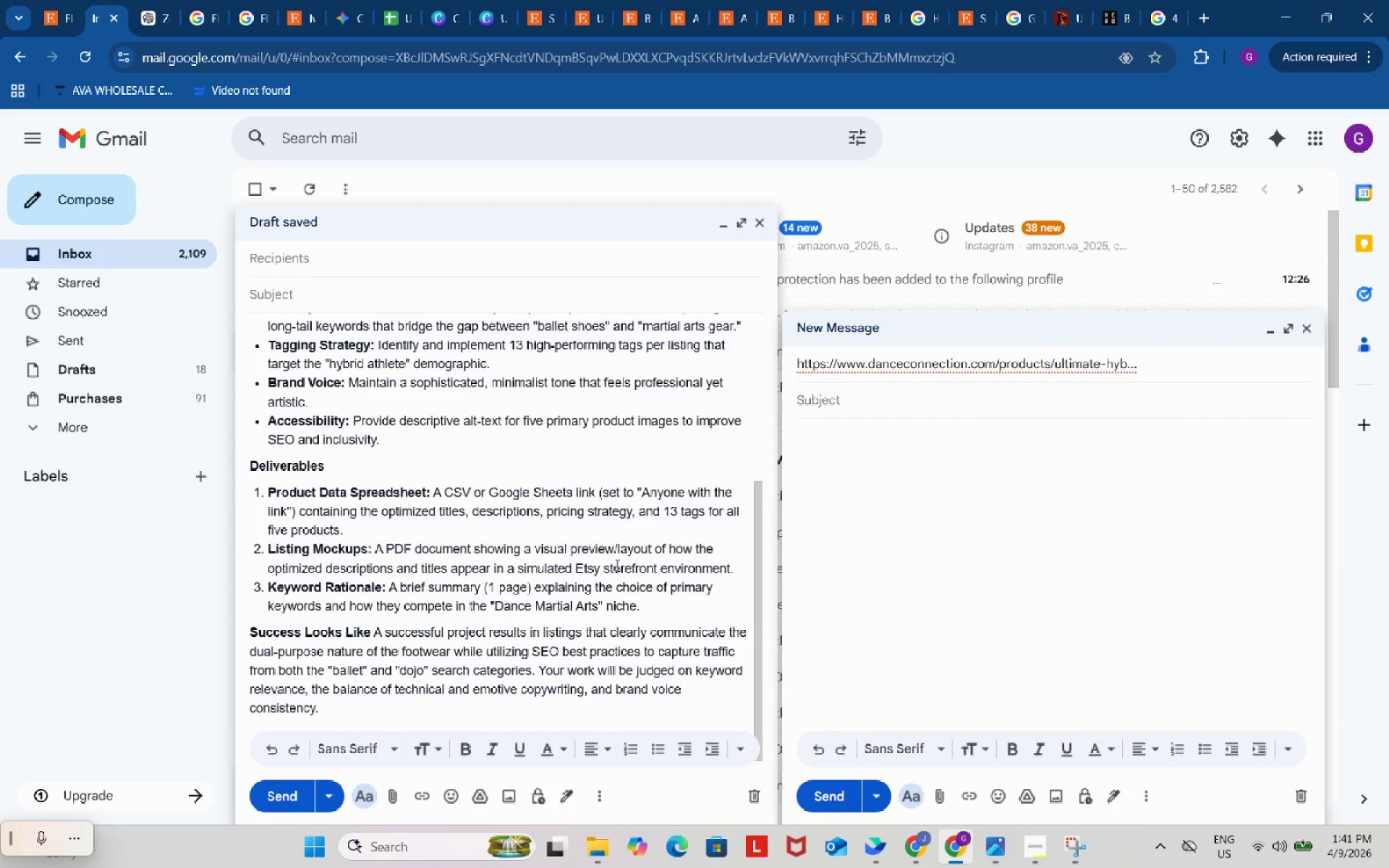 
scroll: coordinate [607, 572], scroll_direction: up, amount: 9.0
 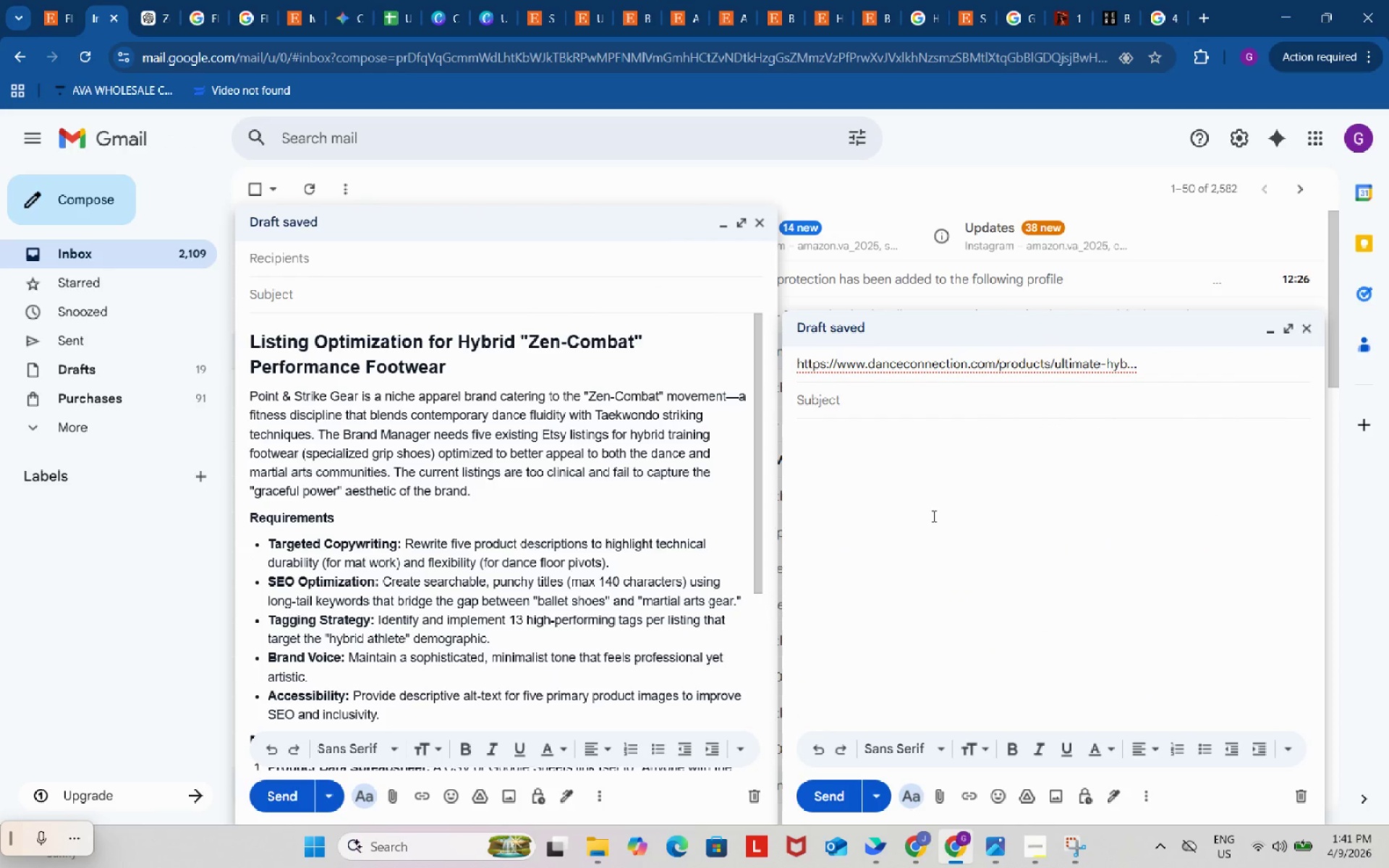 
left_click([933, 516])
 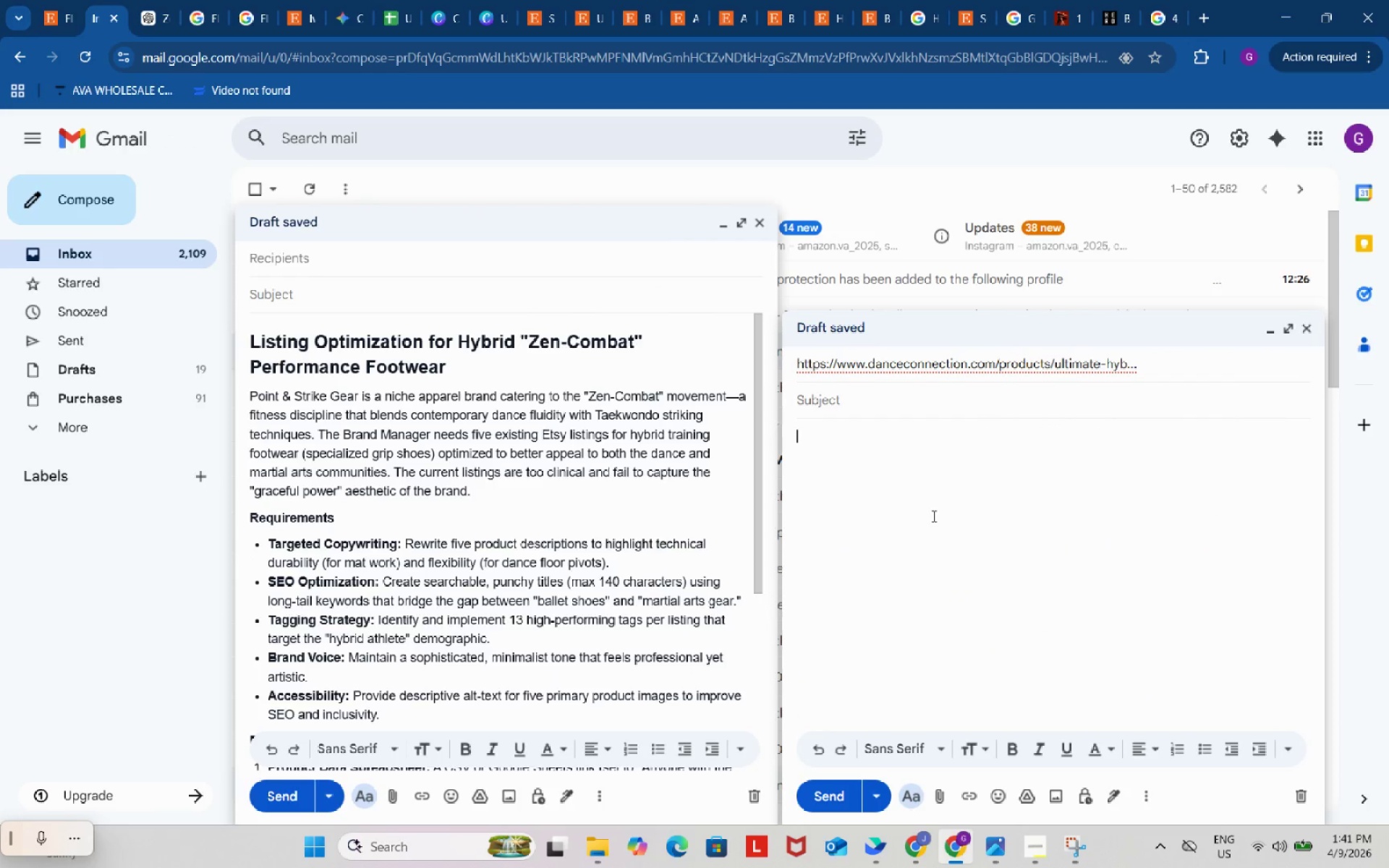 
key(Control+V)
 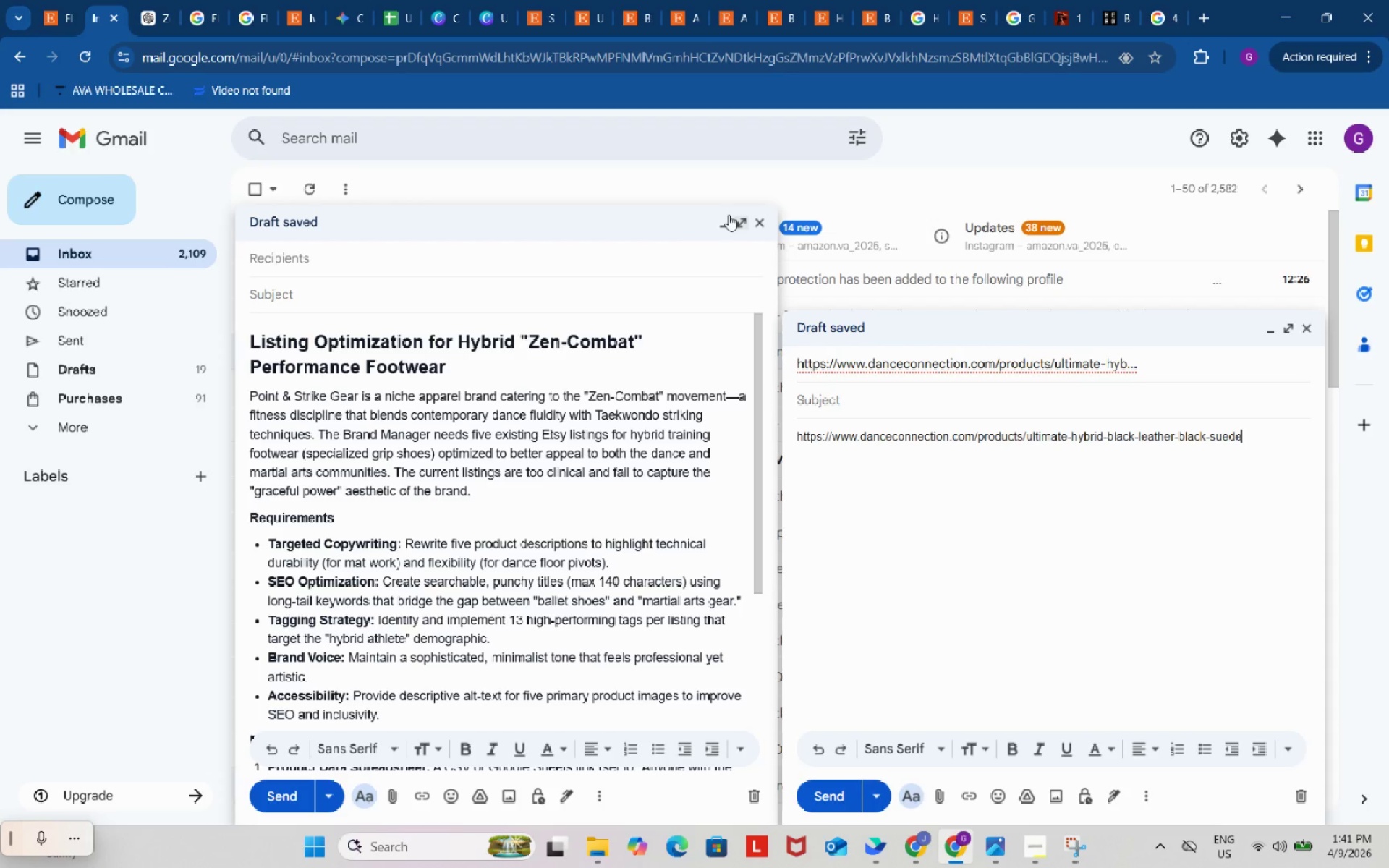 
left_click([666, 219])
 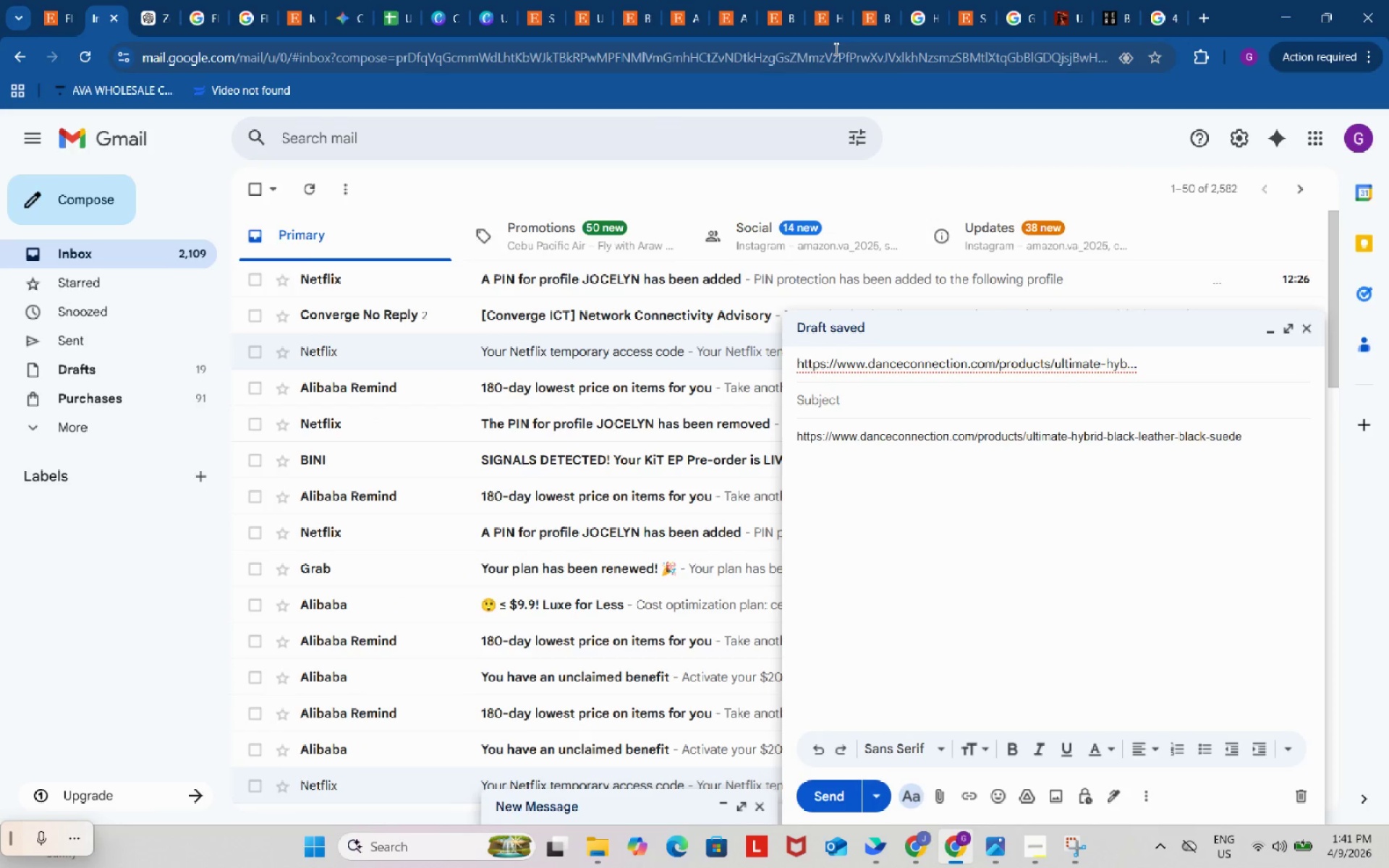 
left_click([813, 5])
 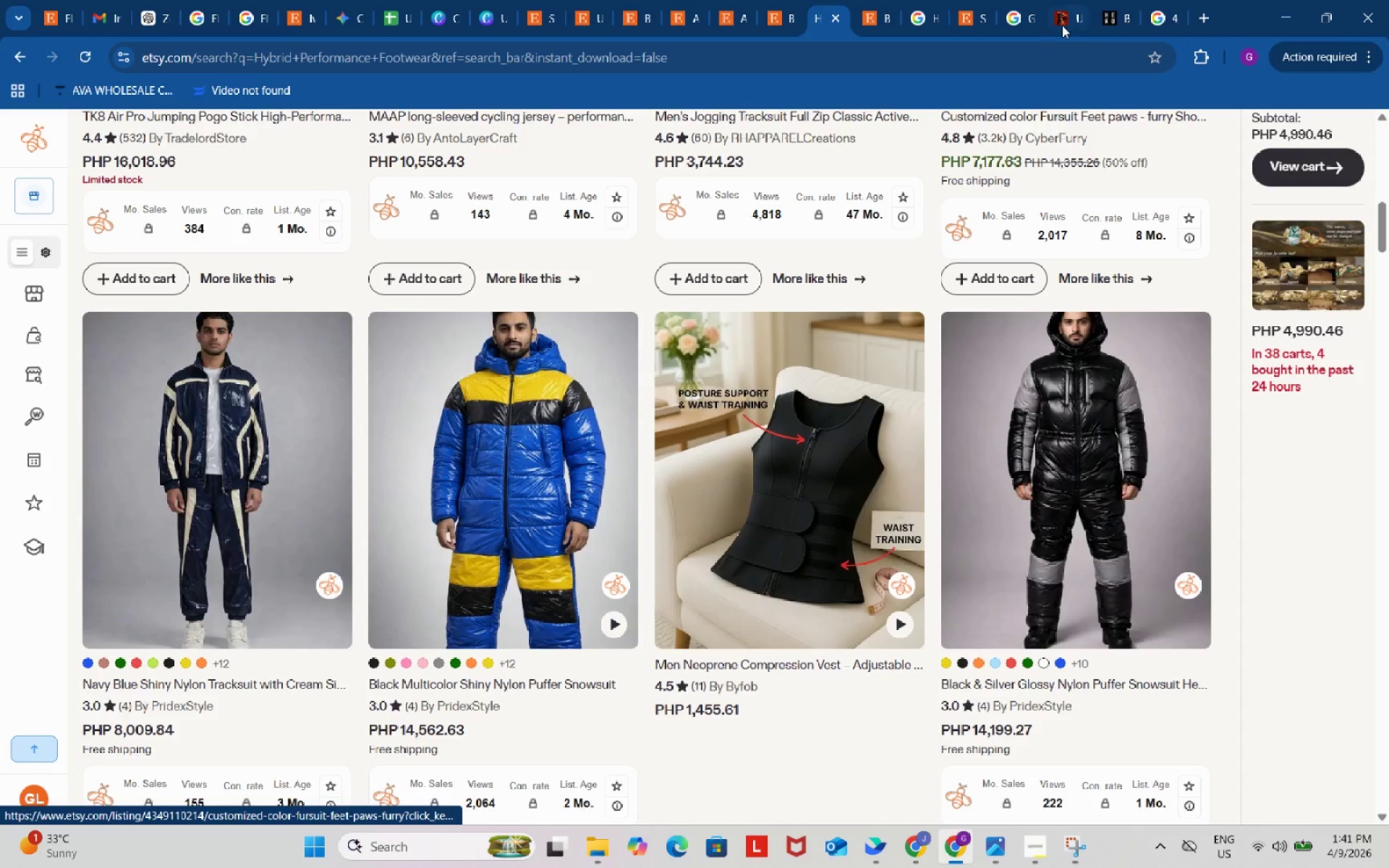 
left_click([1025, 0])
 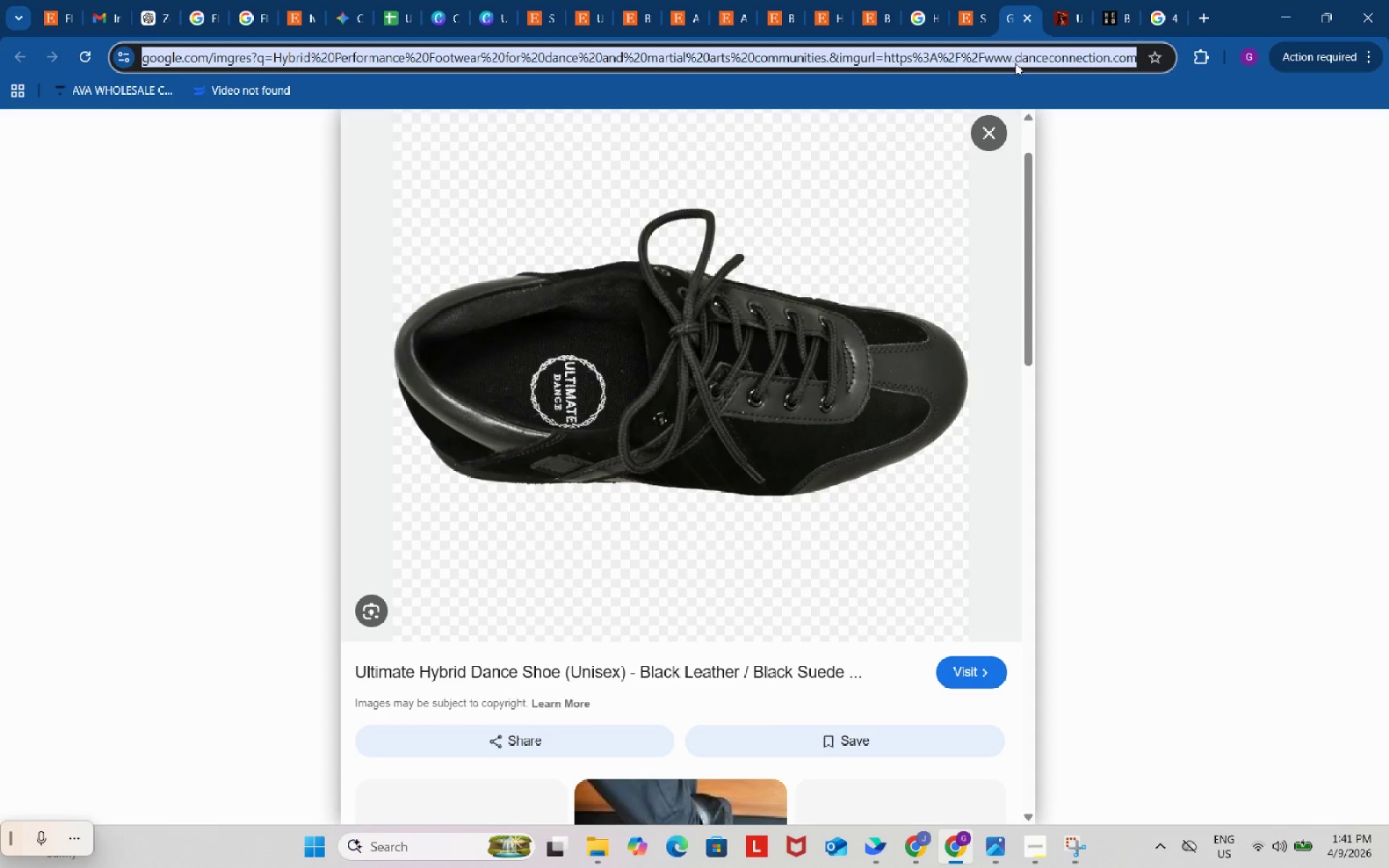 
left_click([933, 0])
 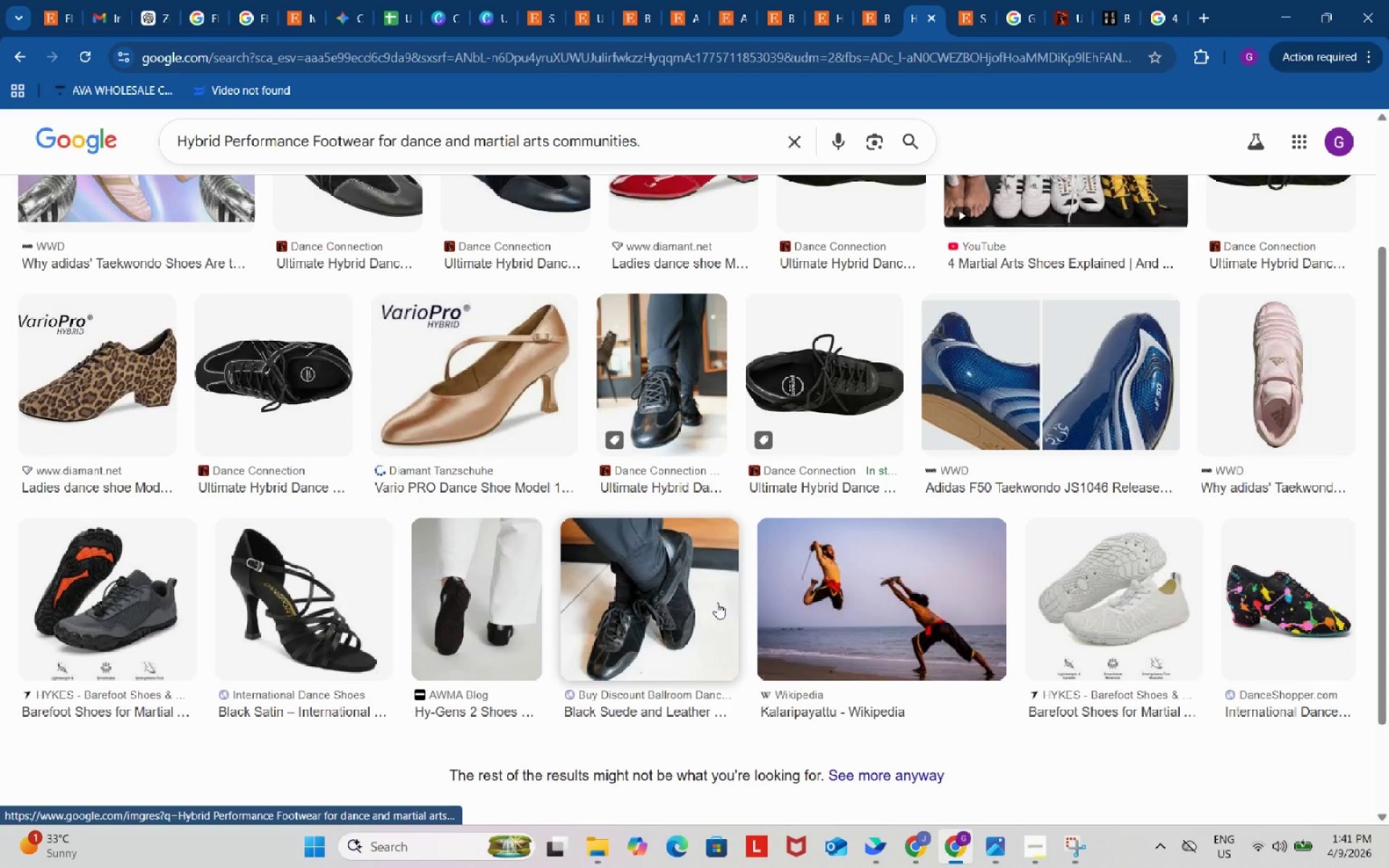 
scroll: coordinate [716, 603], scroll_direction: down, amount: 1.0
 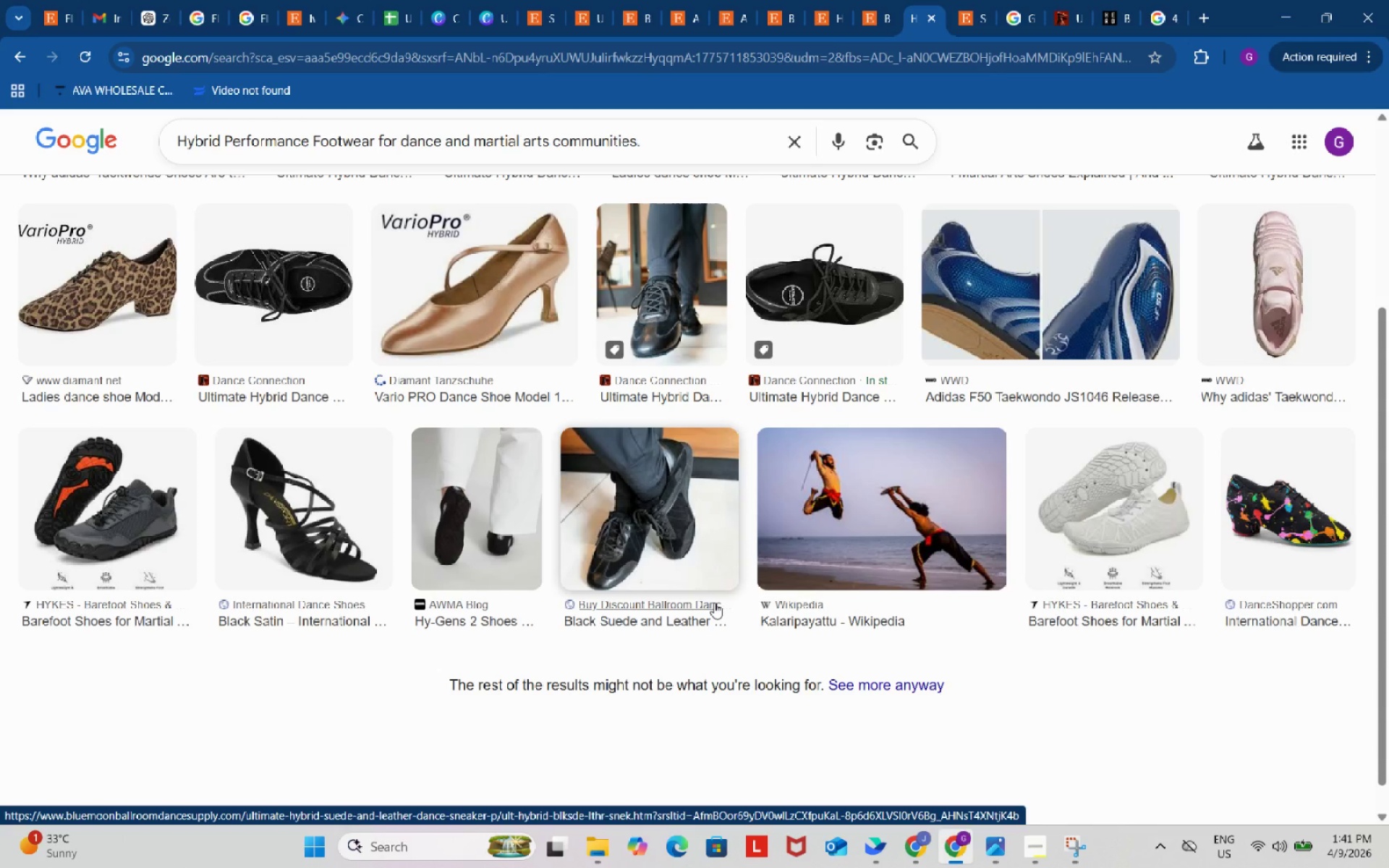 
wait(7.56)
 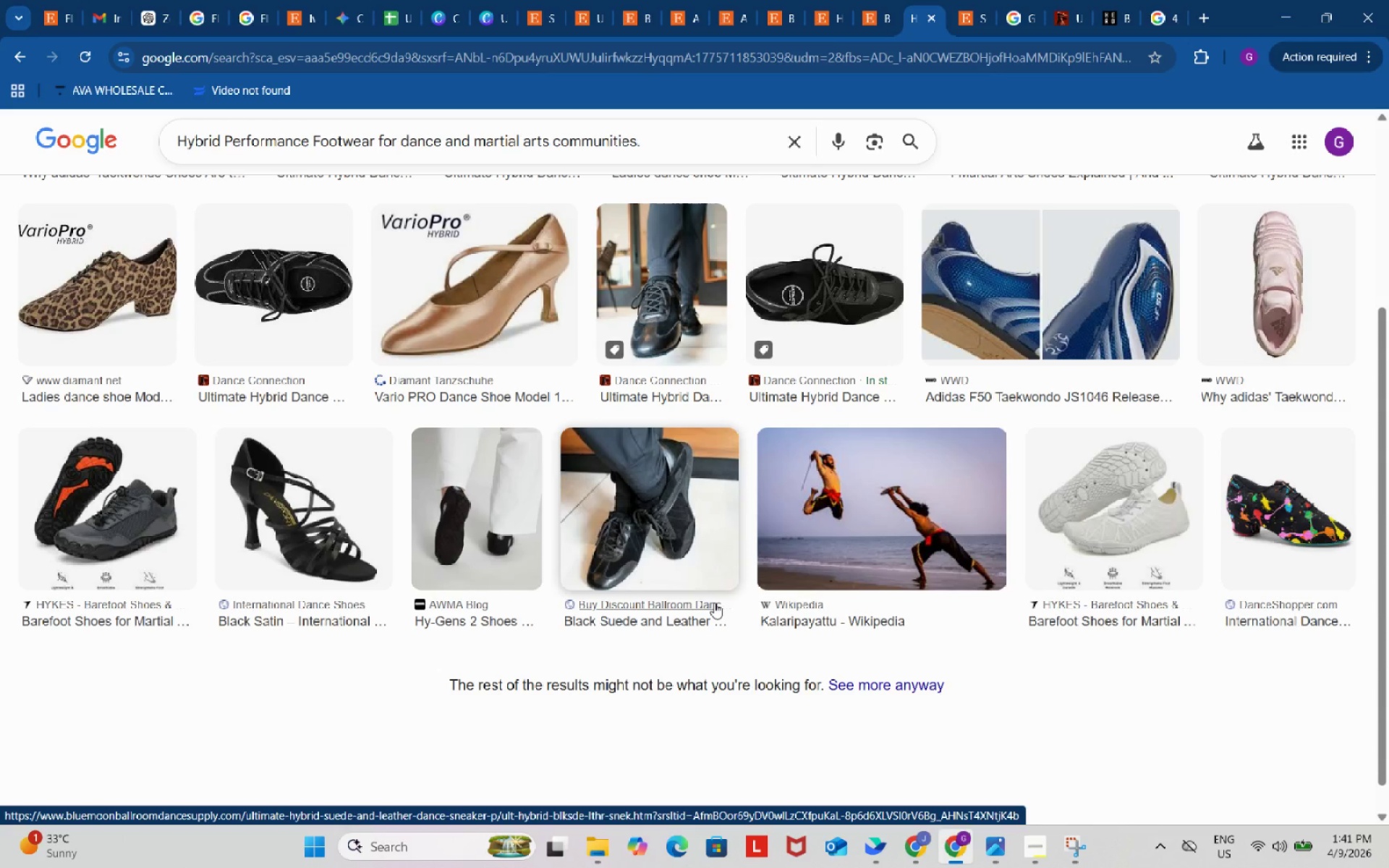 
scroll: coordinate [741, 535], scroll_direction: up, amount: 4.0
 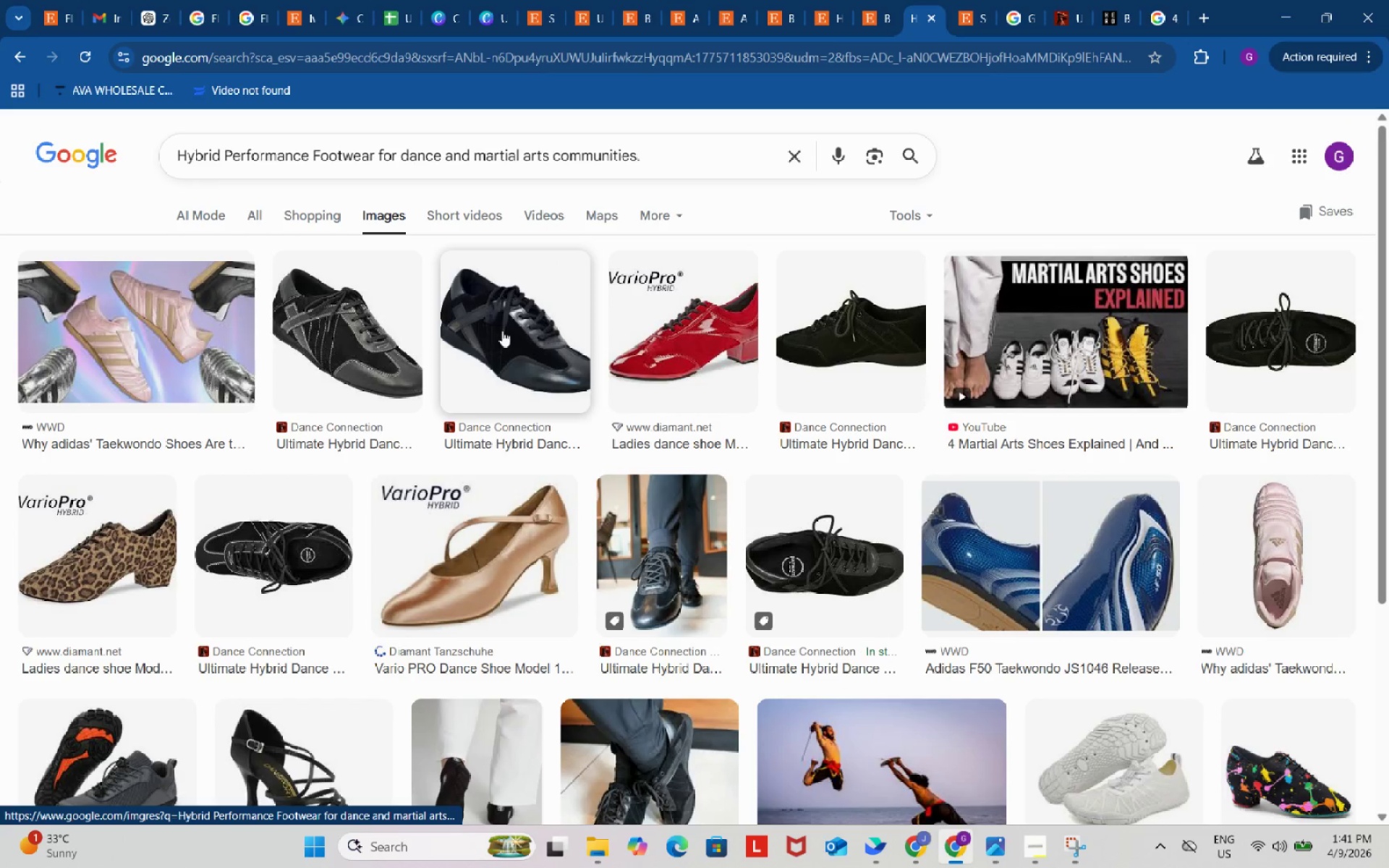 
right_click([523, 303])
 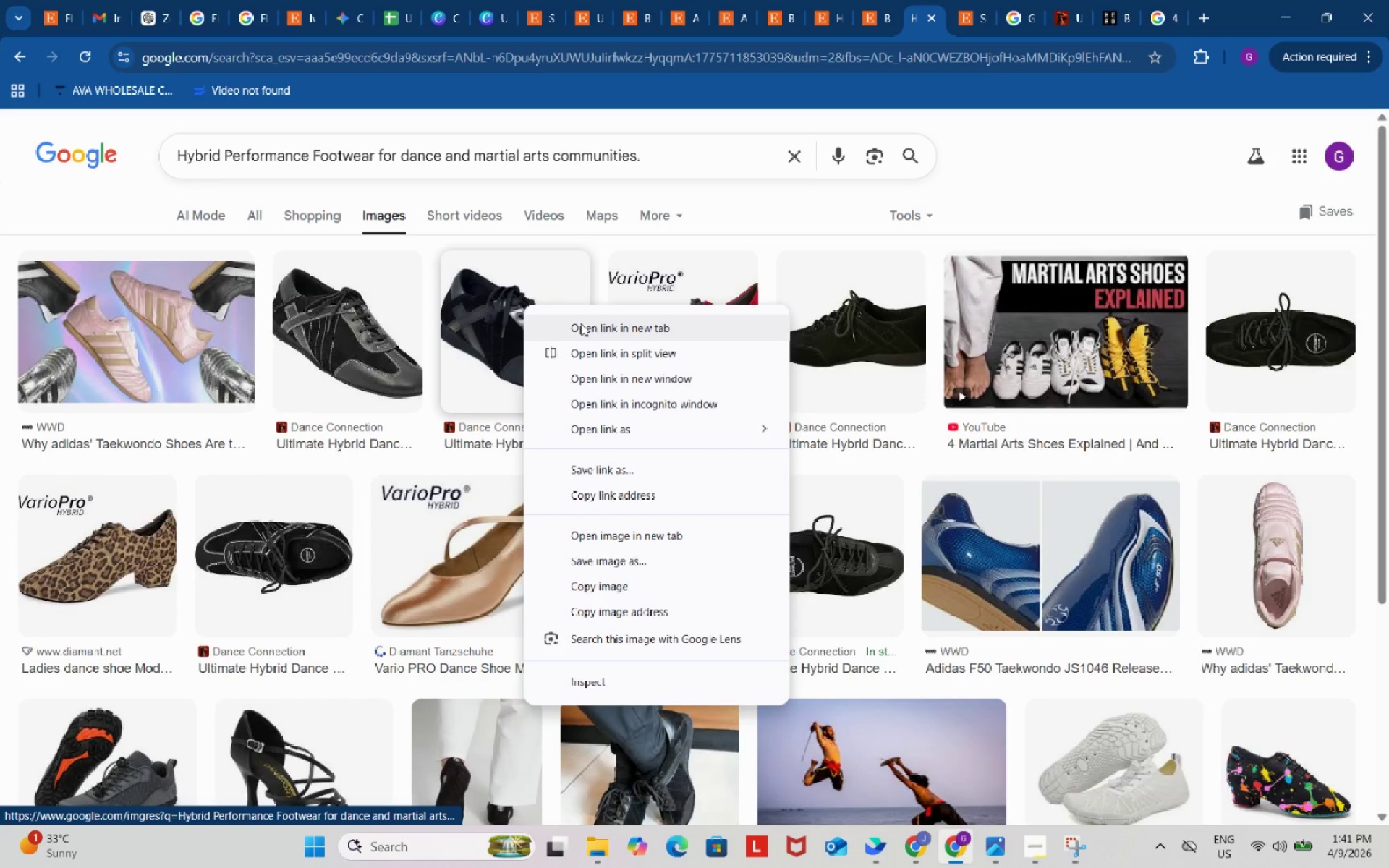 
left_click([582, 326])
 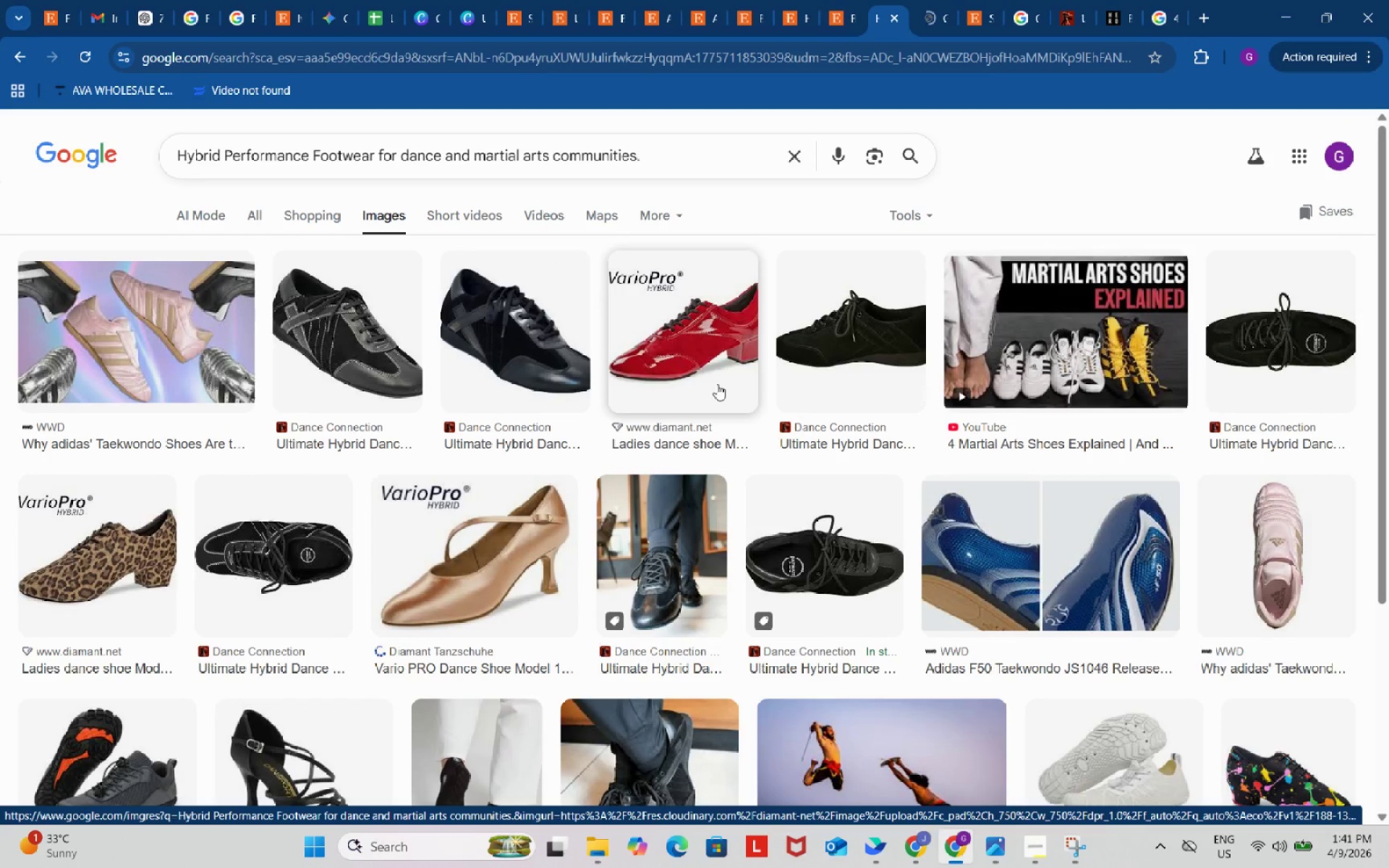 
left_click([922, 0])
 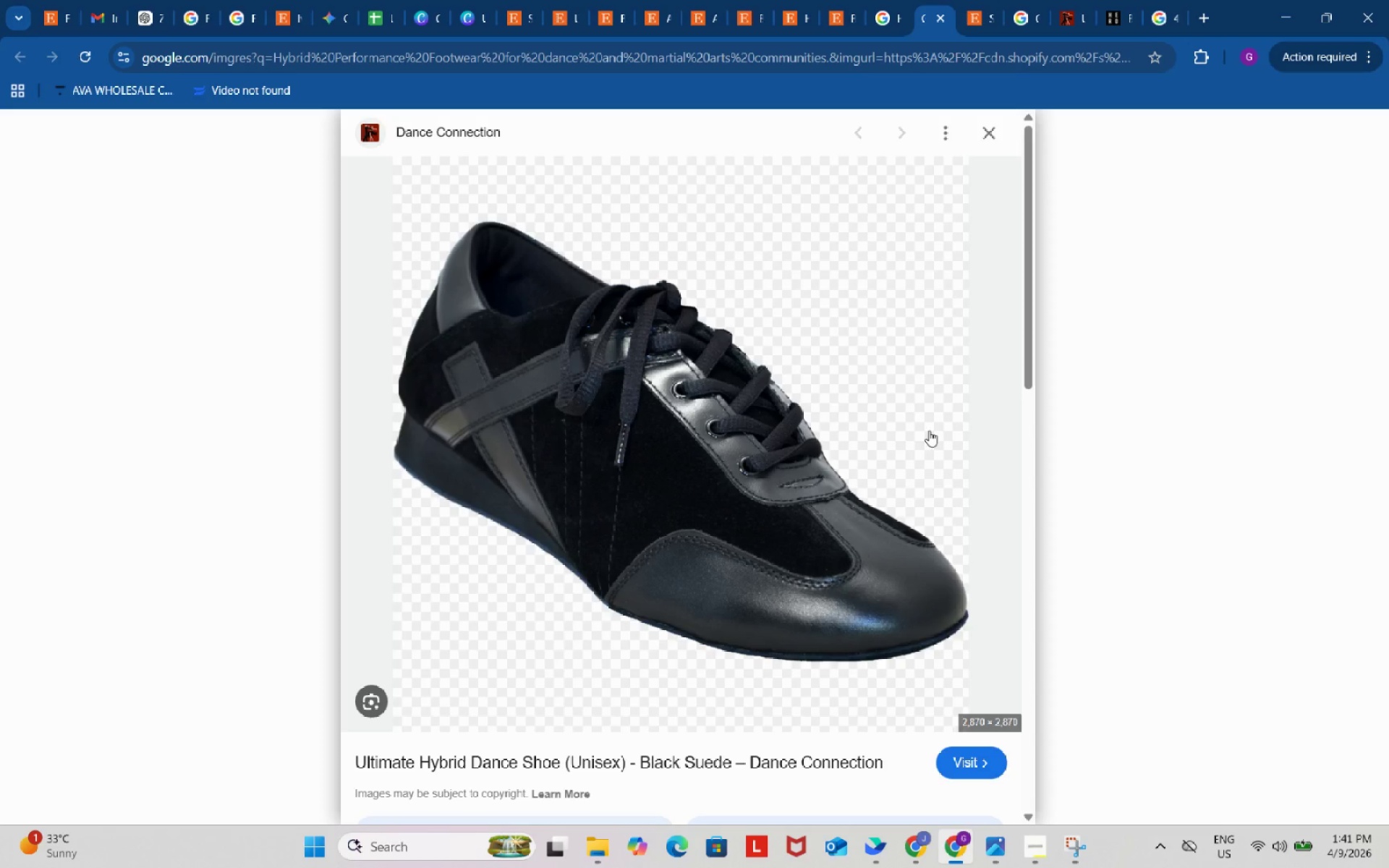 
scroll: coordinate [925, 510], scroll_direction: down, amount: 5.0
 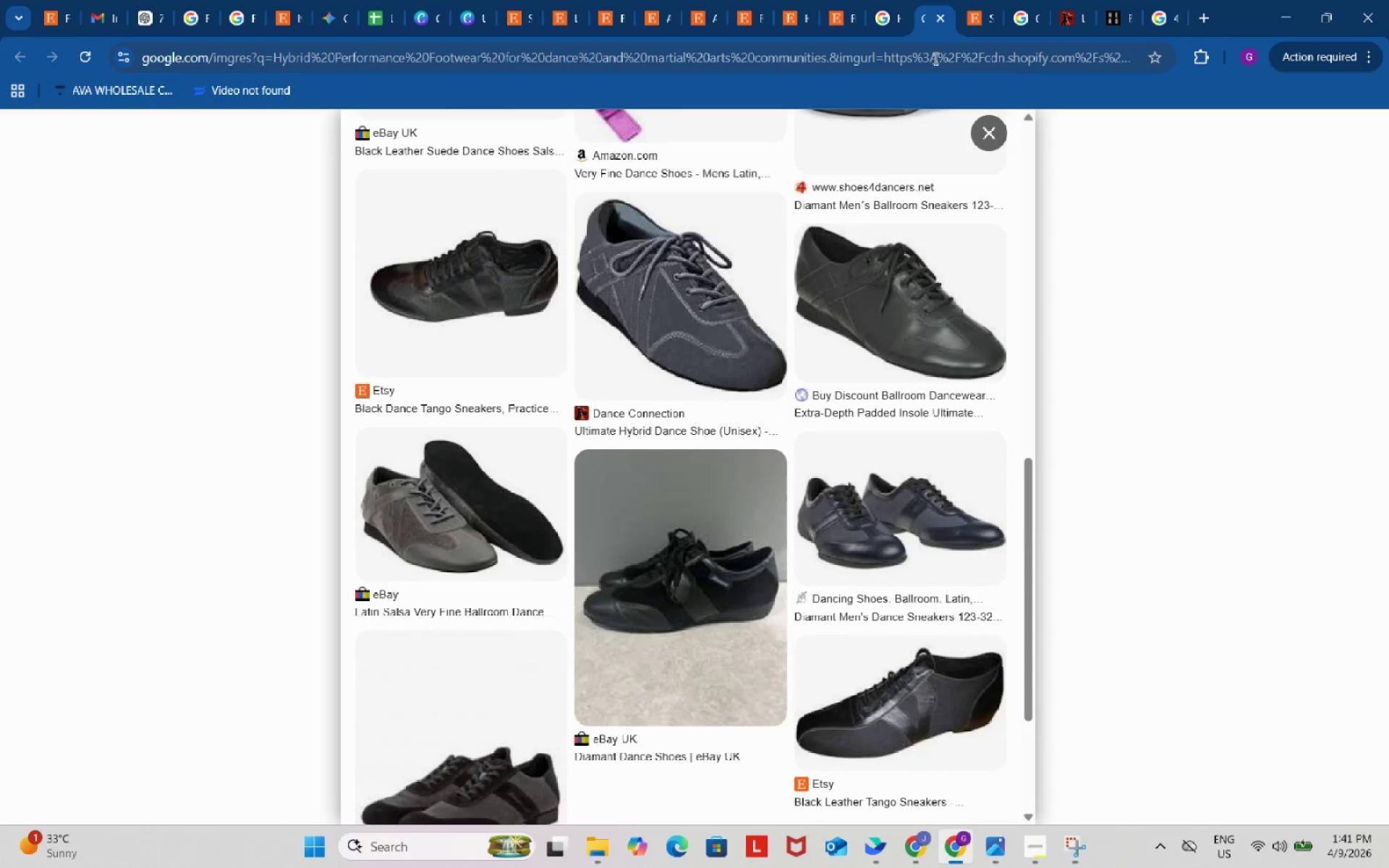 
left_click([937, 18])
 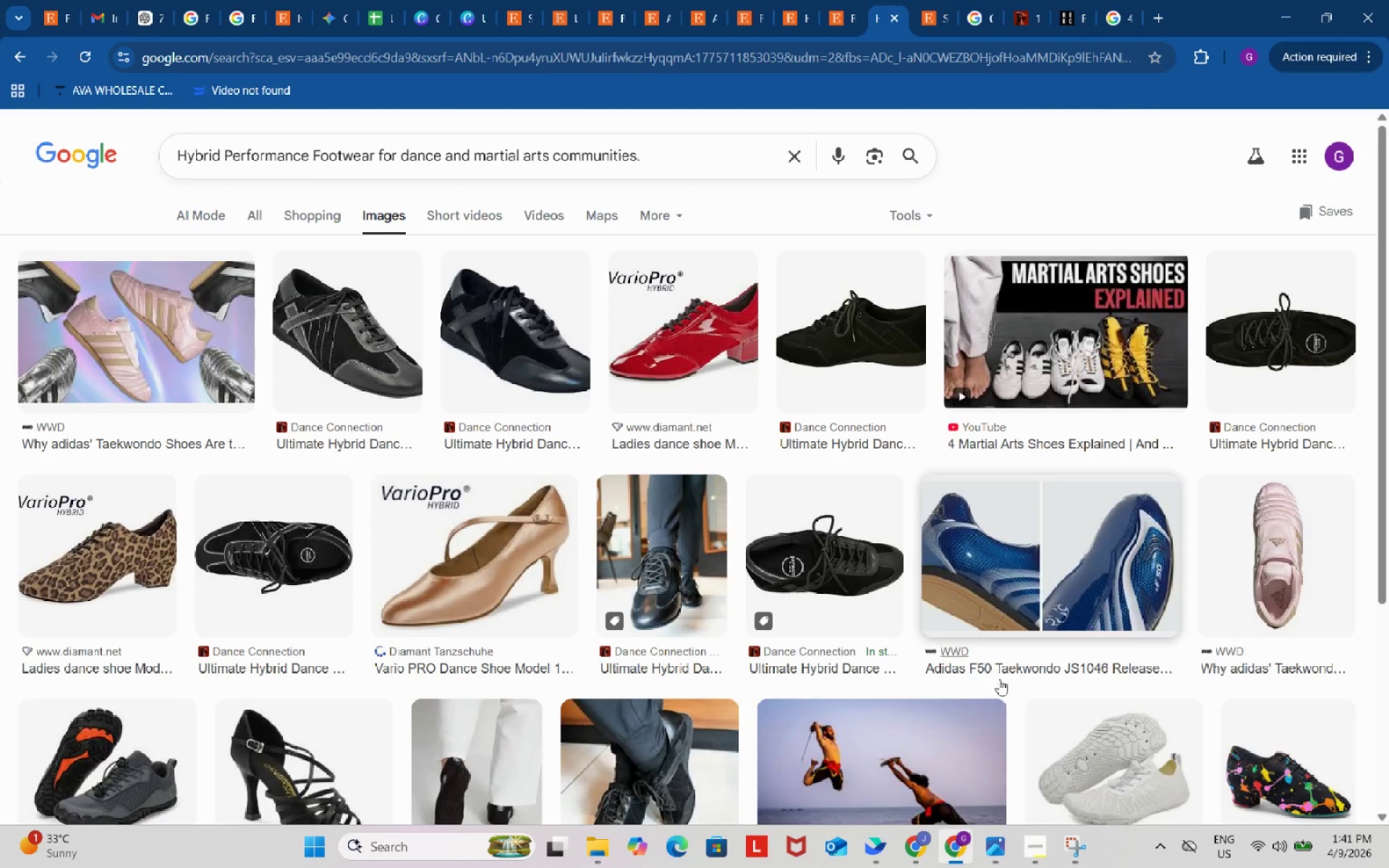 
scroll: coordinate [999, 685], scroll_direction: down, amount: 3.0
 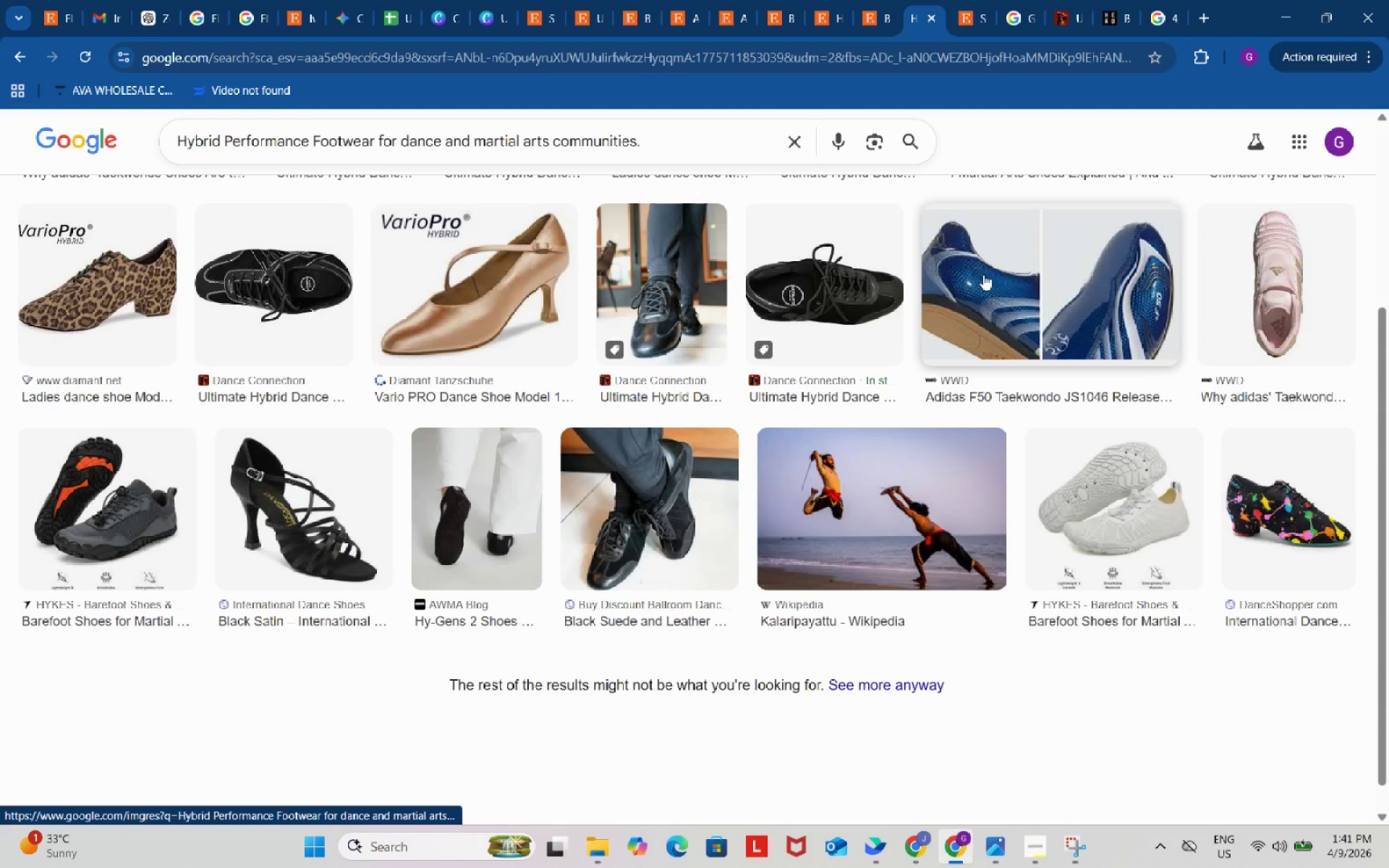 
right_click([982, 272])
 